 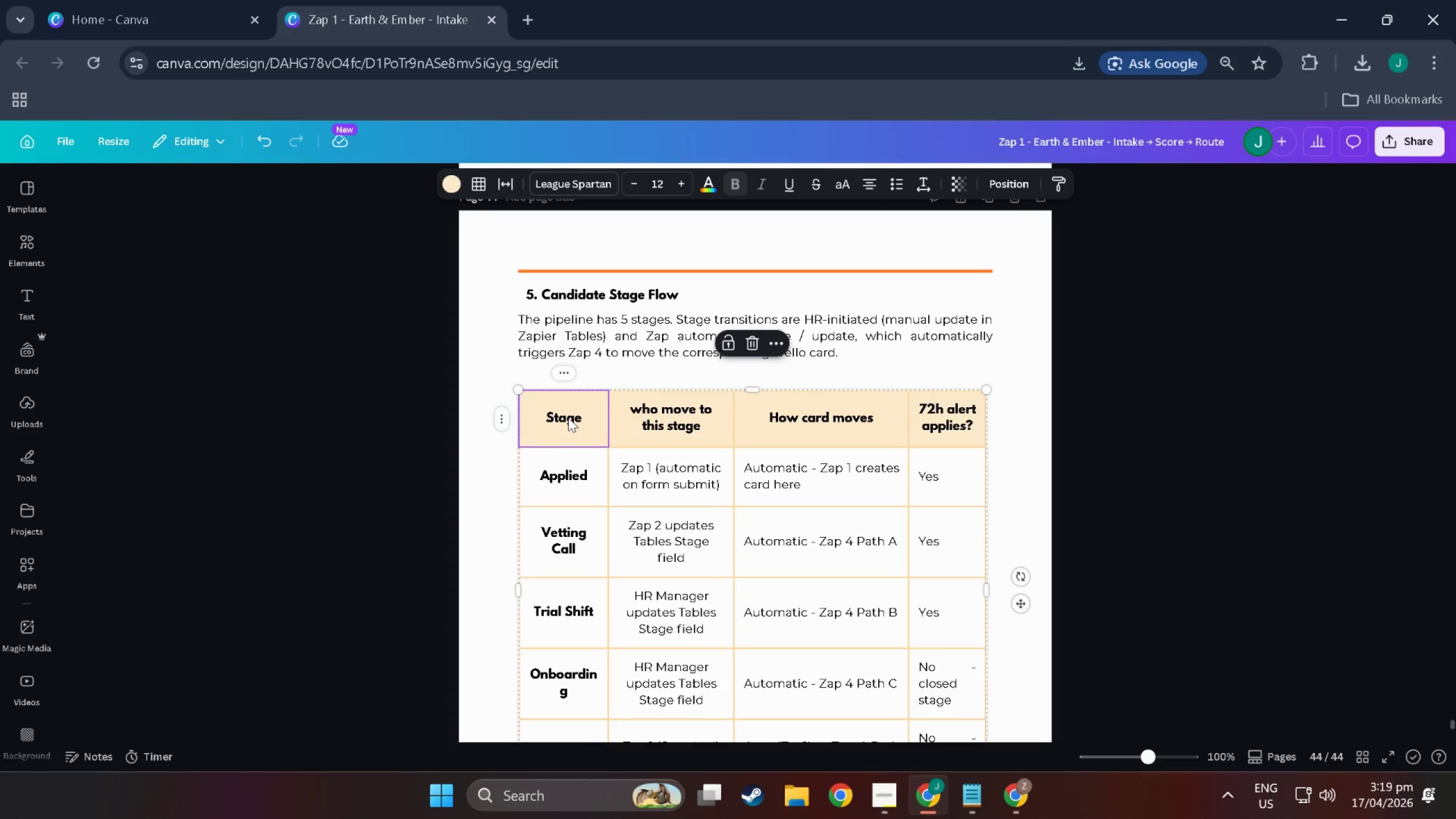 
double_click([489, 406])
 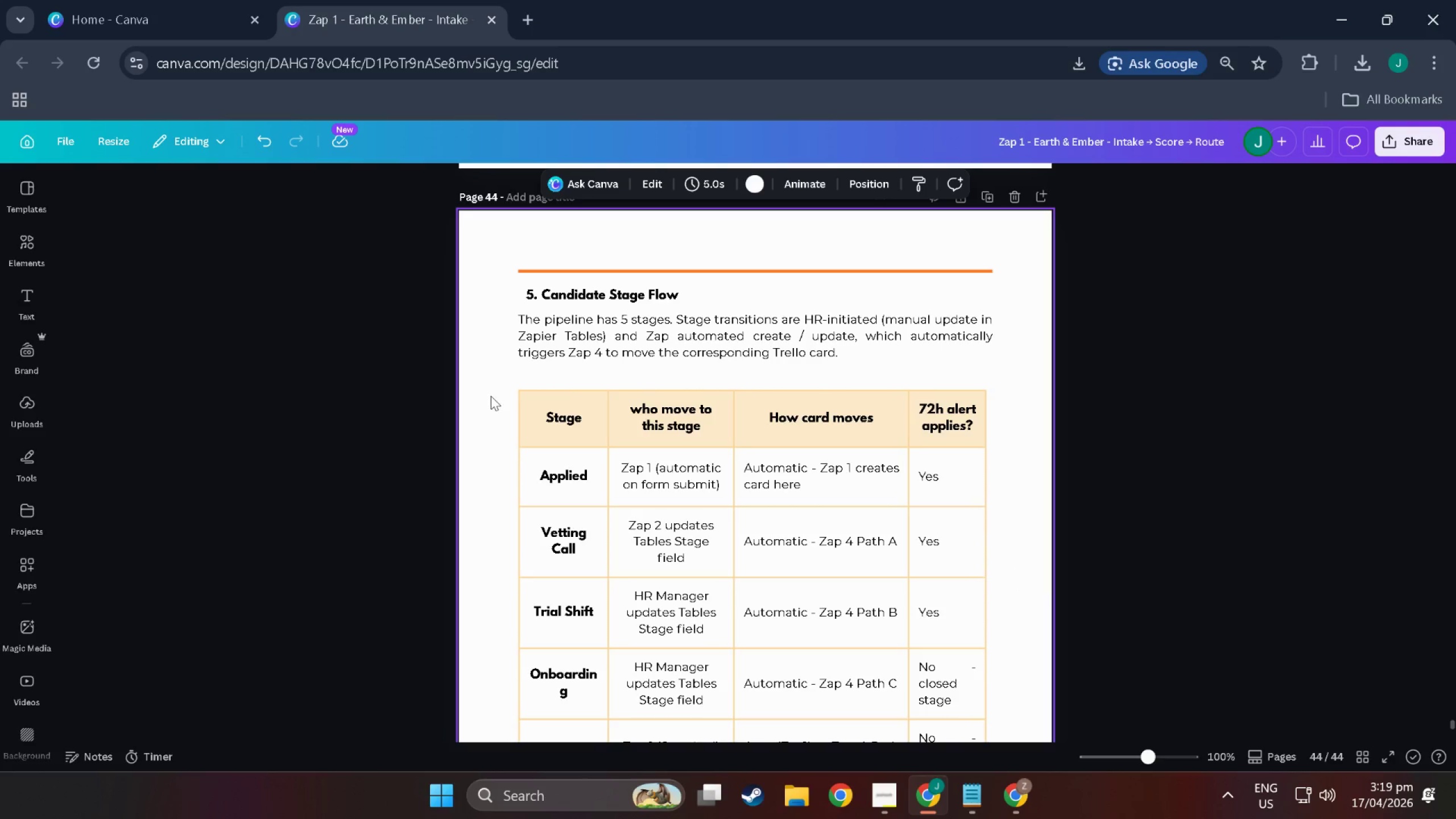 
left_click_drag(start_coordinate=[491, 395], to_coordinate=[988, 646])
 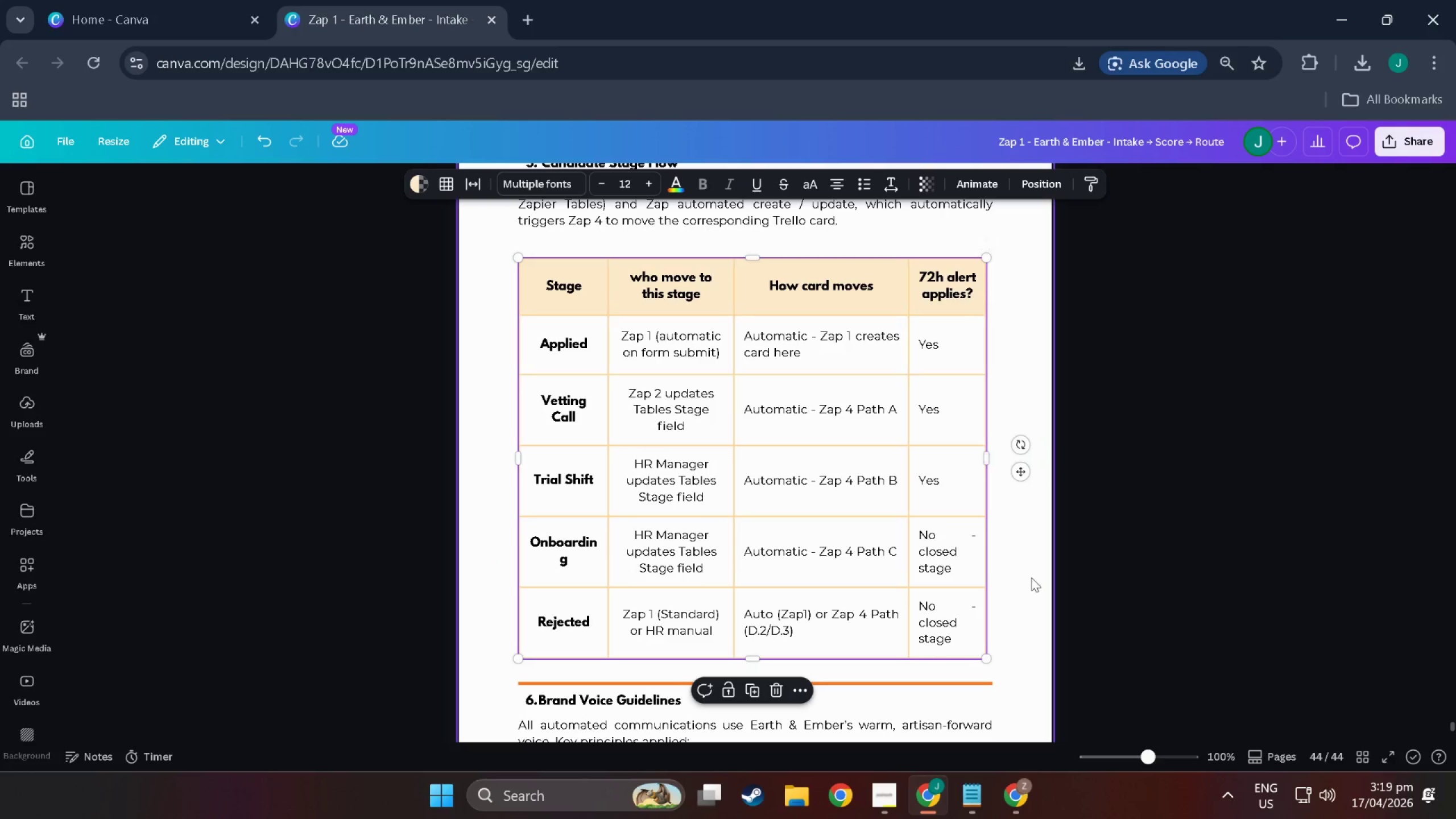 
scroll: coordinate [973, 497], scroll_direction: down, amount: 2.0
 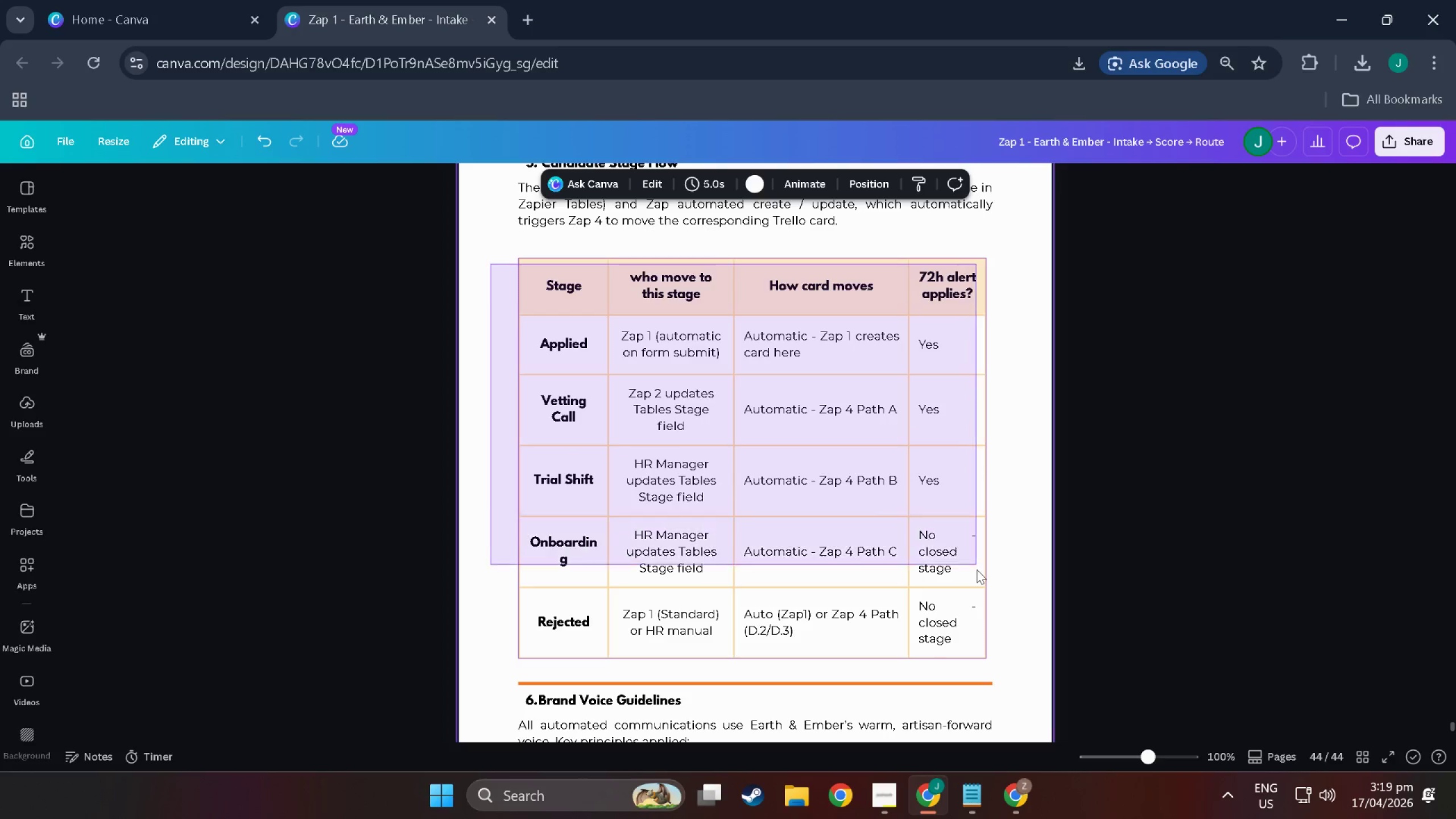 
key(Control+ControlLeft)
 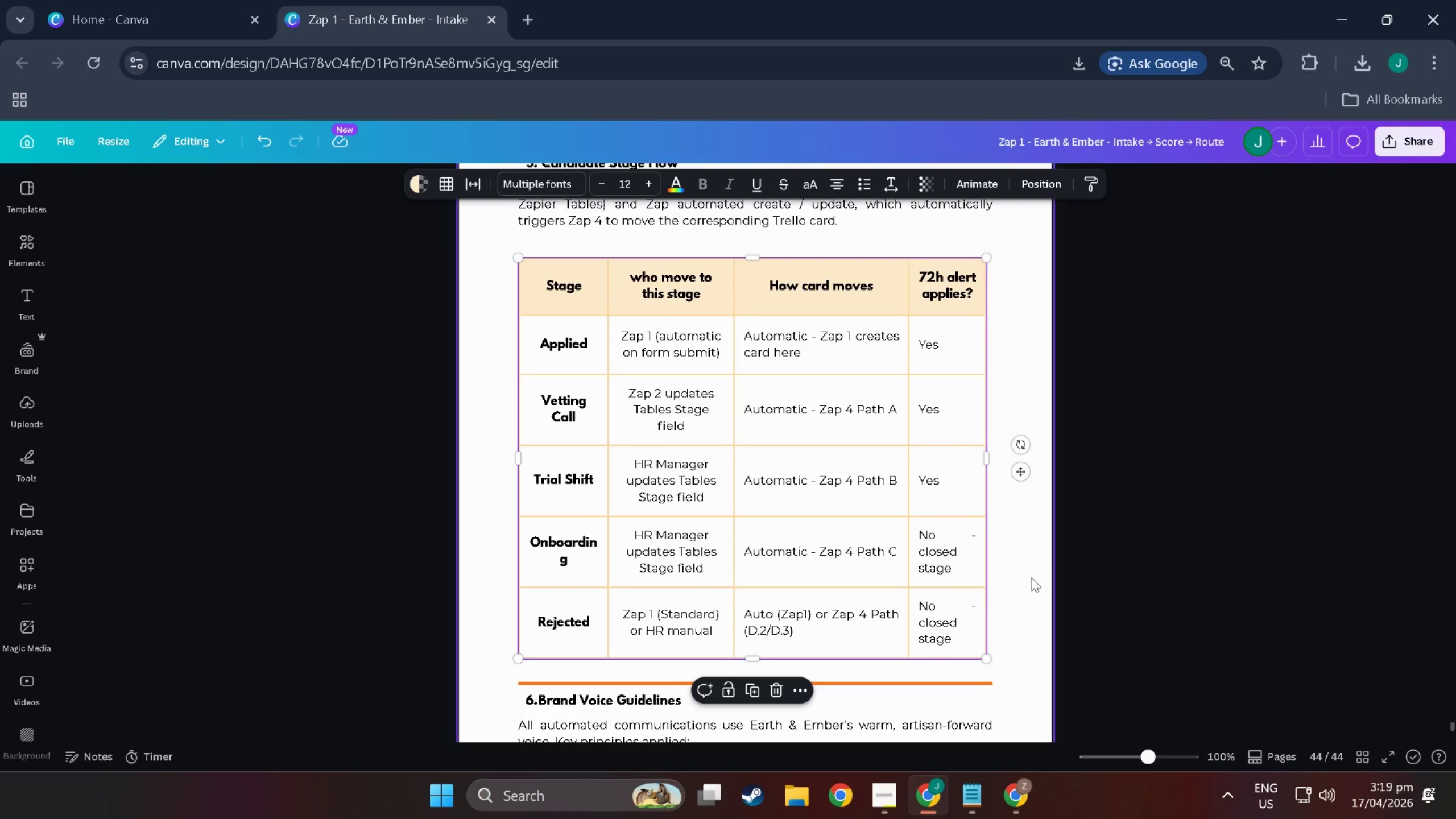 
key(Control+C)
 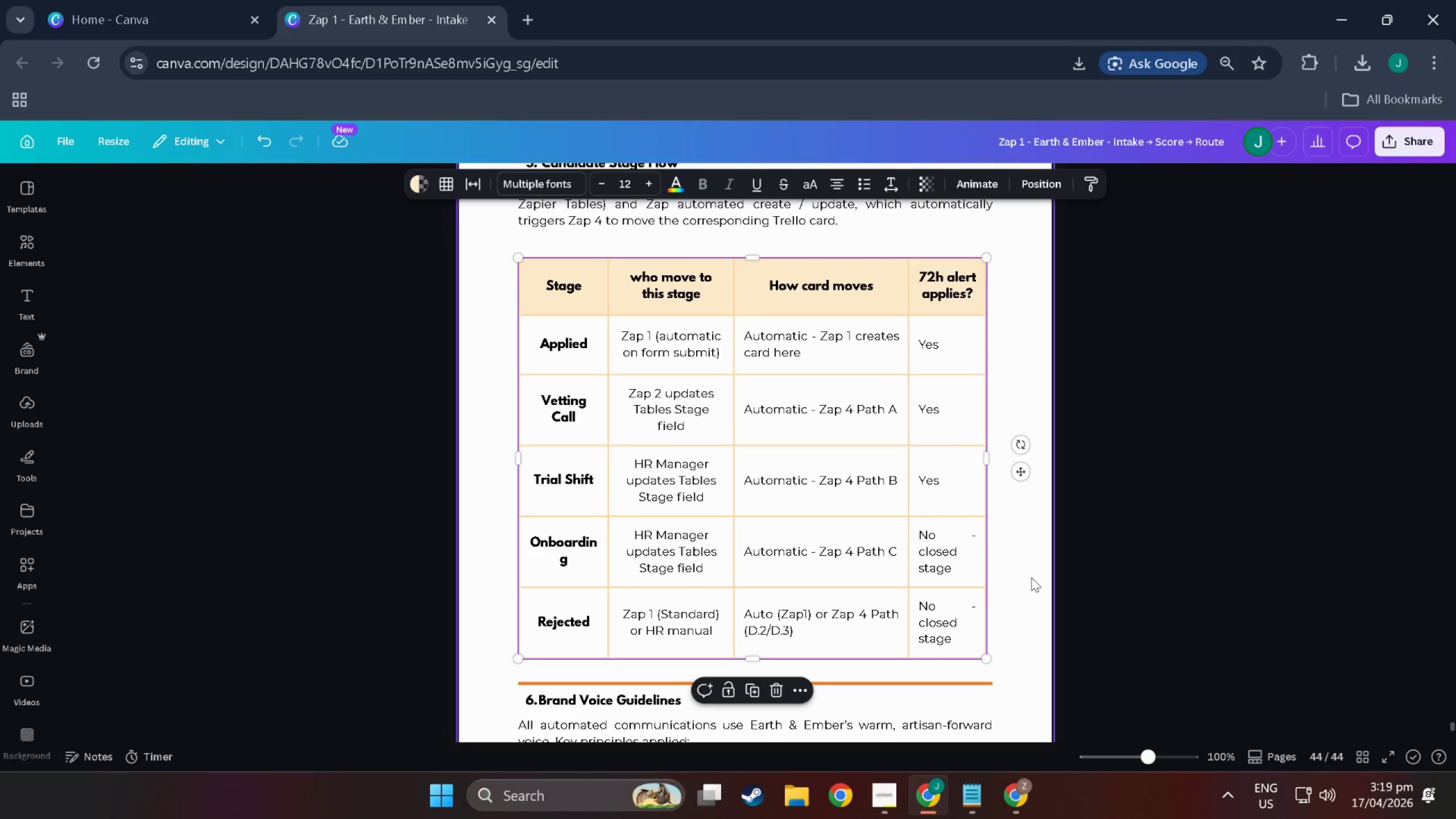 
scroll: coordinate [888, 581], scroll_direction: down, amount: 12.0
 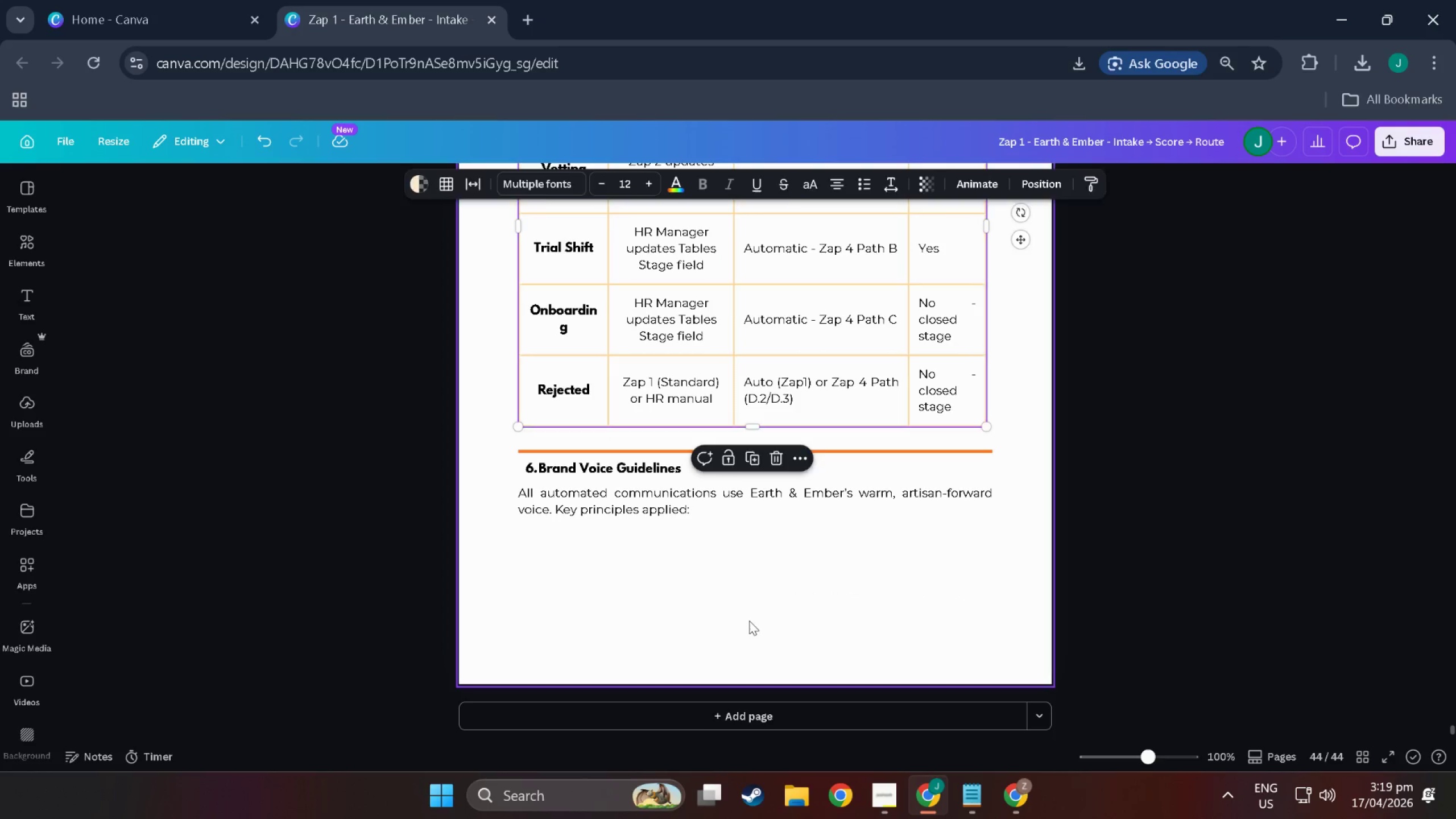 
hold_key(key=ControlLeft, duration=0.4)
 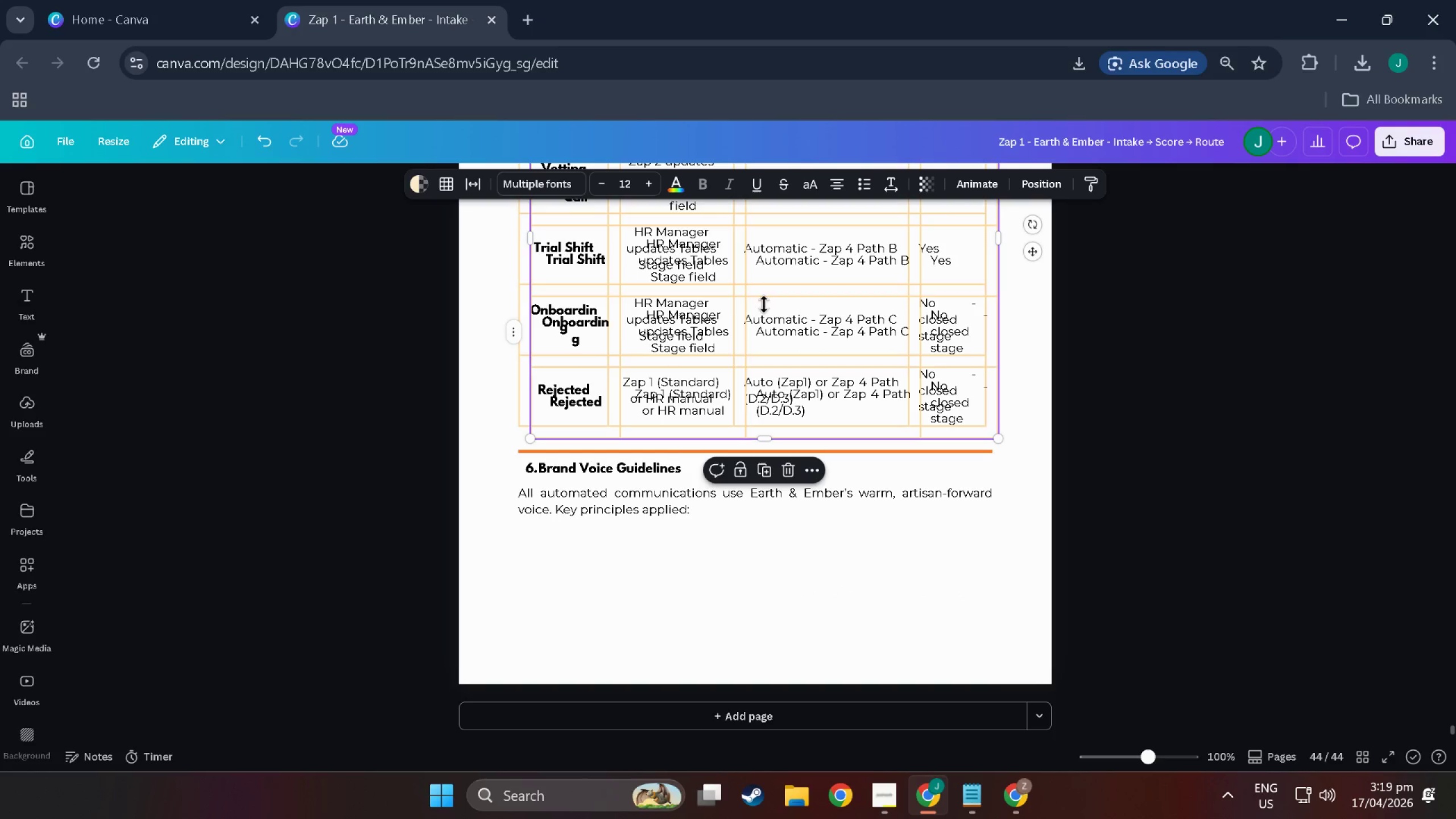 
key(V)
 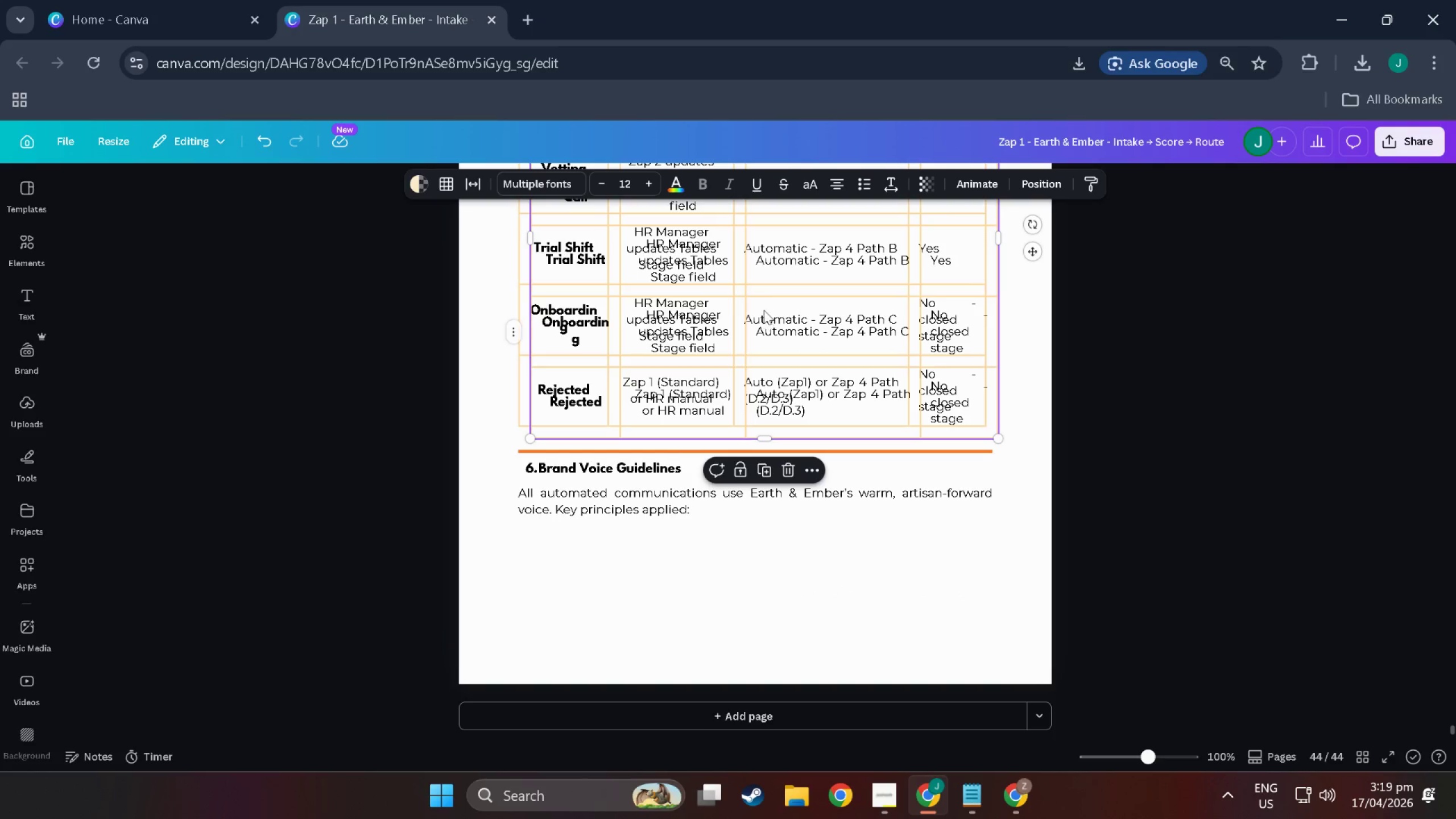 
left_click_drag(start_coordinate=[764, 303], to_coordinate=[767, 375])
 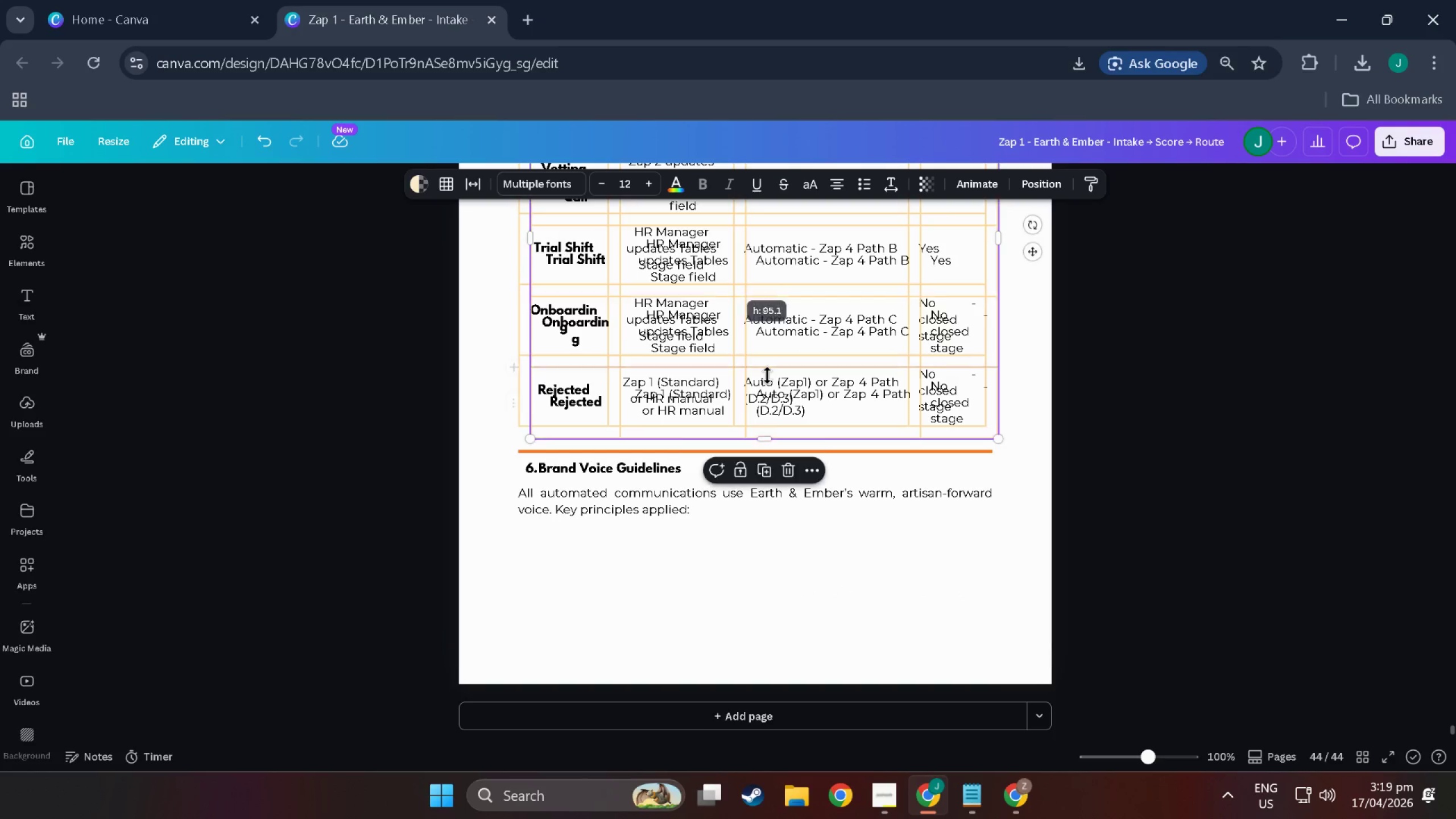 
left_click([767, 375])
 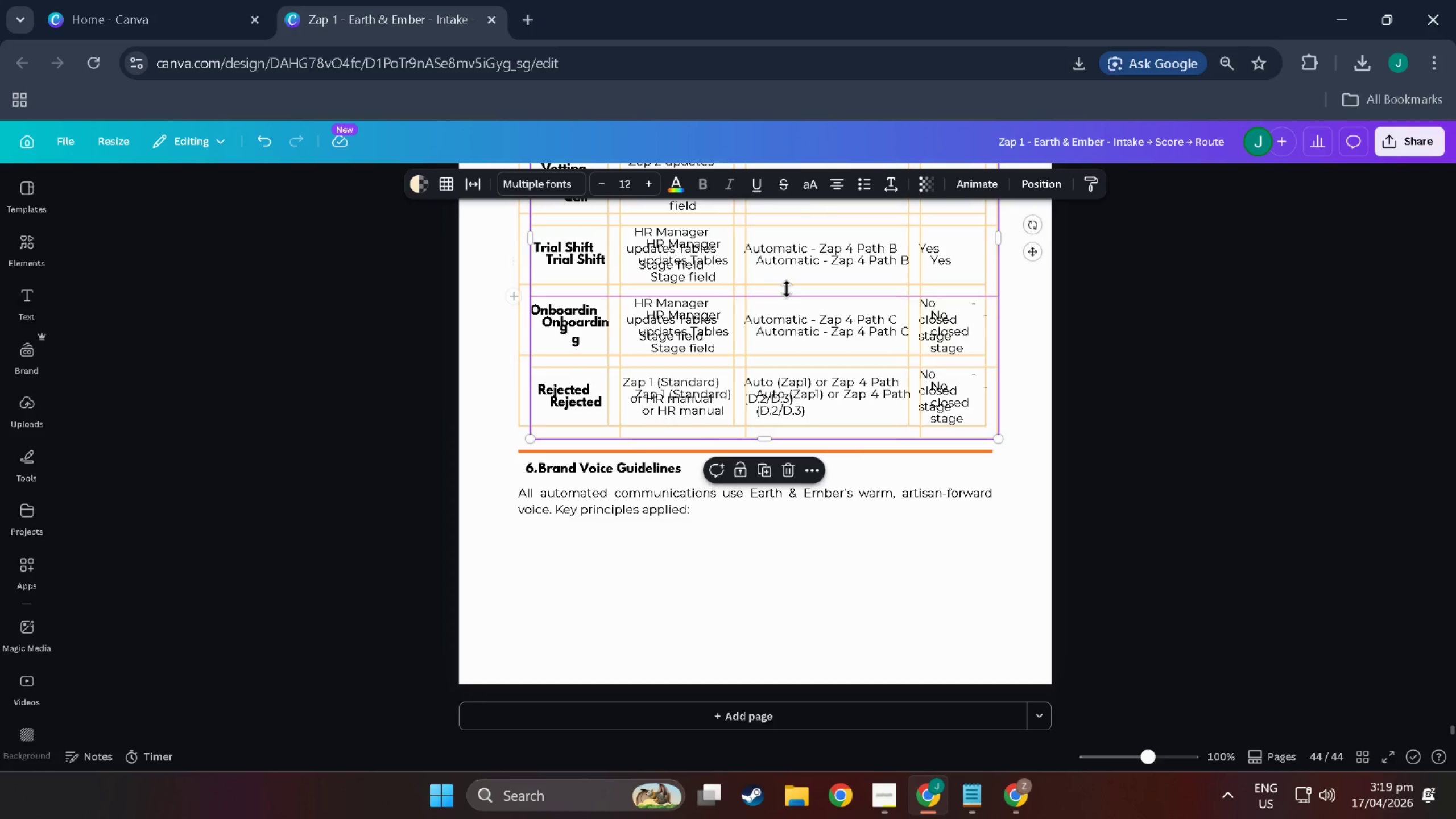 
scroll: coordinate [796, 328], scroll_direction: up, amount: 4.0
 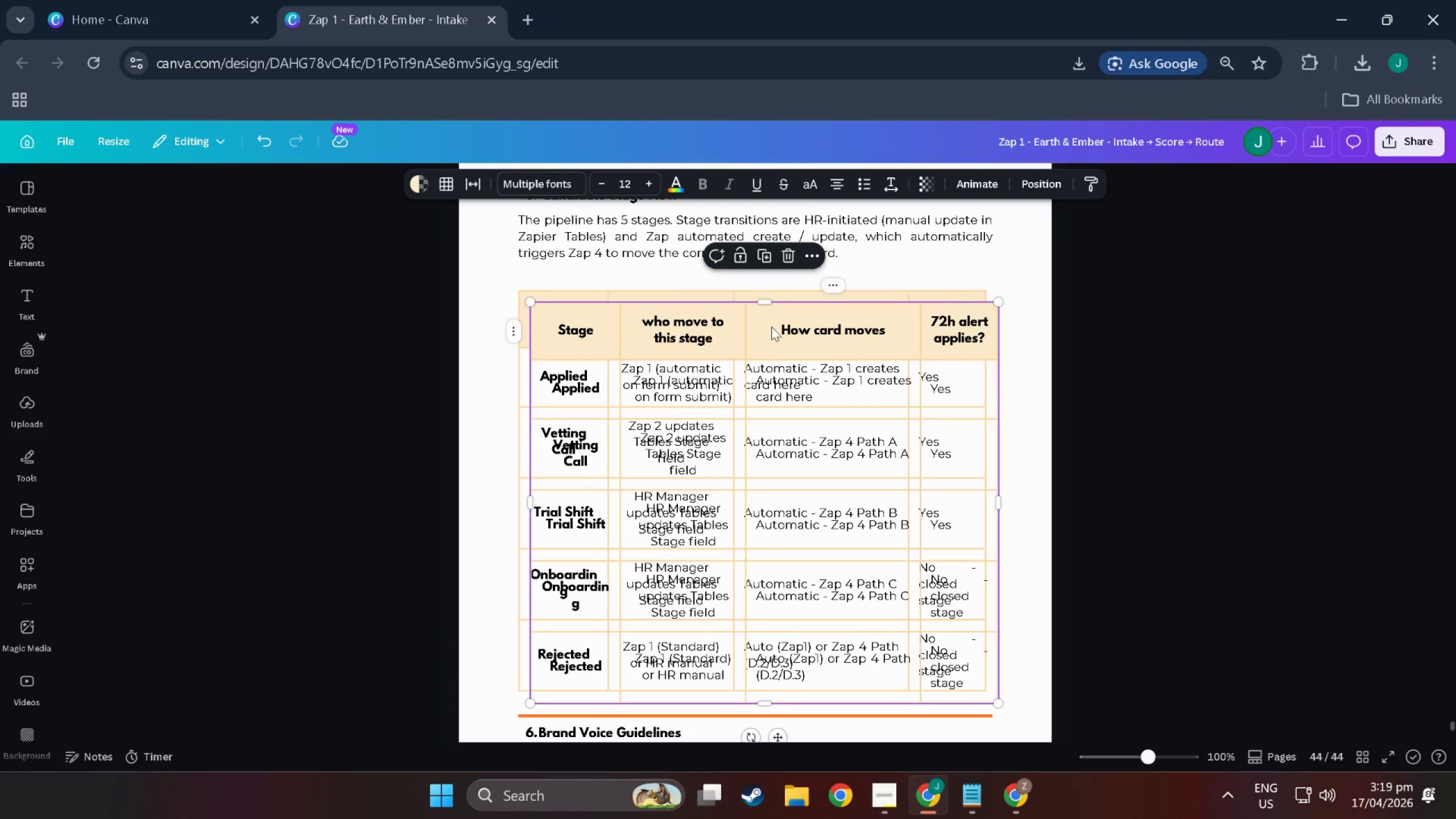 
left_click_drag(start_coordinate=[771, 326], to_coordinate=[766, 524])
 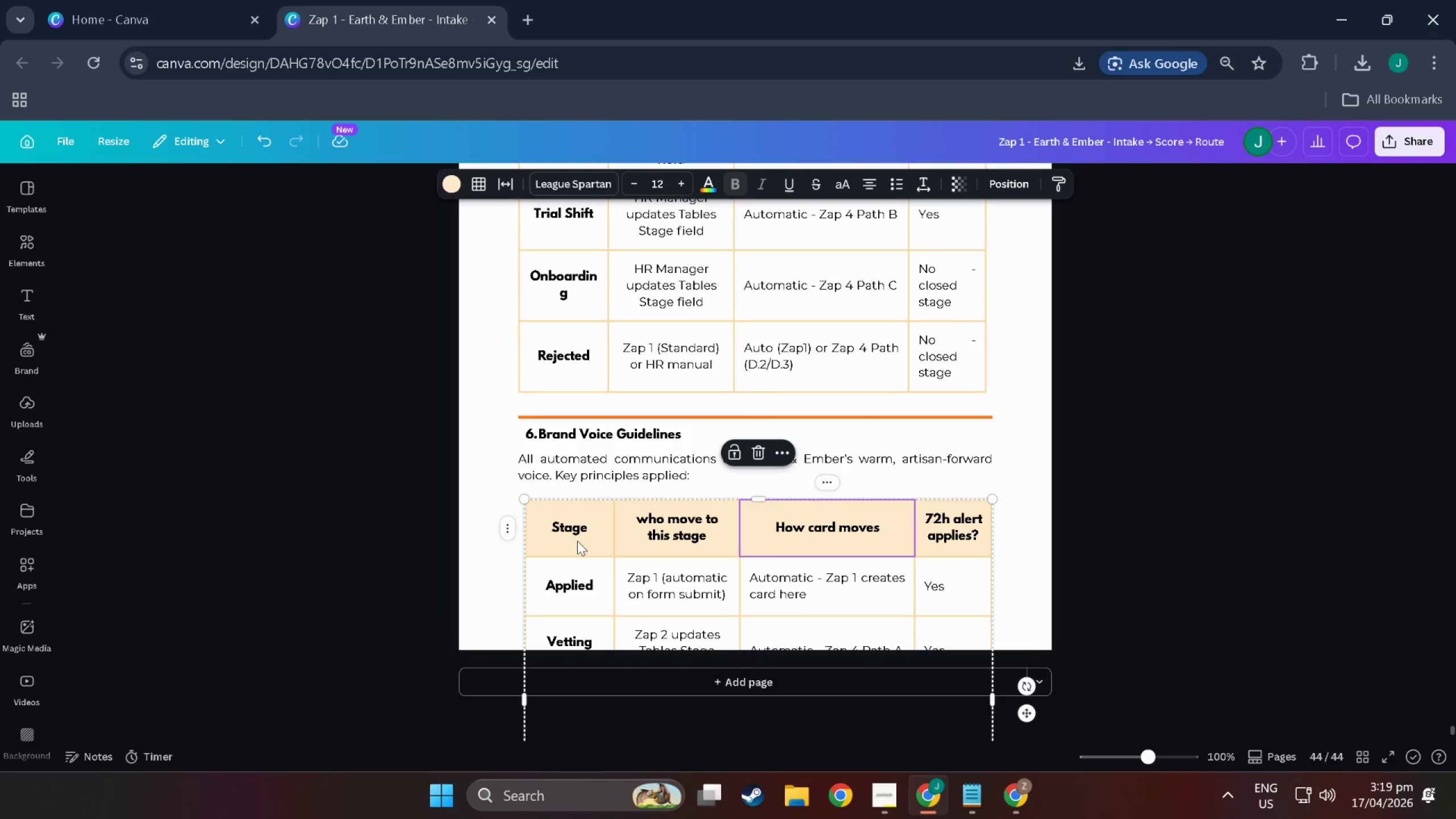 
scroll: coordinate [766, 559], scroll_direction: down, amount: 9.0
 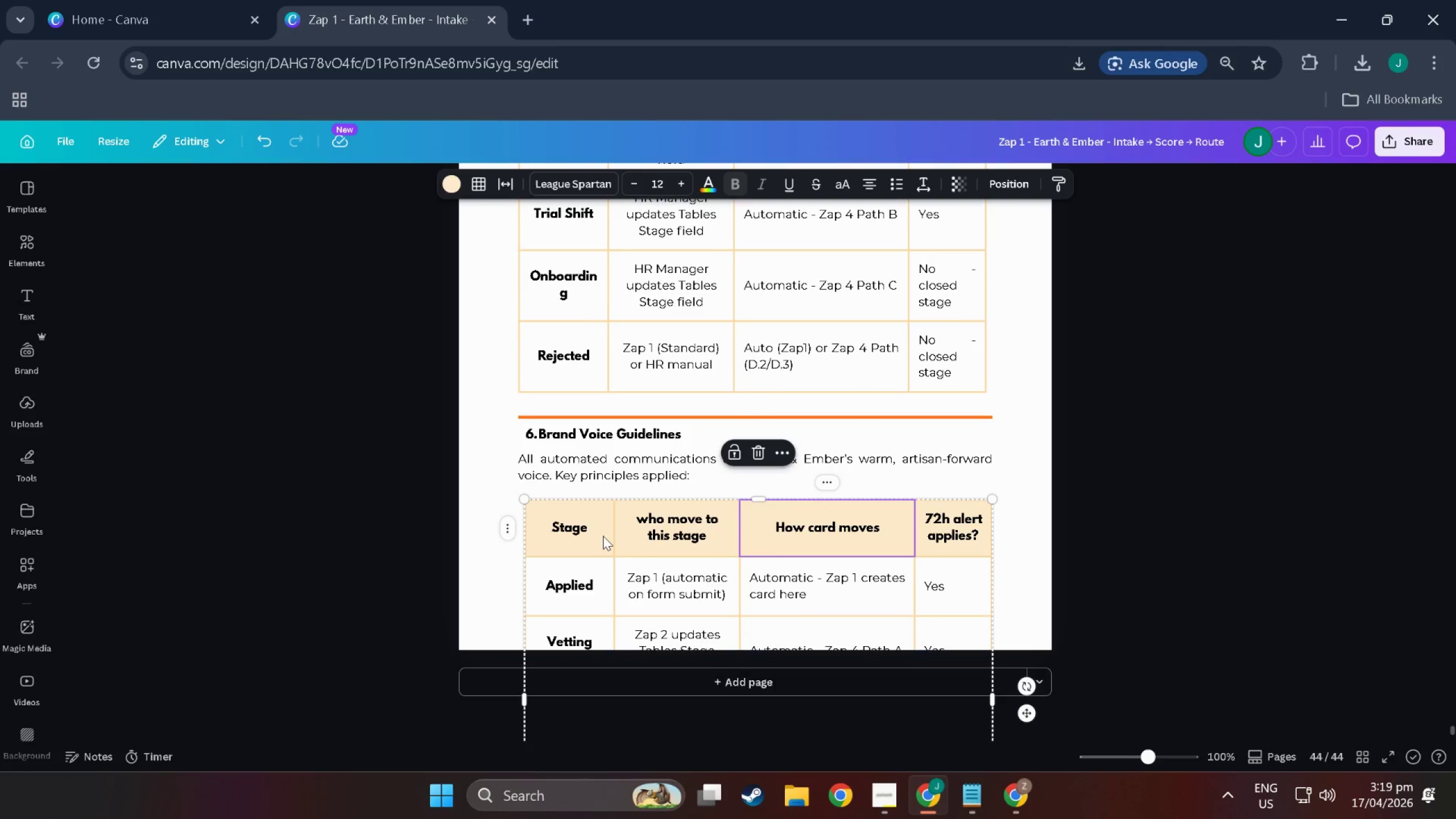 
double_click([603, 536])
 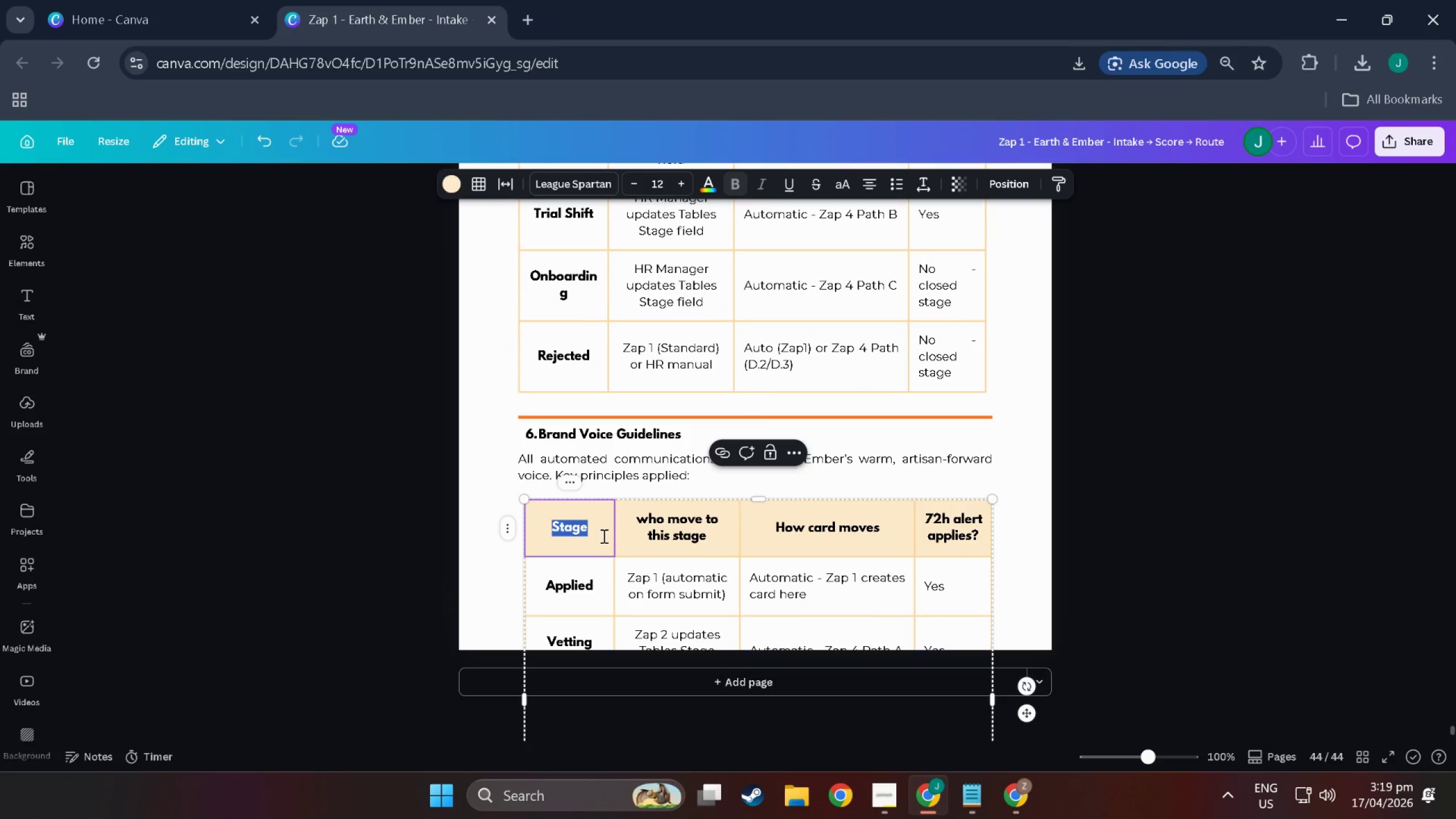 
type(Communication)
 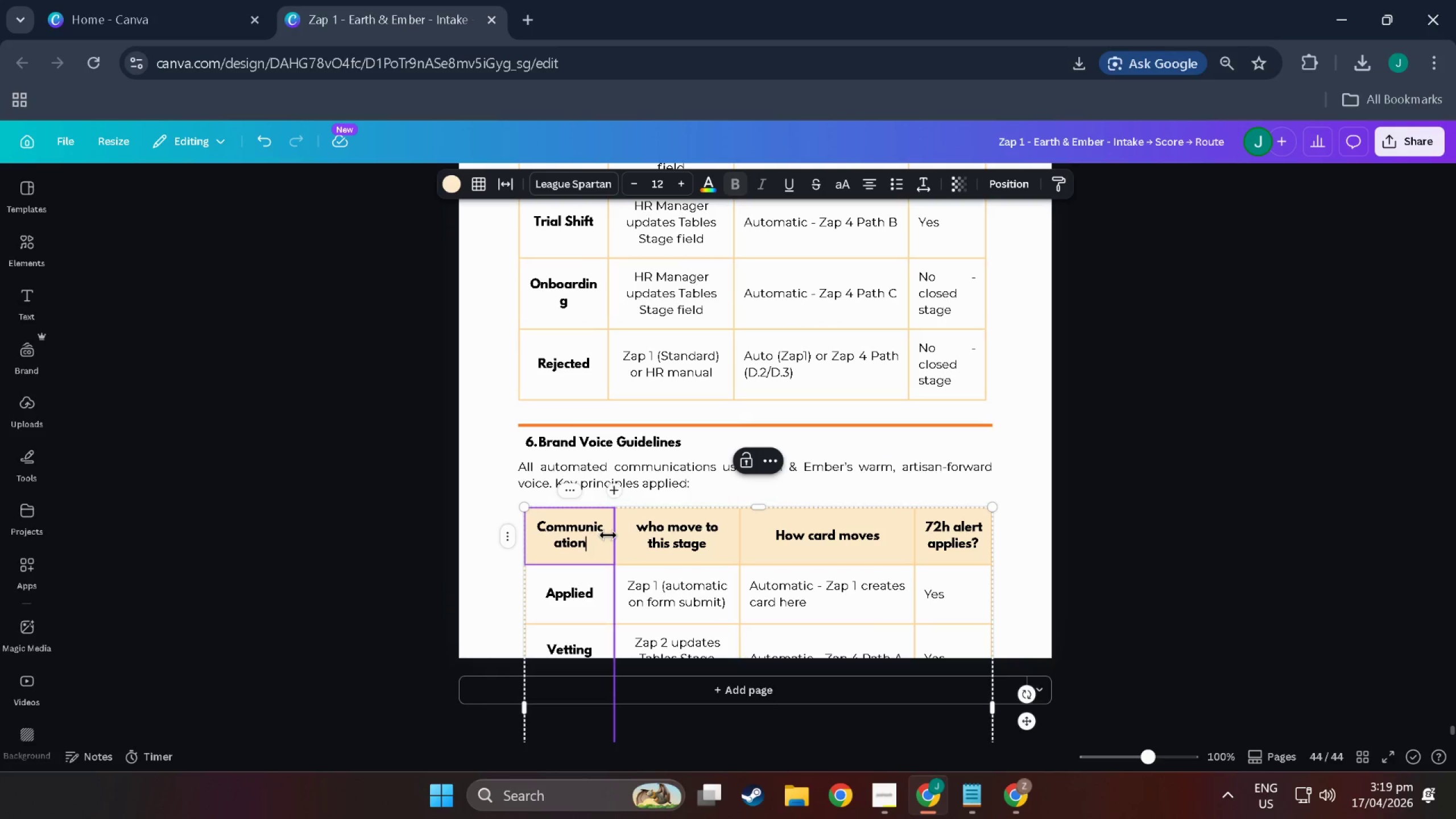 
left_click_drag(start_coordinate=[608, 535], to_coordinate=[638, 537])
 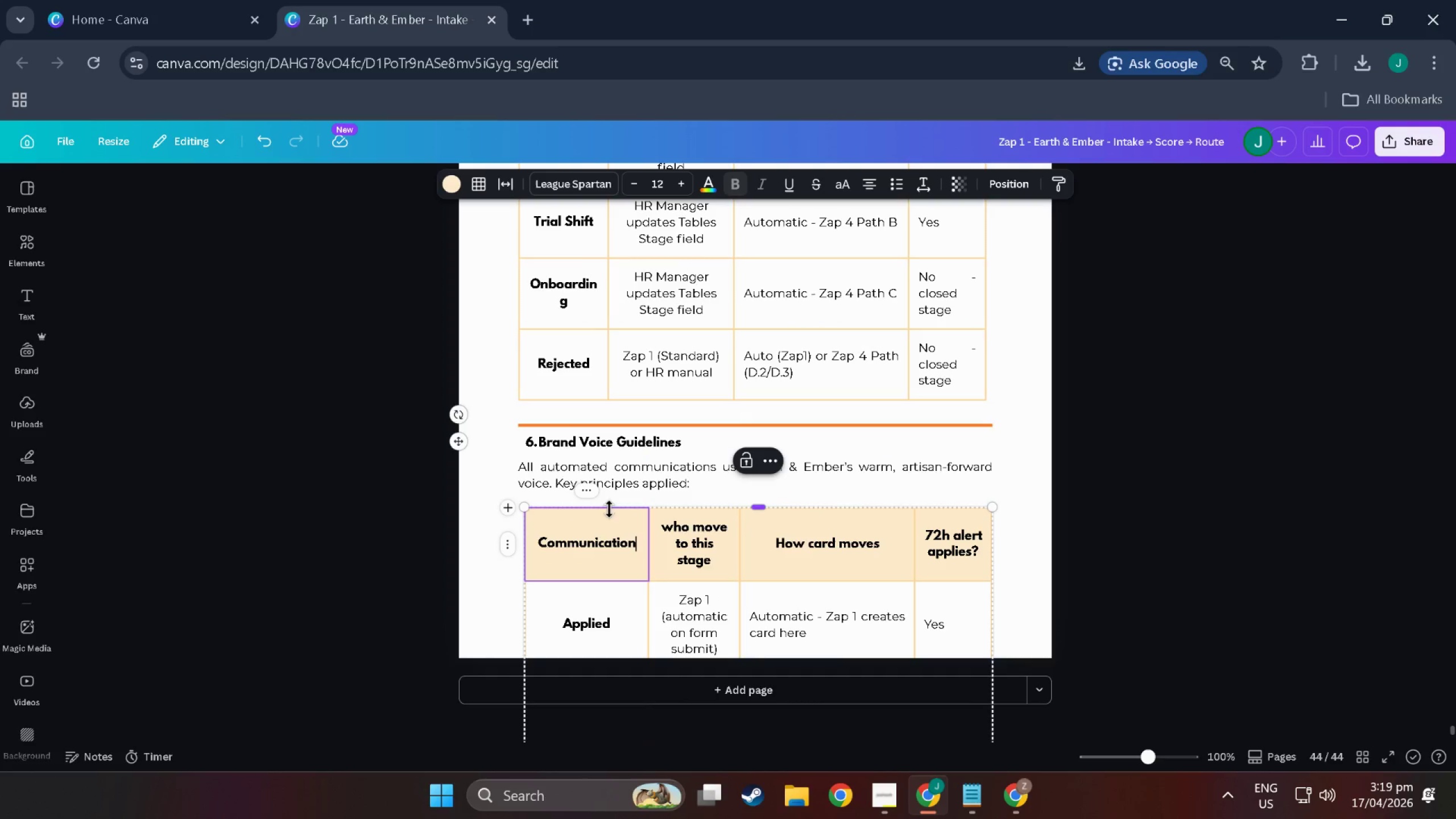 
left_click_drag(start_coordinate=[616, 524], to_coordinate=[592, 524])
 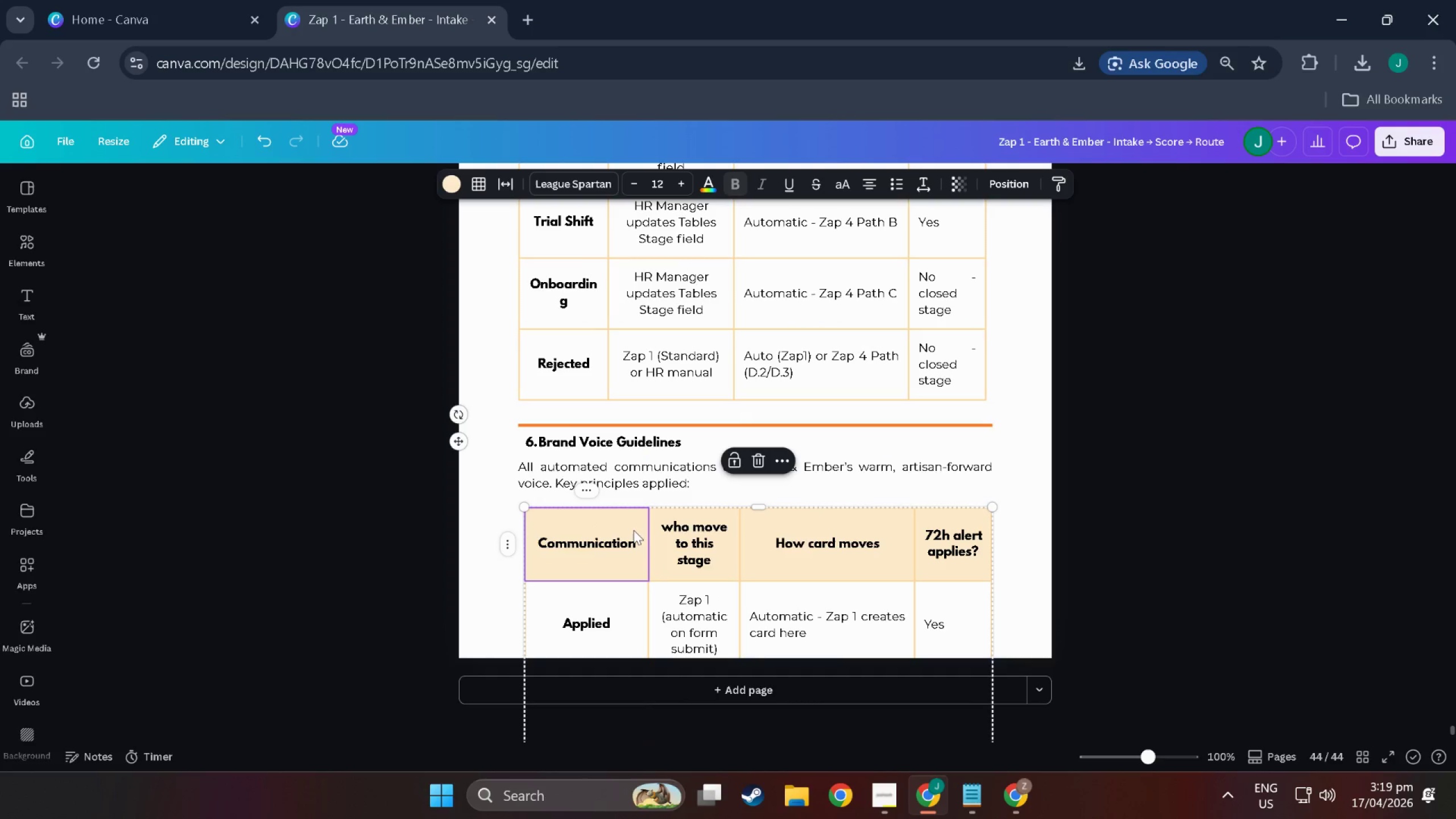 
left_click_drag(start_coordinate=[634, 530], to_coordinate=[597, 522])
 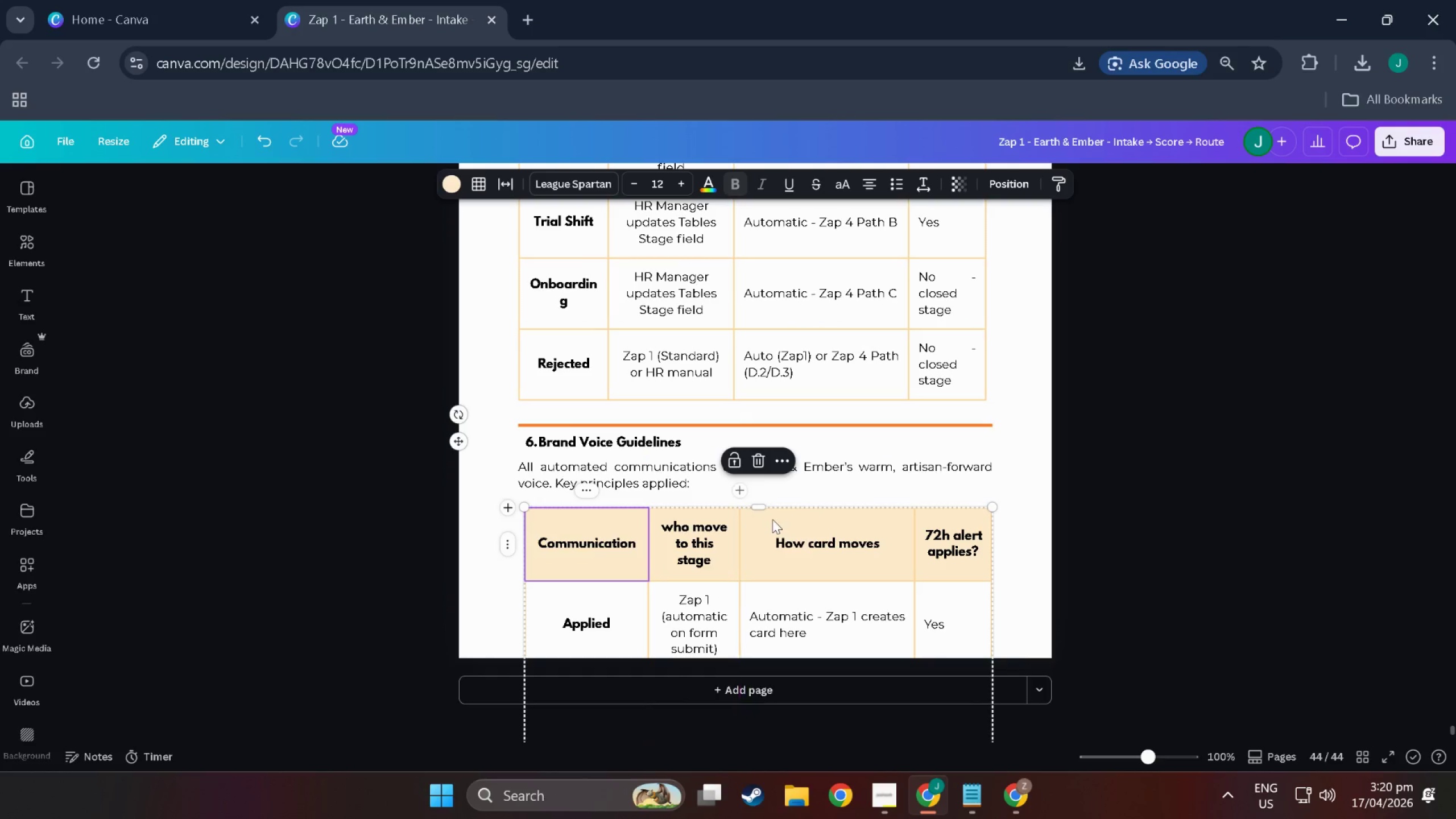 
left_click_drag(start_coordinate=[772, 519], to_coordinate=[762, 520])
 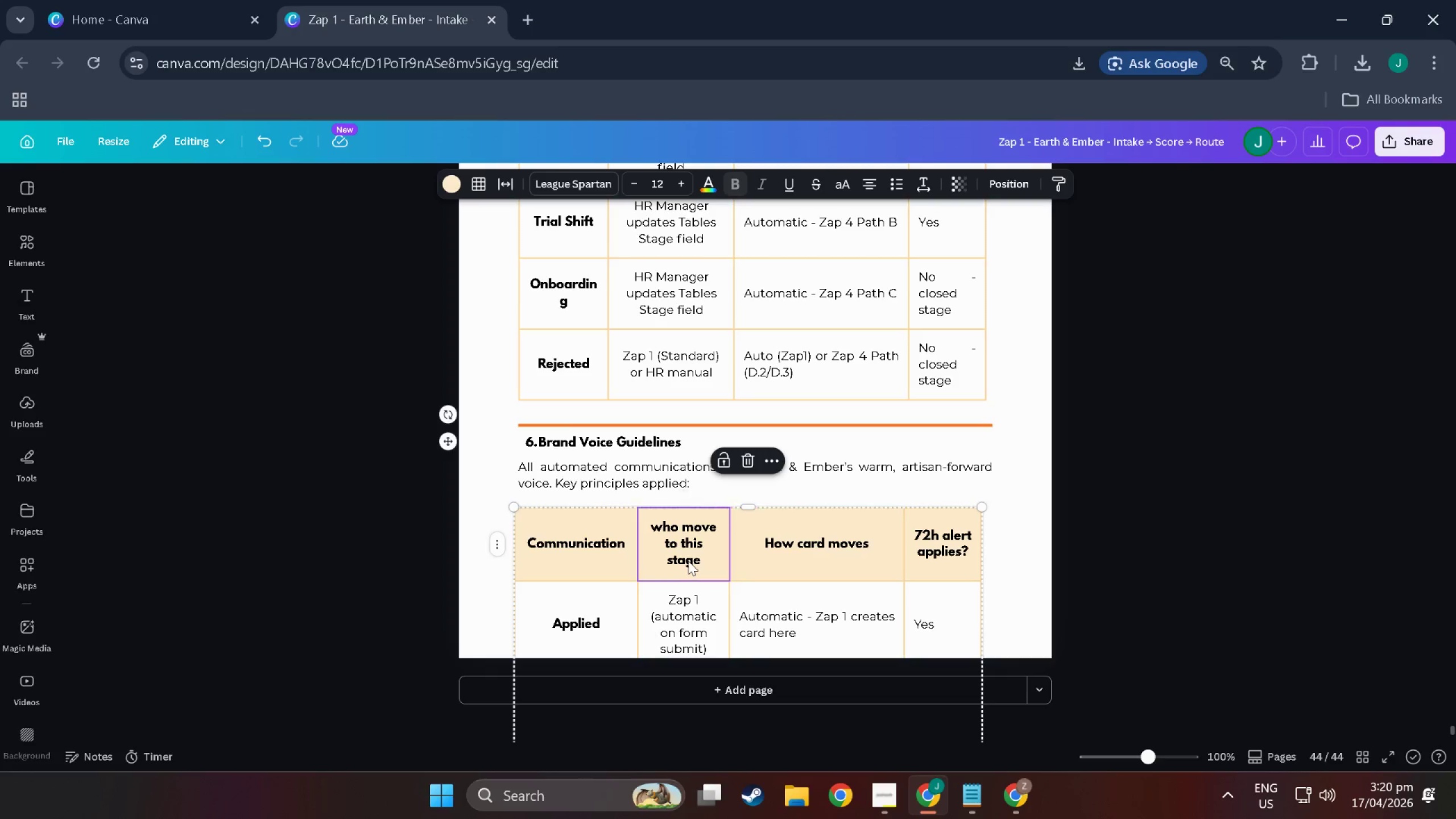 
double_click([688, 561])
 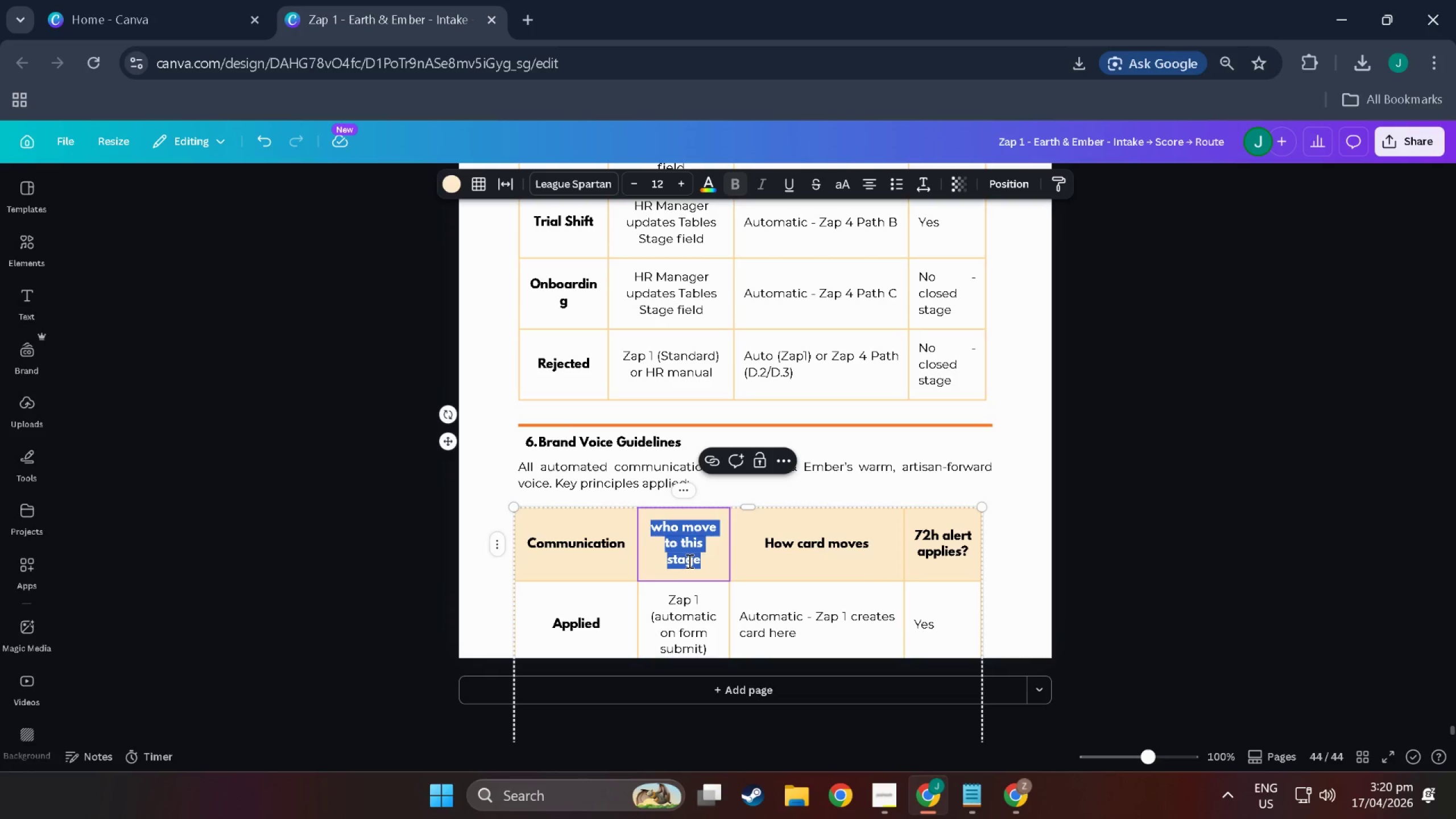 
type(Tone principle)
 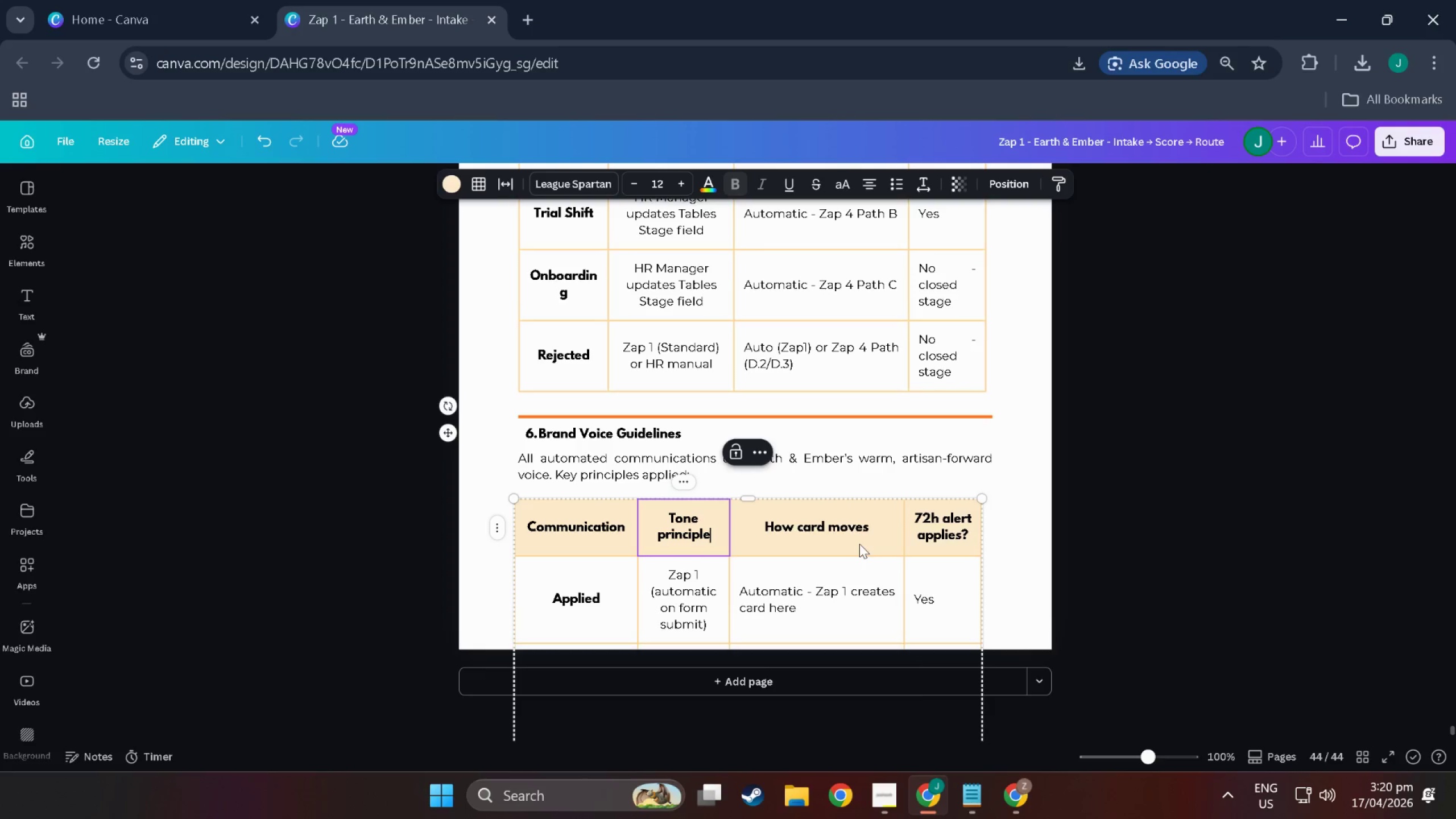 
double_click([855, 536])
 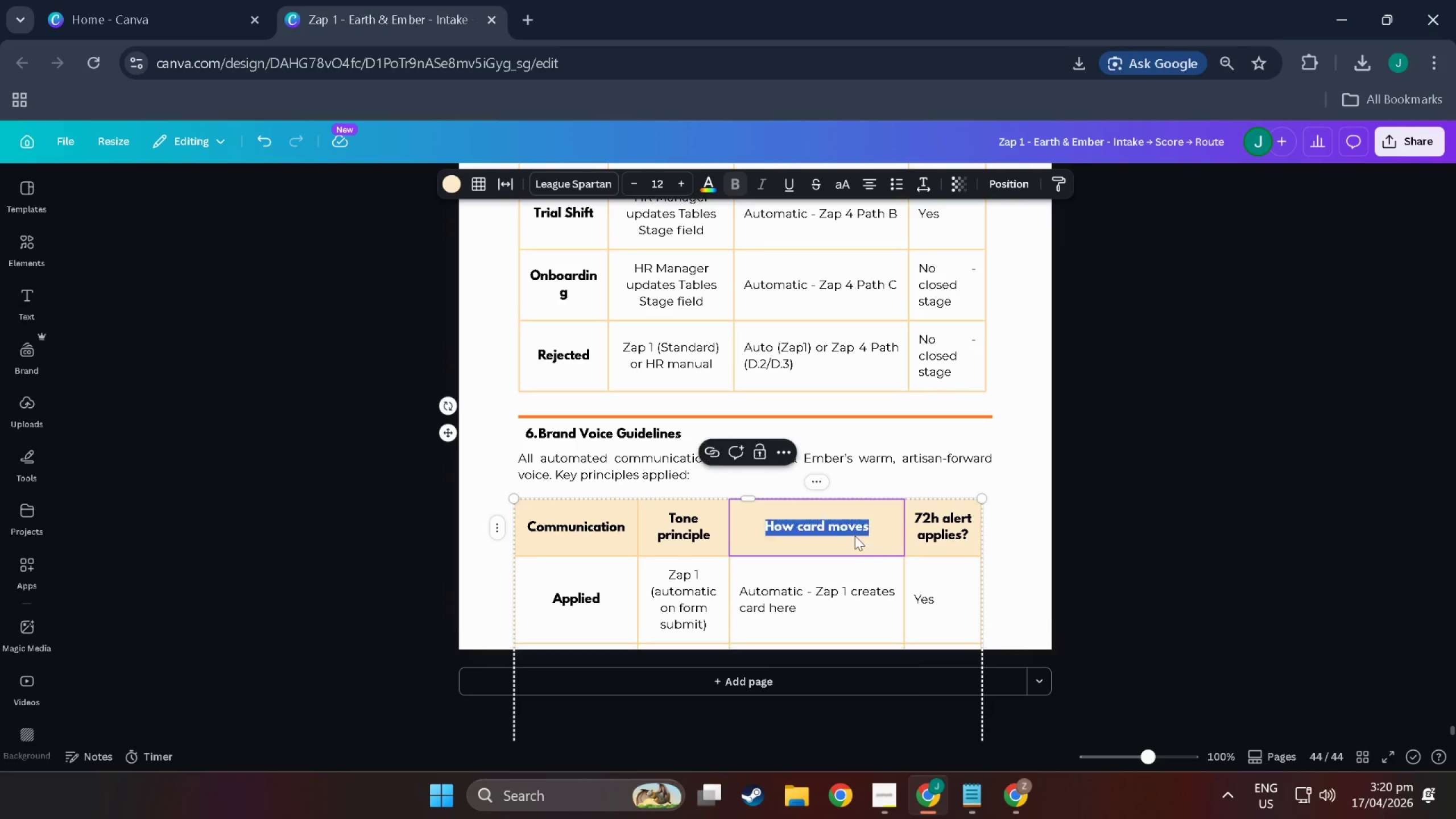 
triple_click([855, 536])
 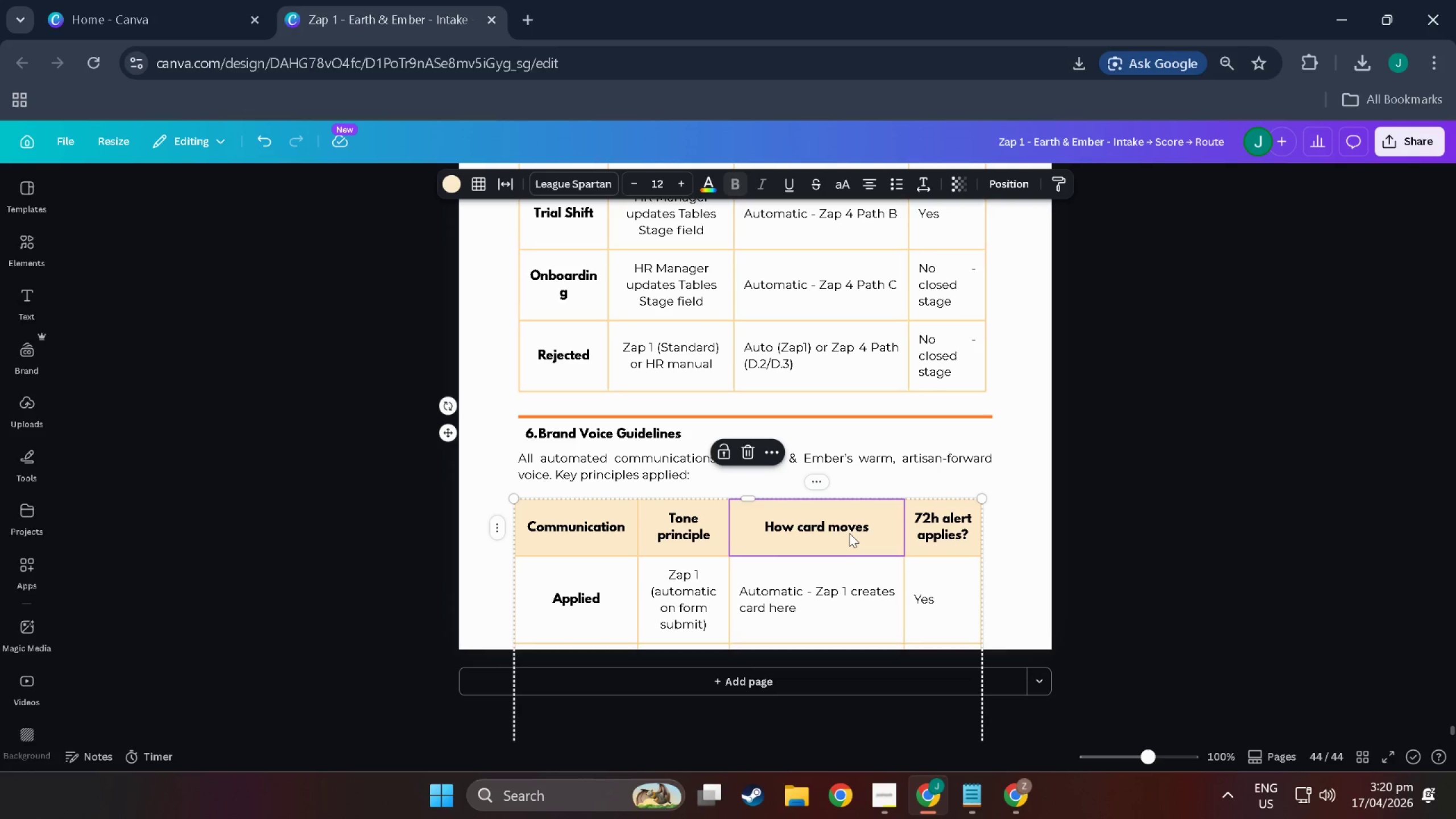 
double_click([849, 533])
 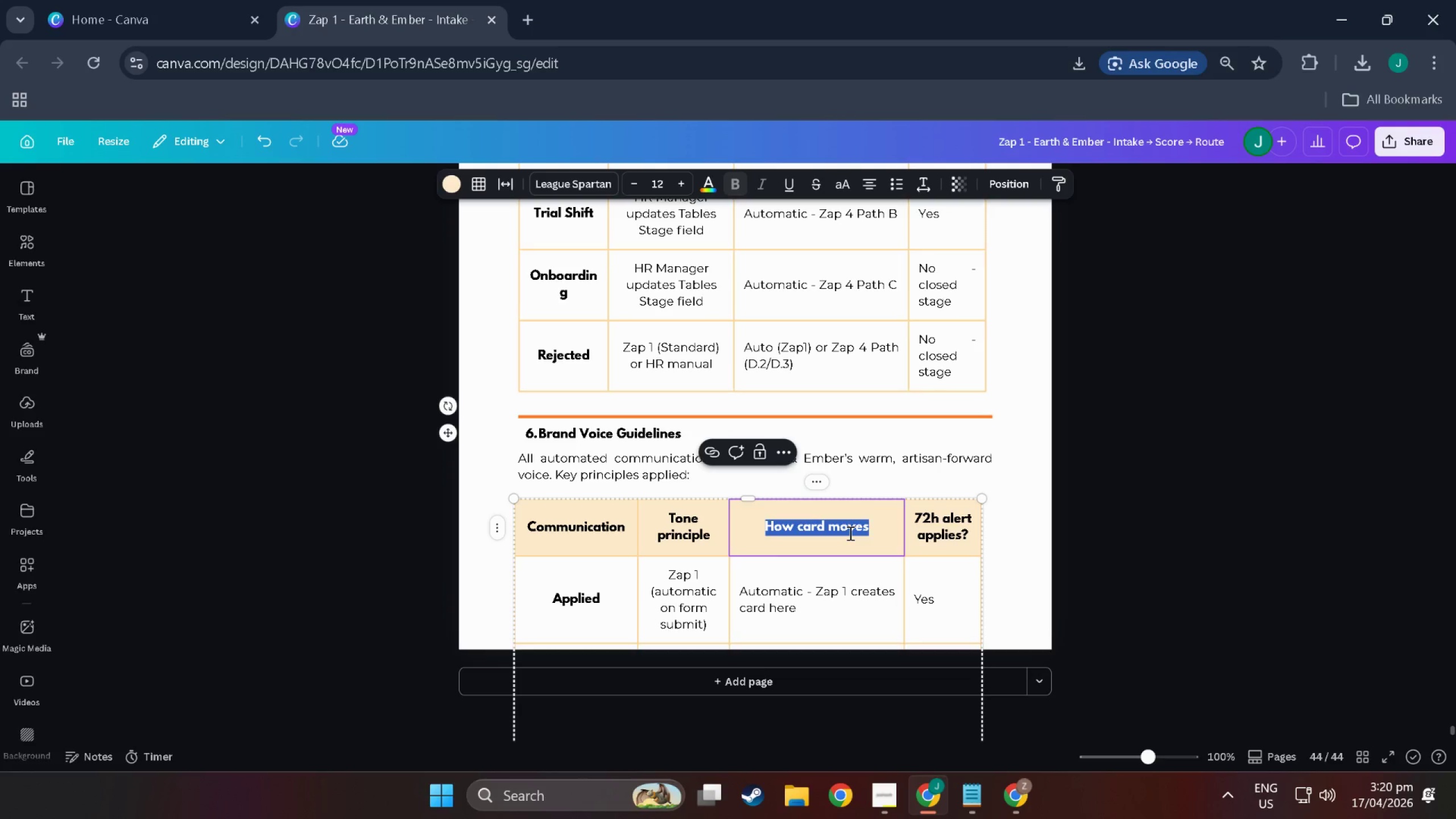 
type(Key phrases used)
 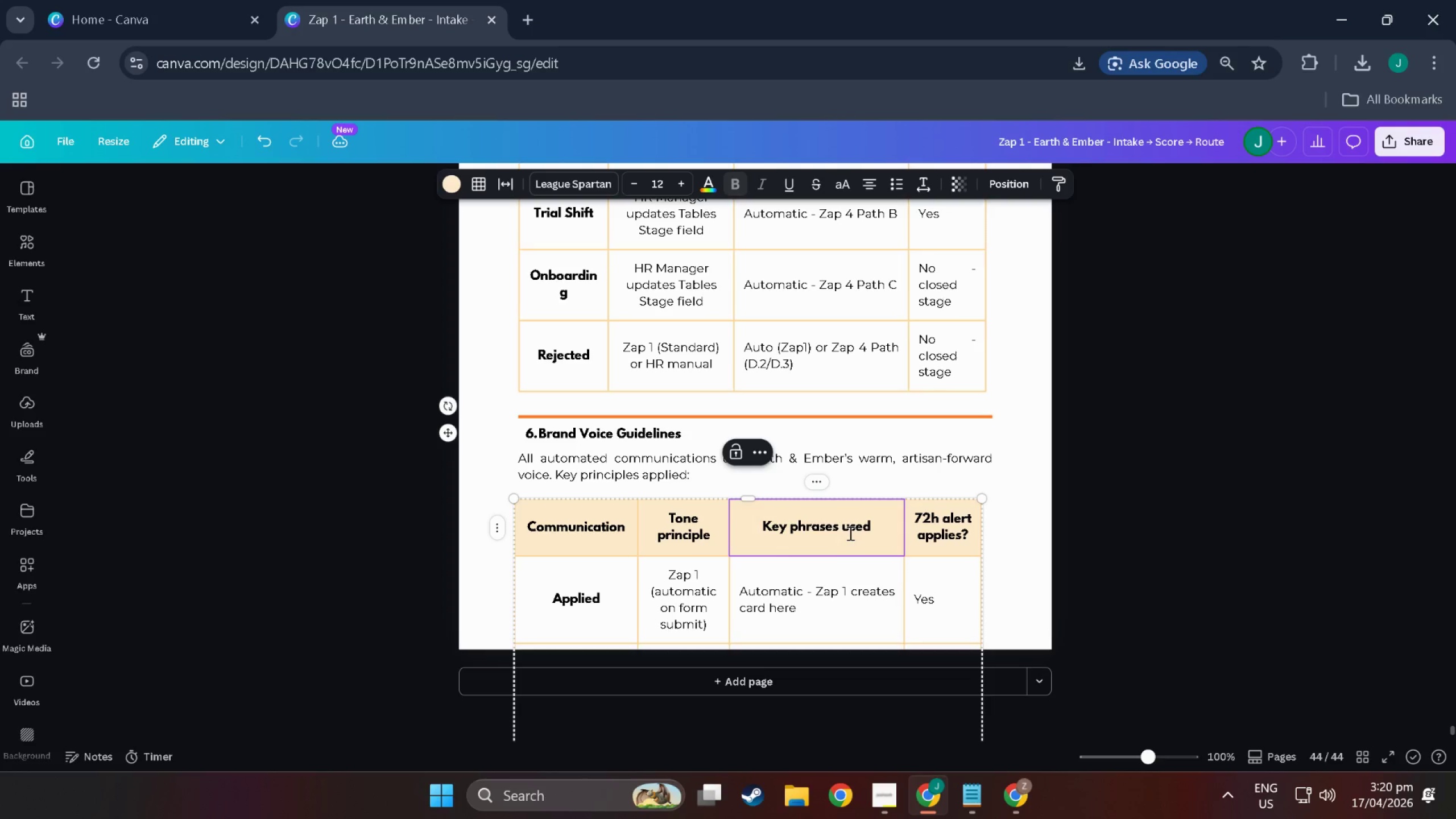 
double_click([973, 542])
 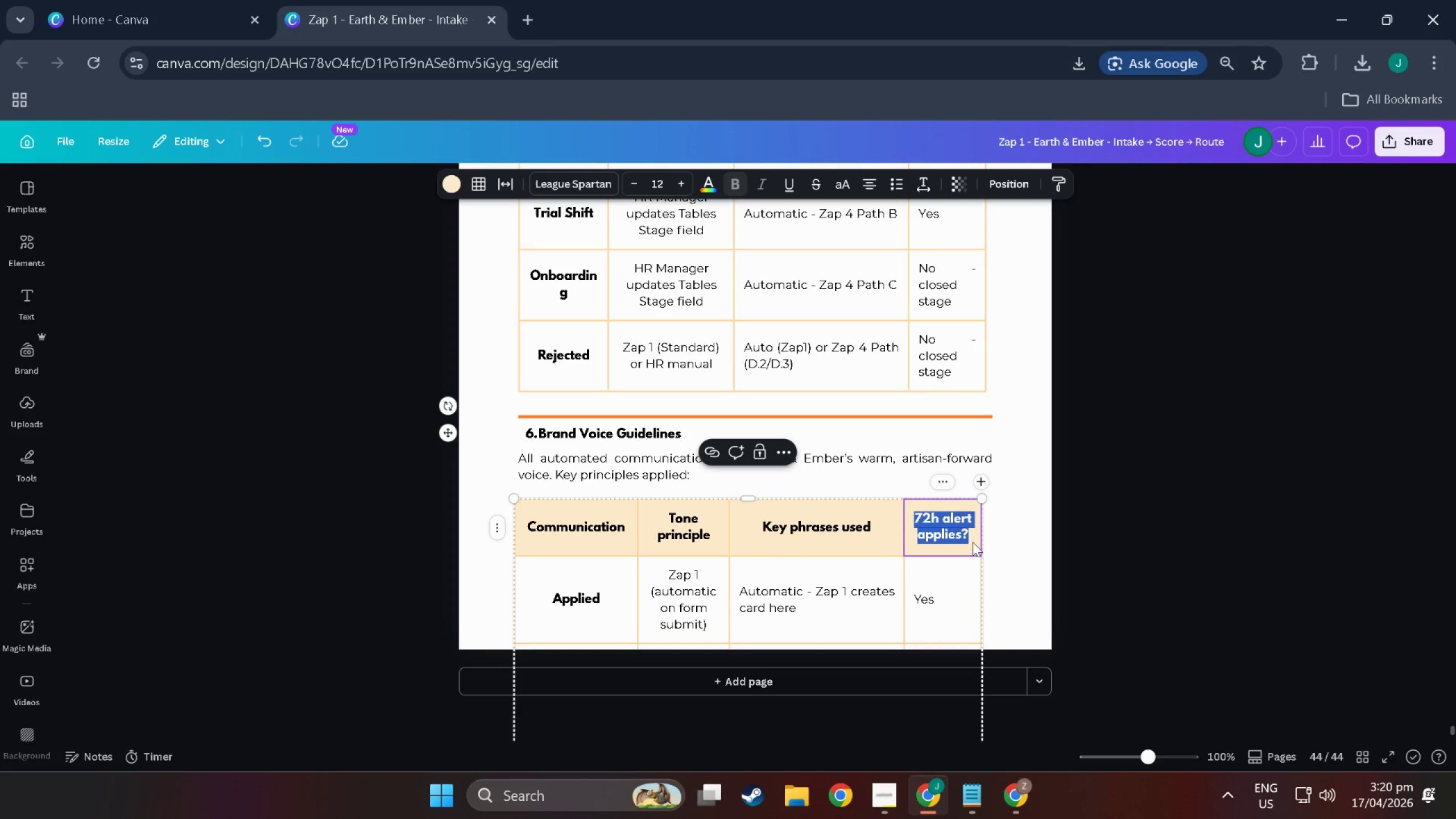 
triple_click([973, 542])
 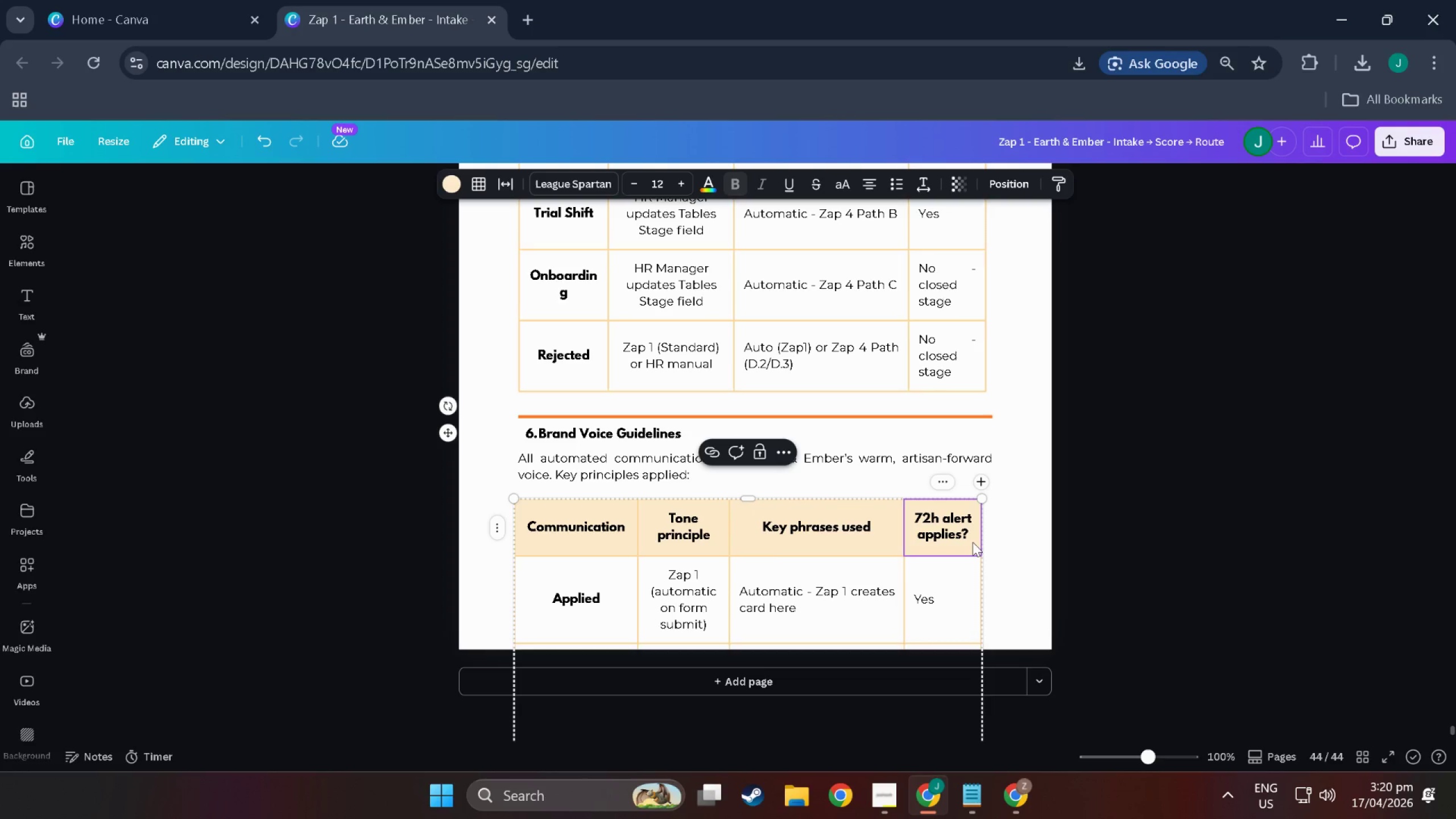 
triple_click([973, 542])
 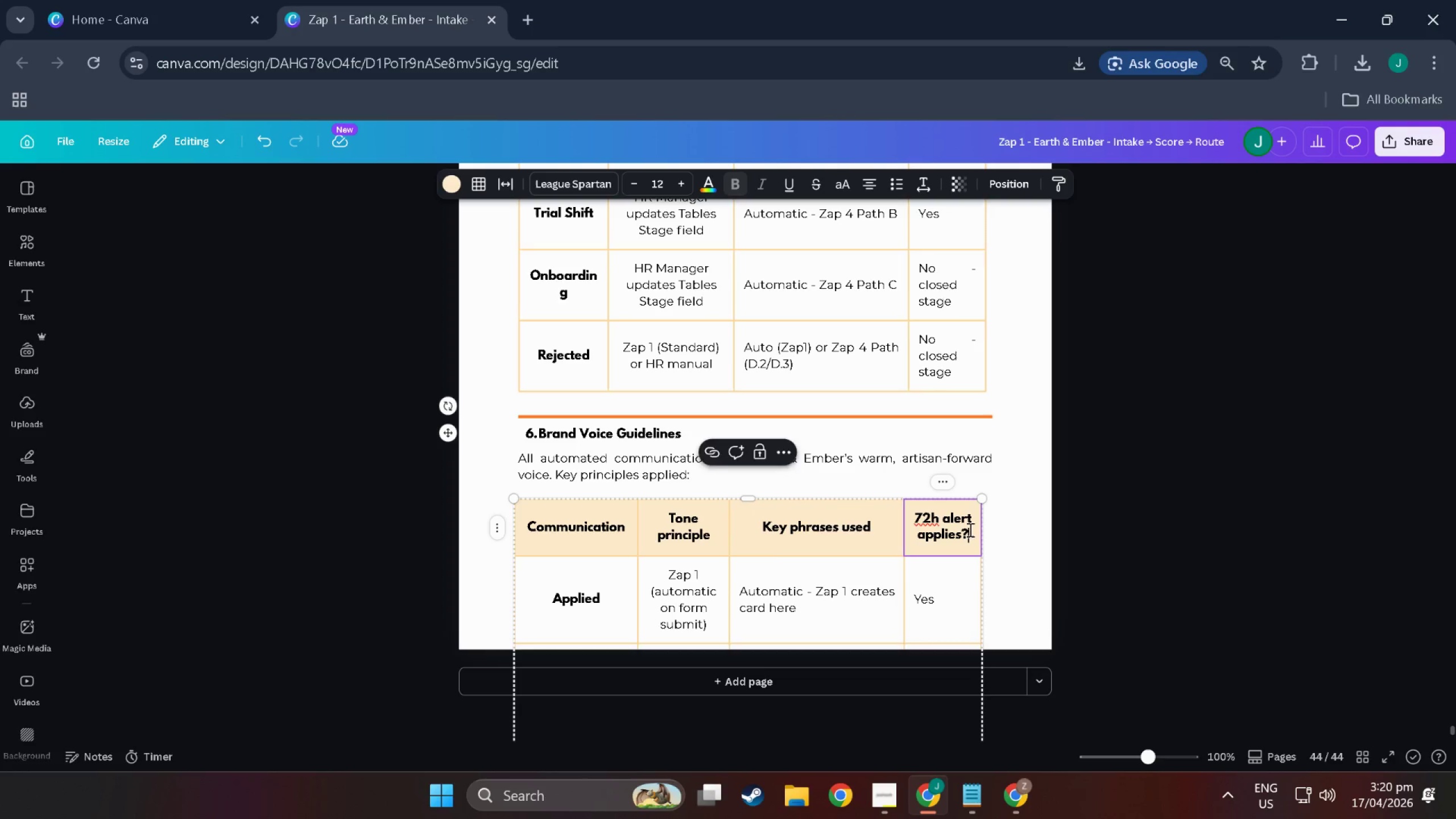 
double_click([966, 528])
 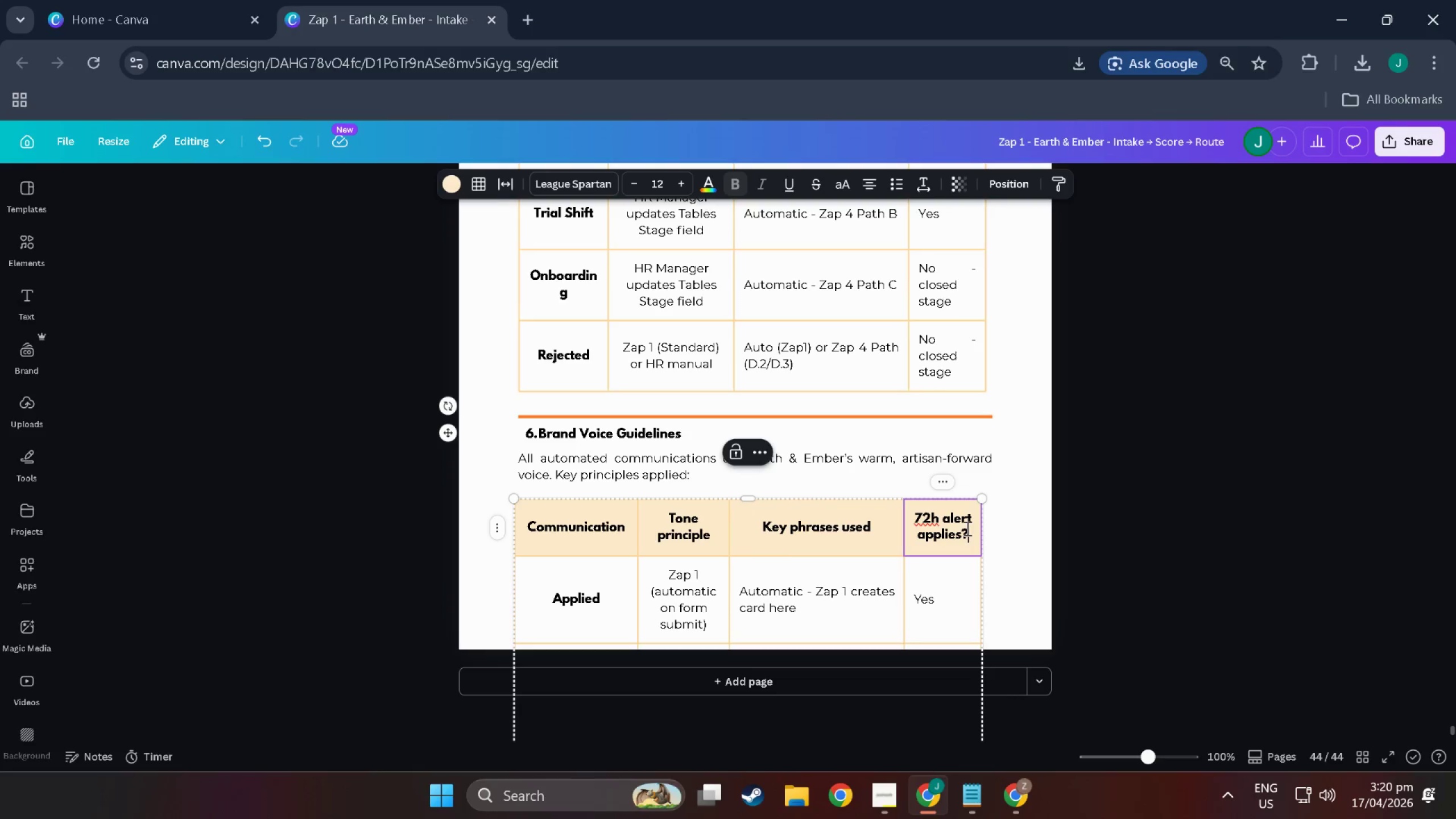 
triple_click([966, 528])
 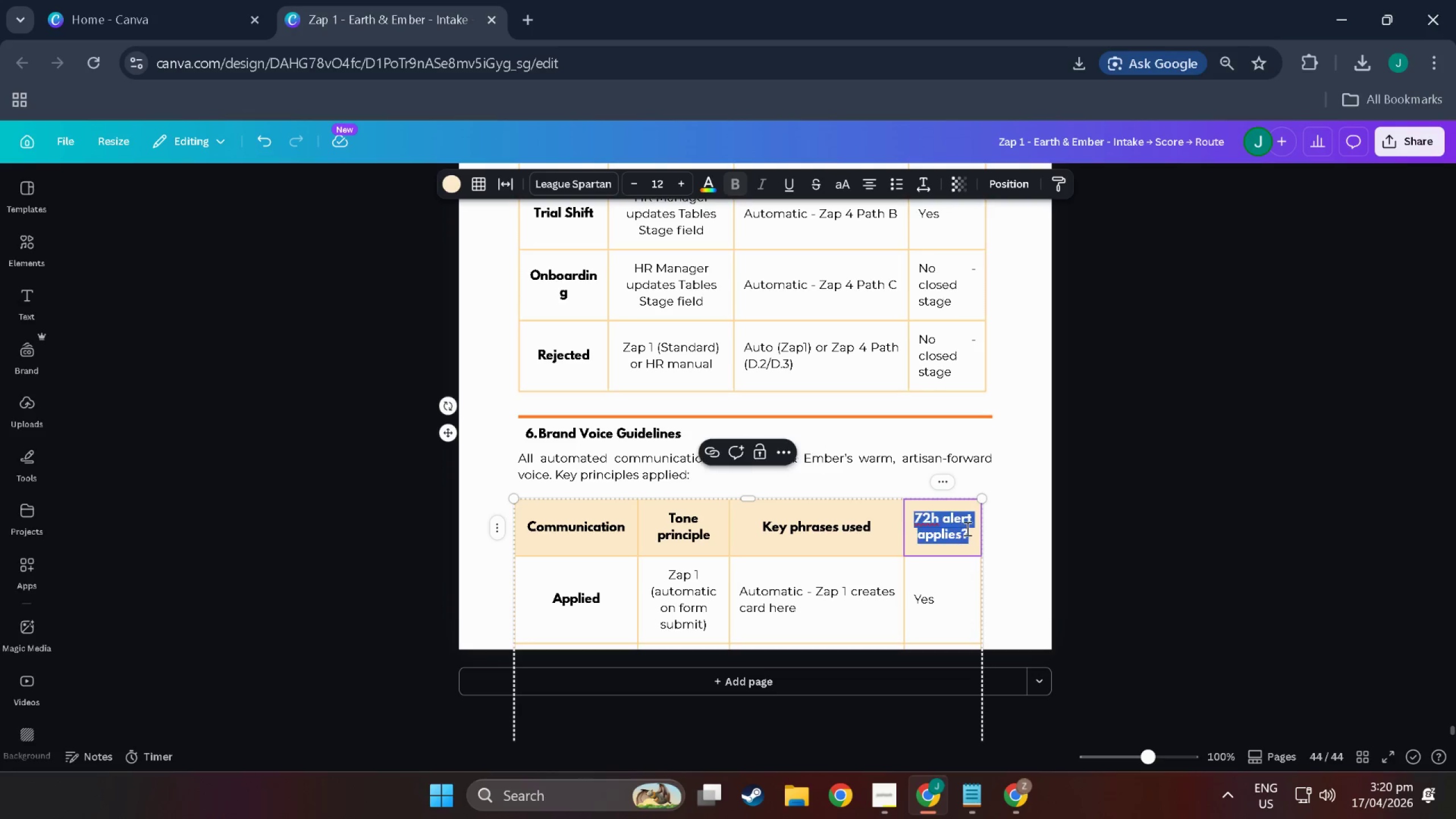 
triple_click([966, 528])
 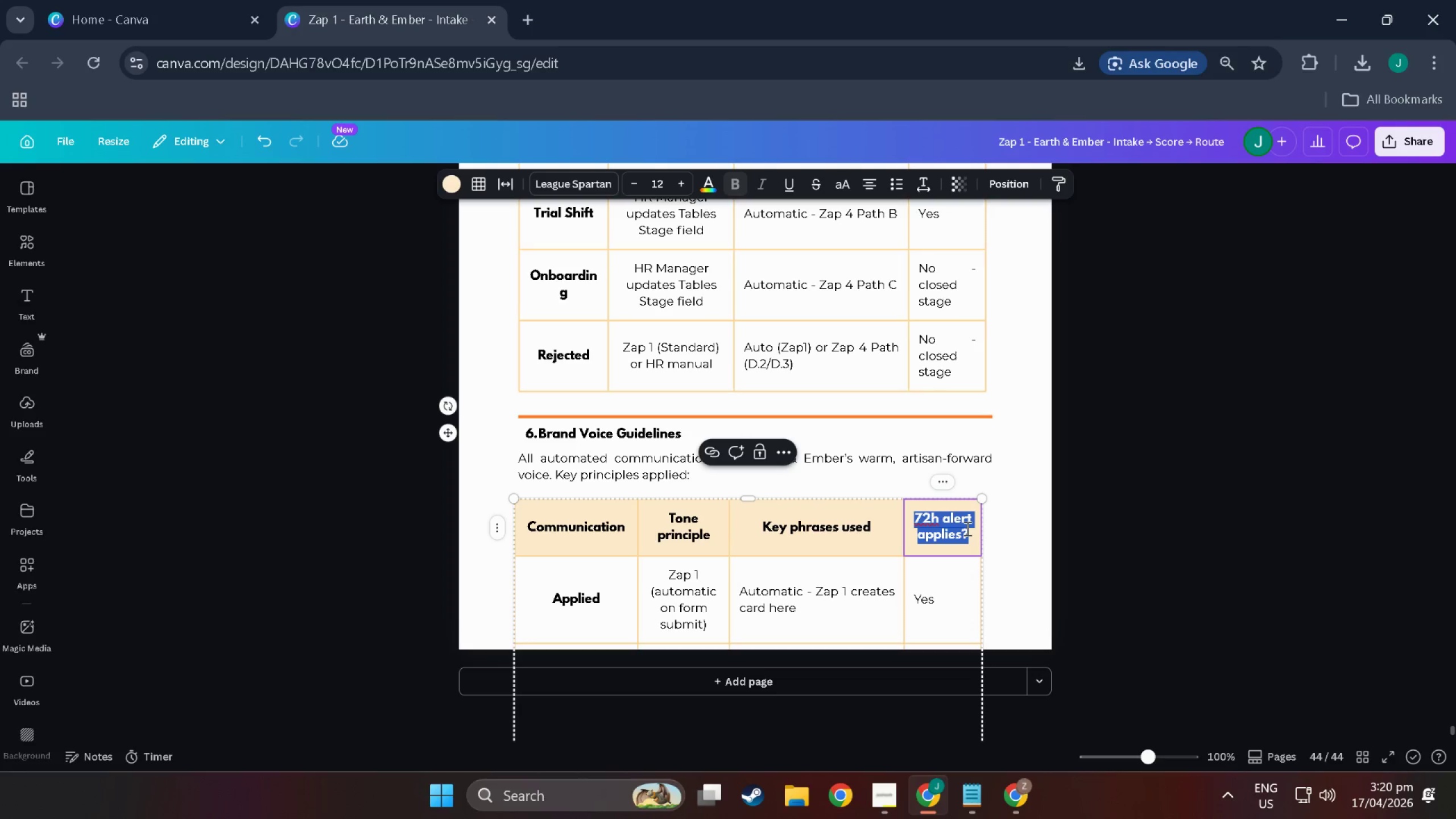 
triple_click([966, 528])
 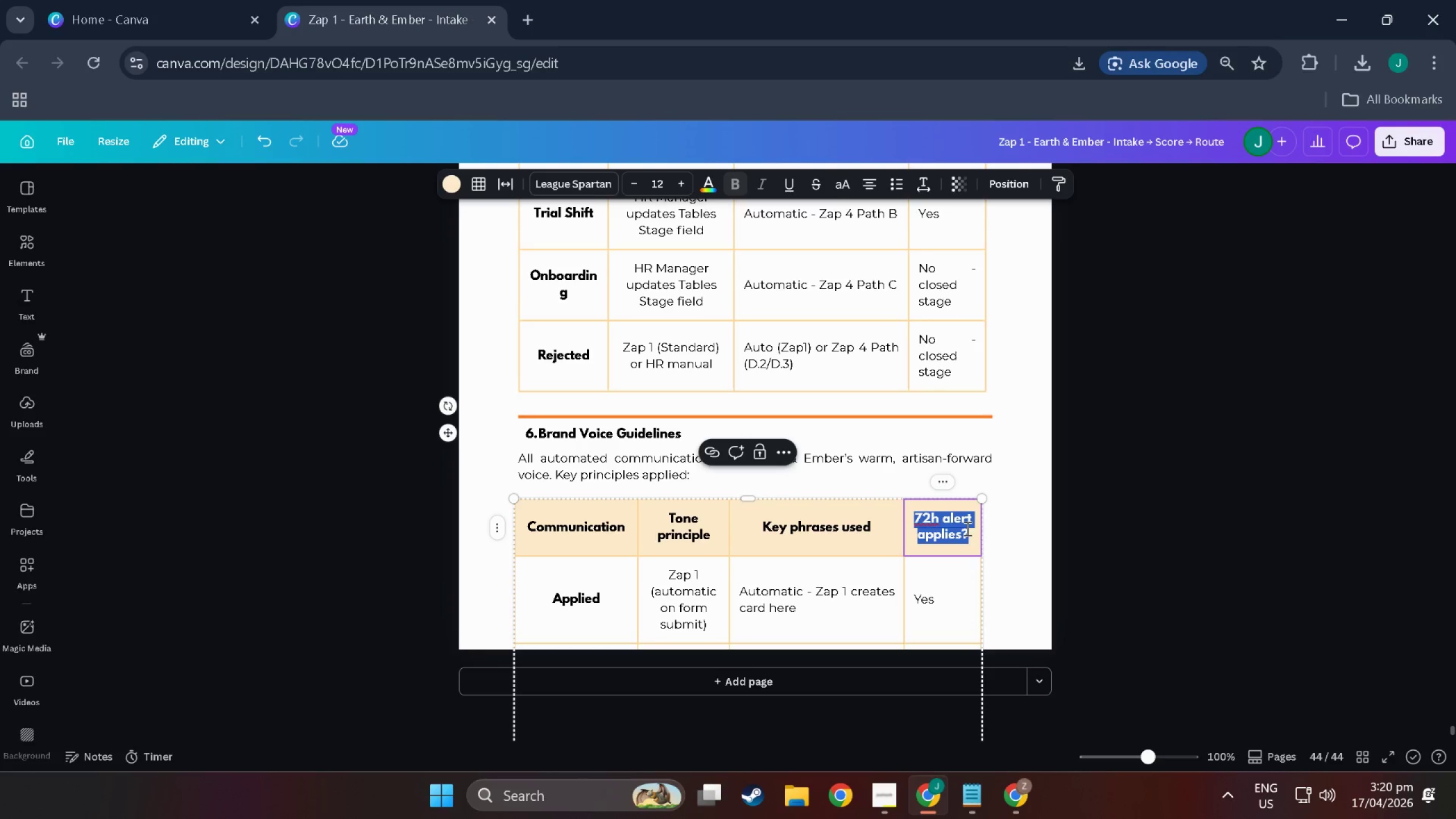 
key(Backspace)
 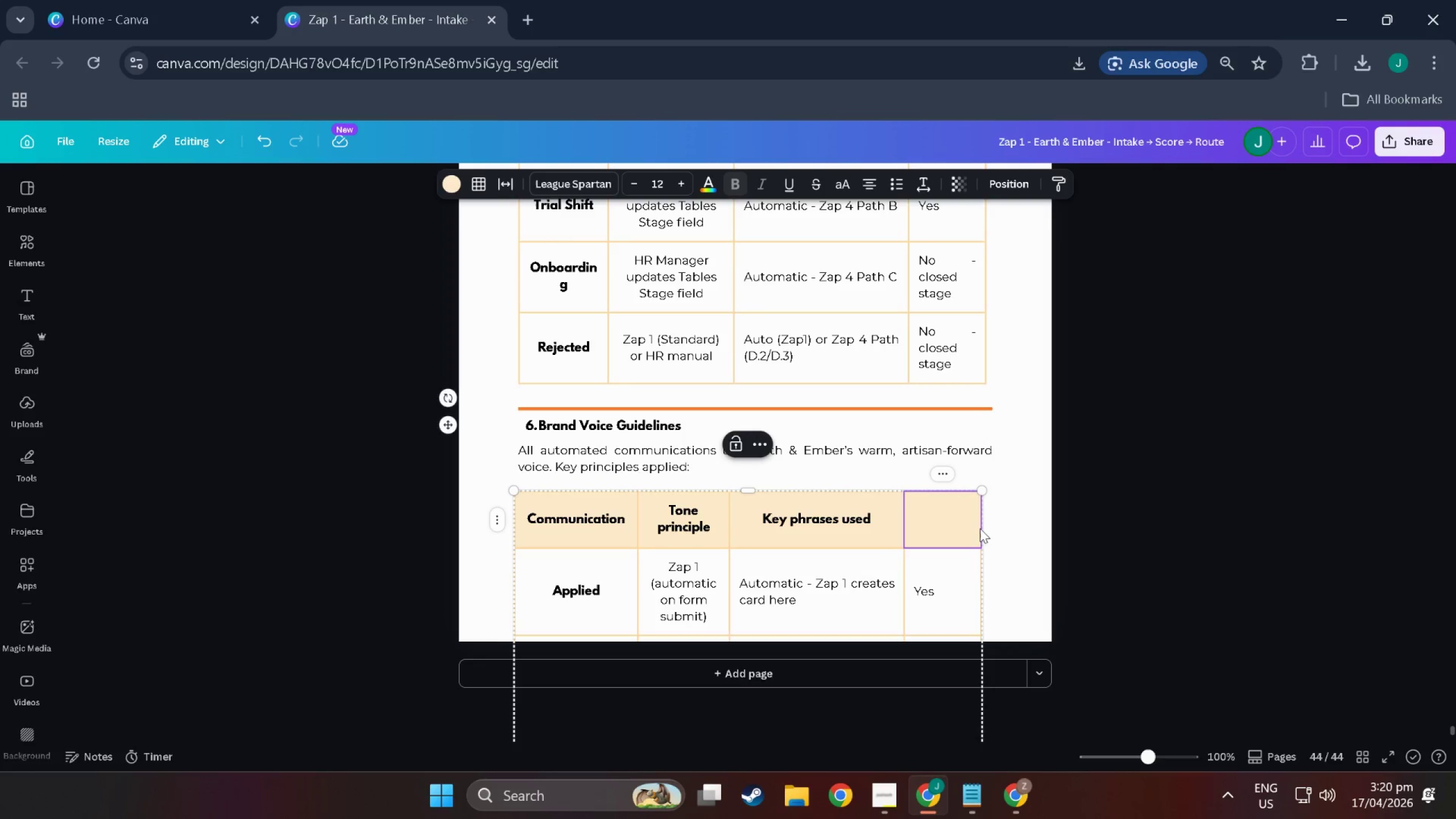 
left_click([1023, 539])
 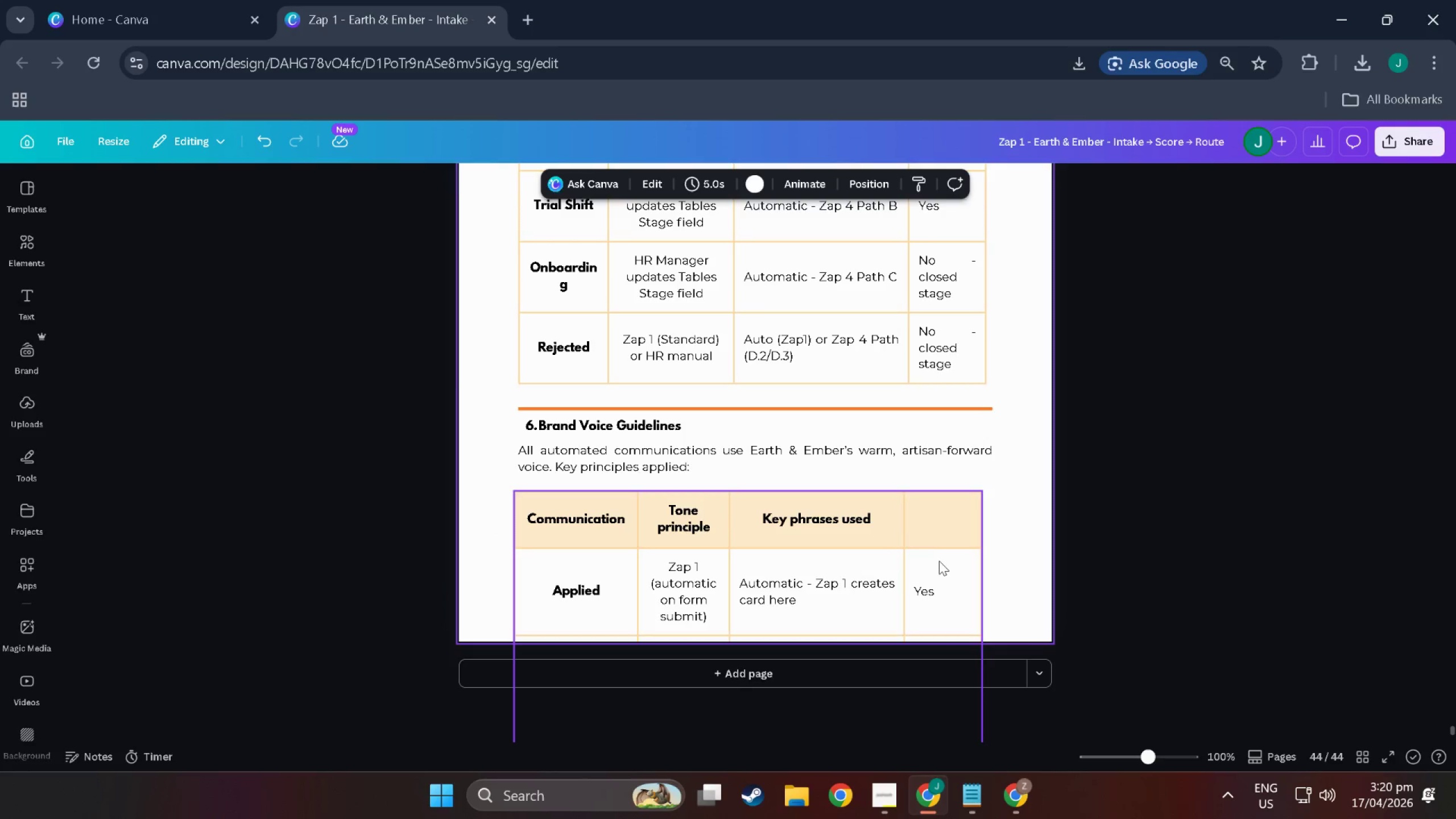 
left_click([939, 561])
 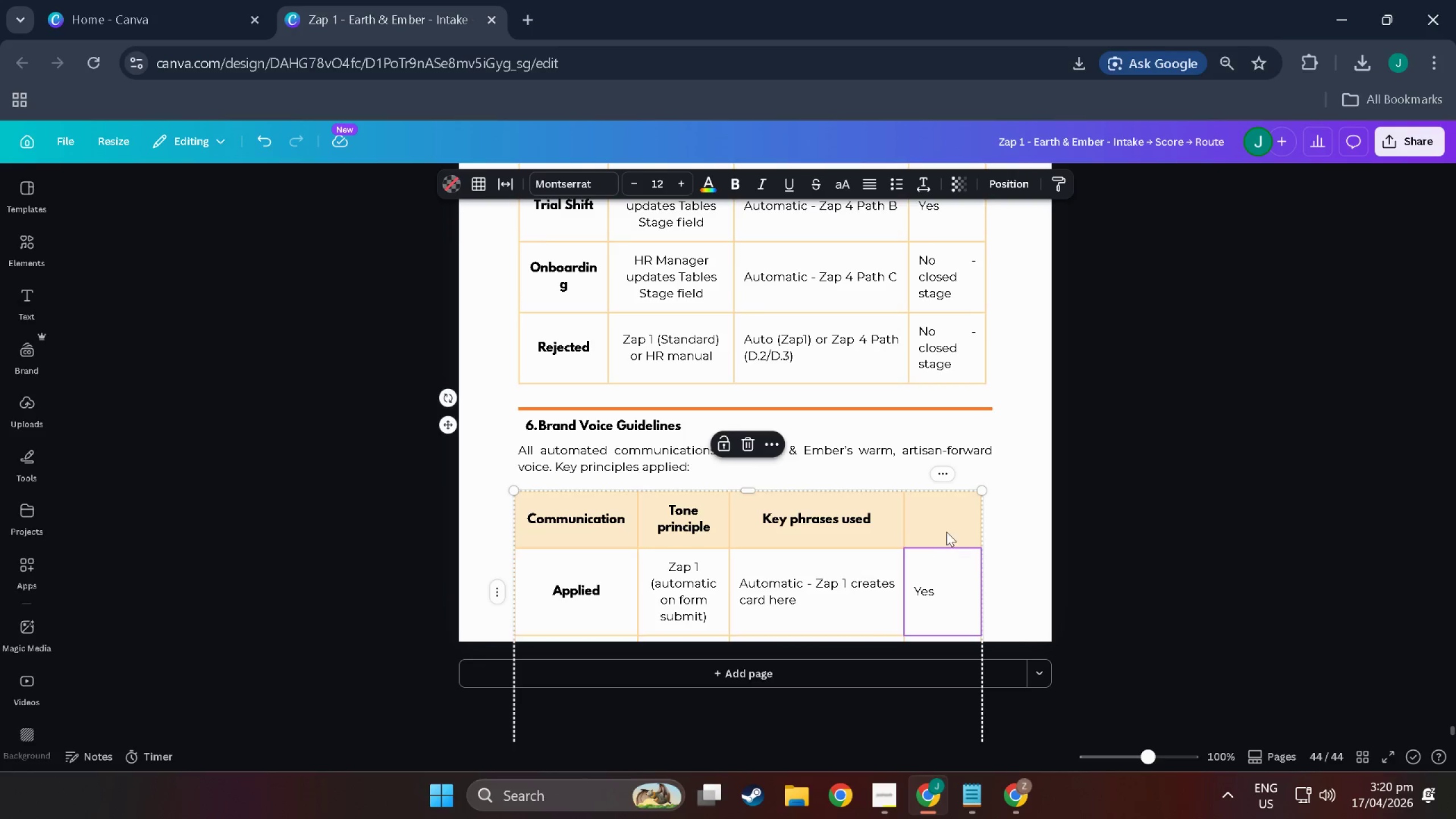 
left_click([946, 524])
 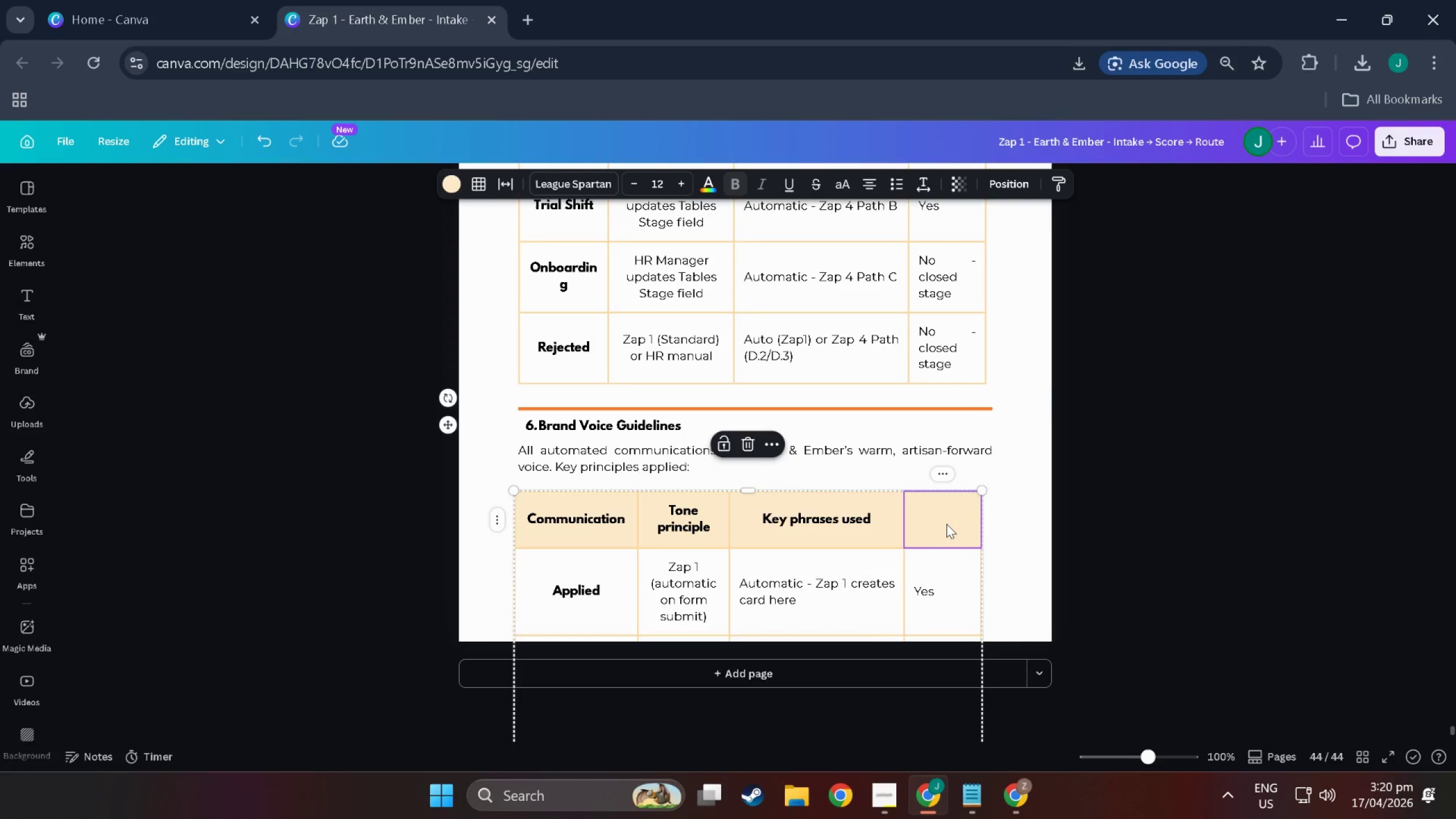 
right_click([946, 524])
 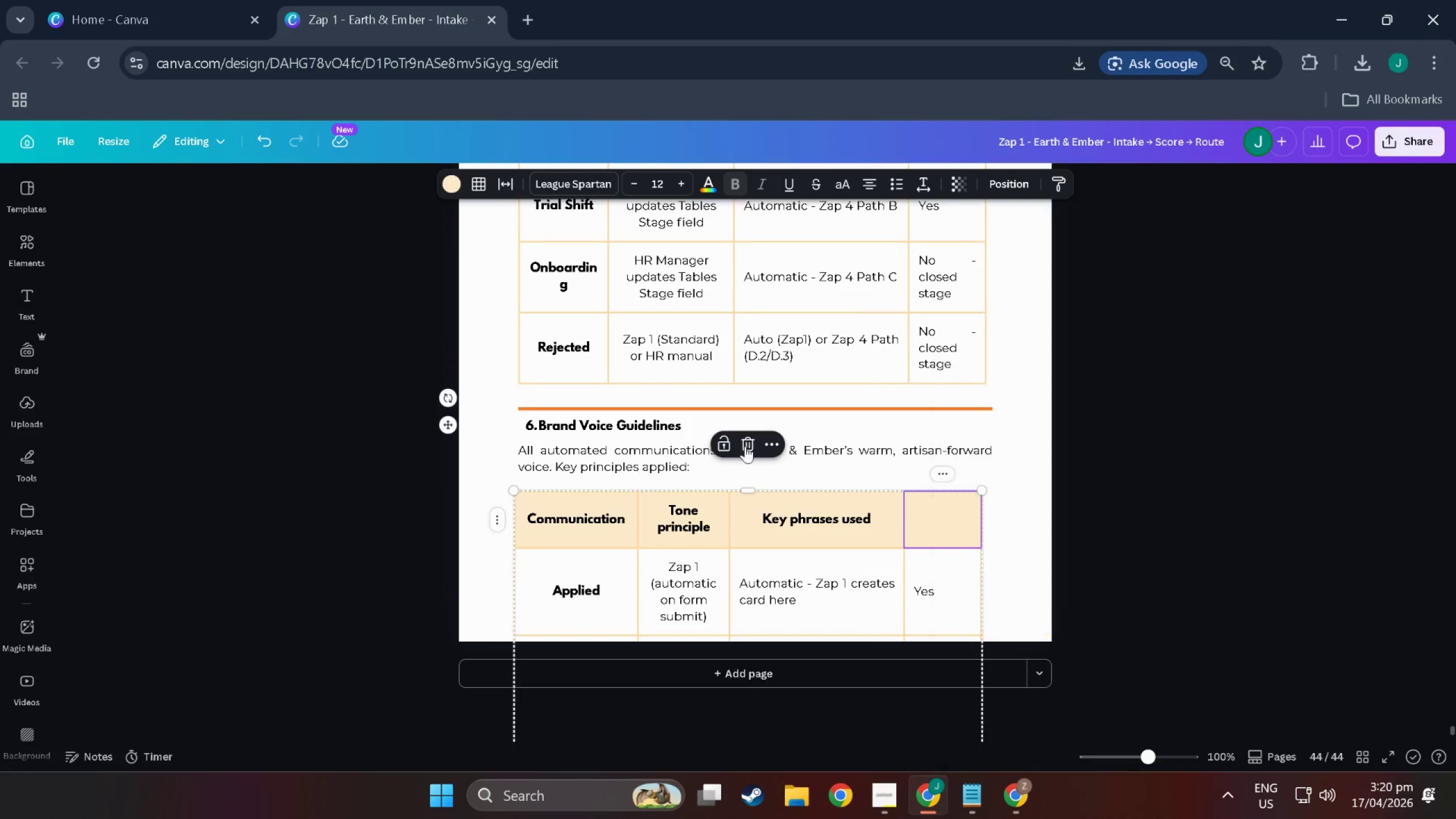 
double_click([745, 446])
 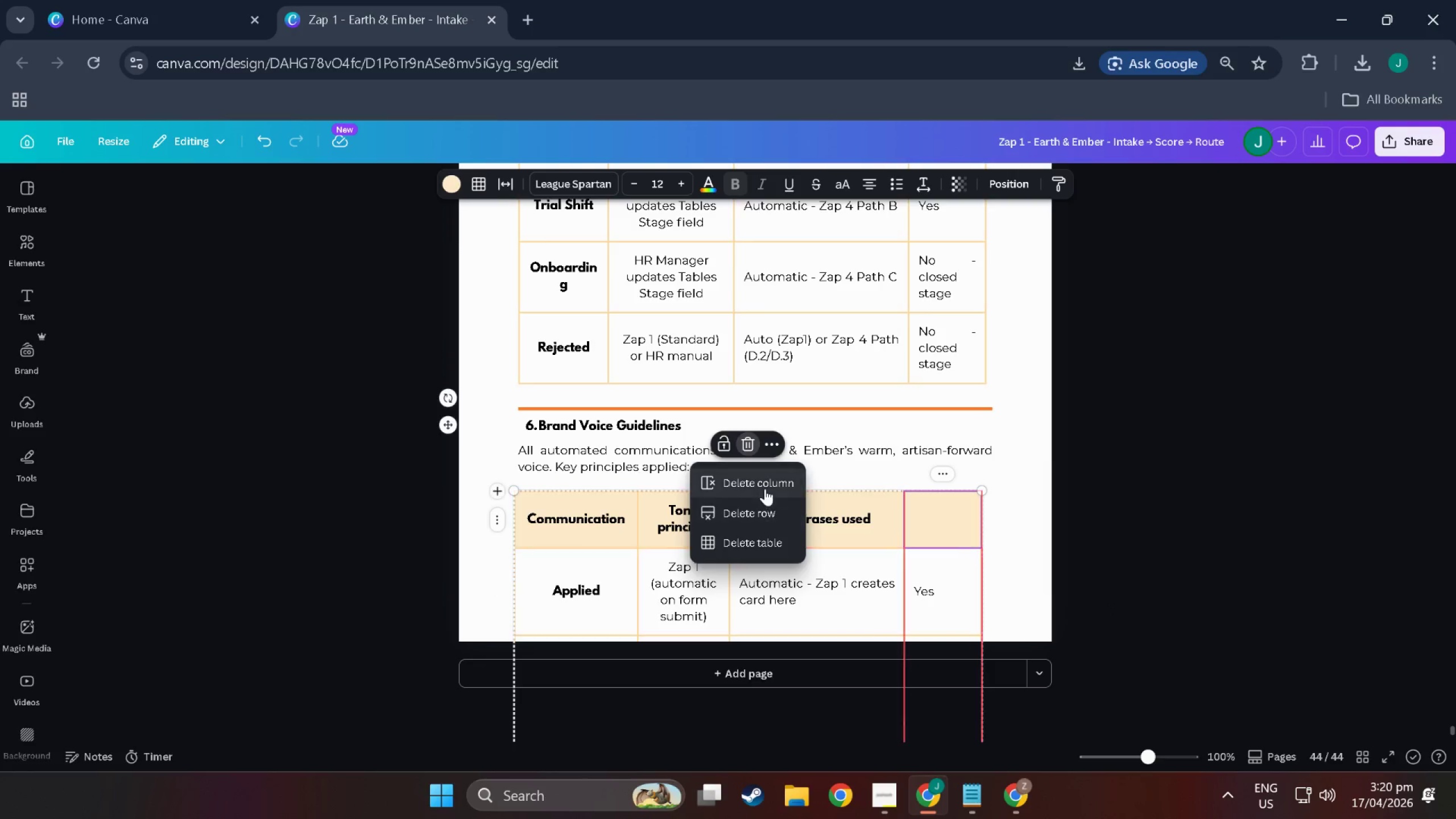 
left_click([765, 489])
 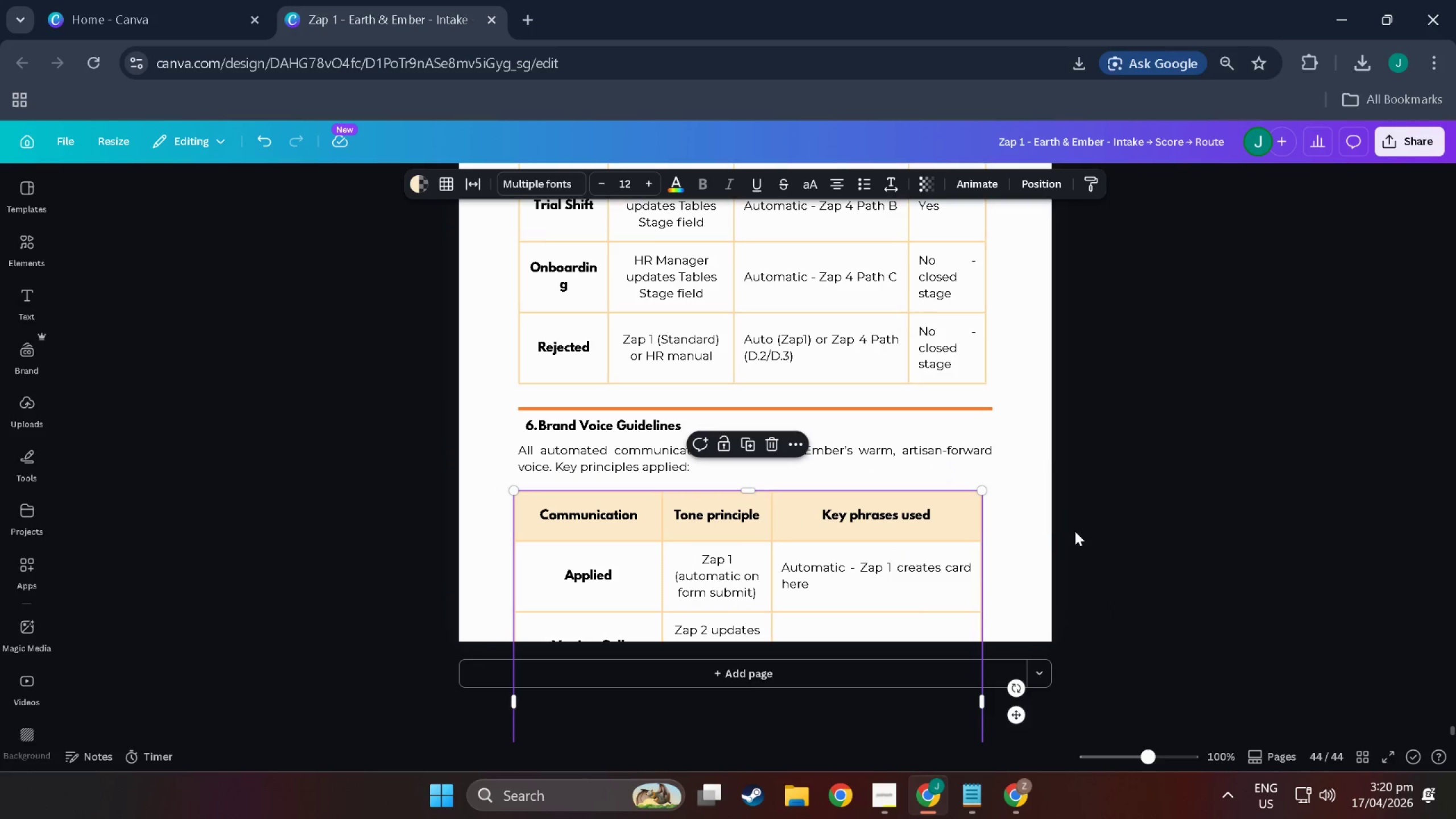 
left_click([1056, 533])
 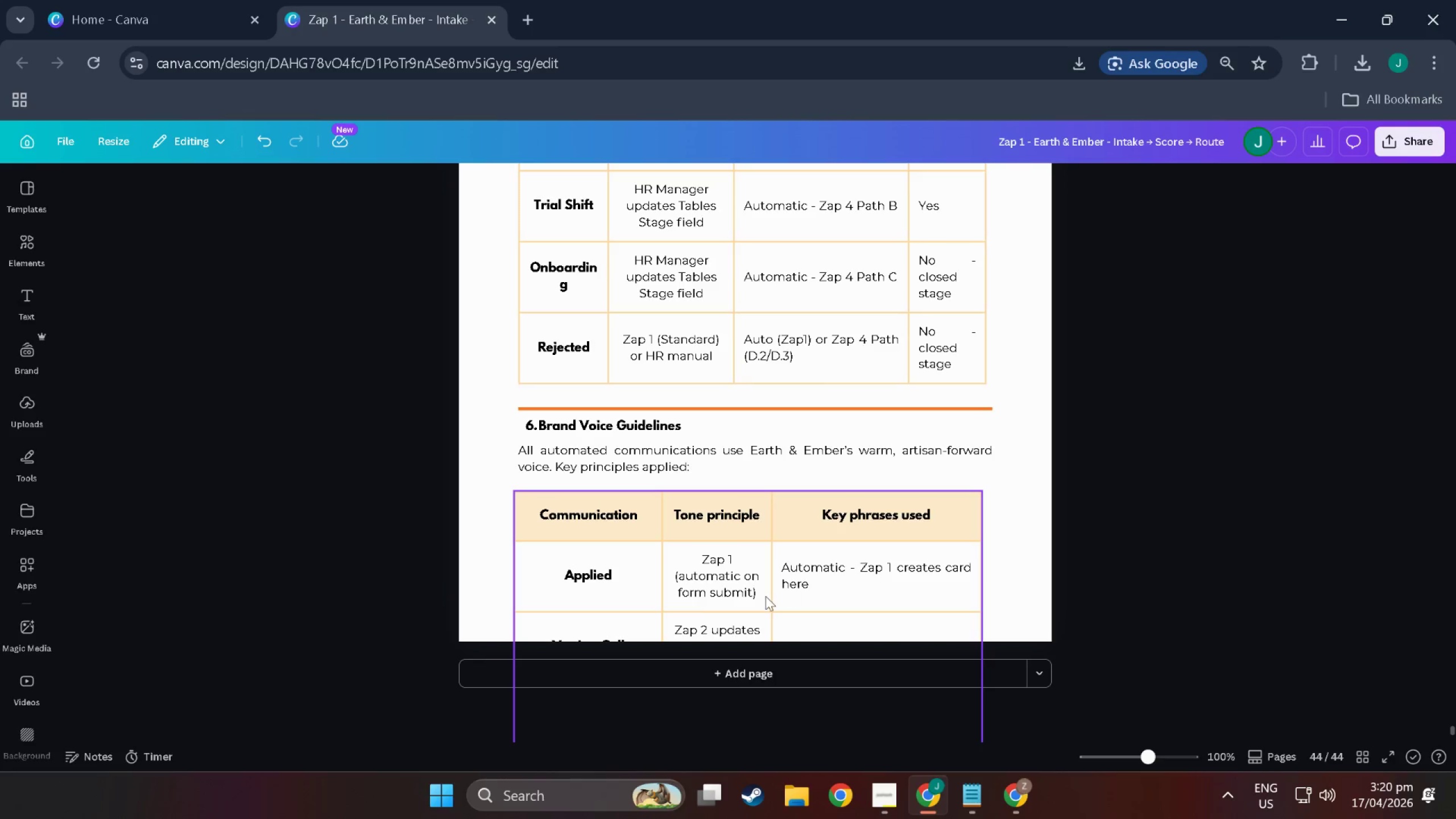 
double_click([606, 578])
 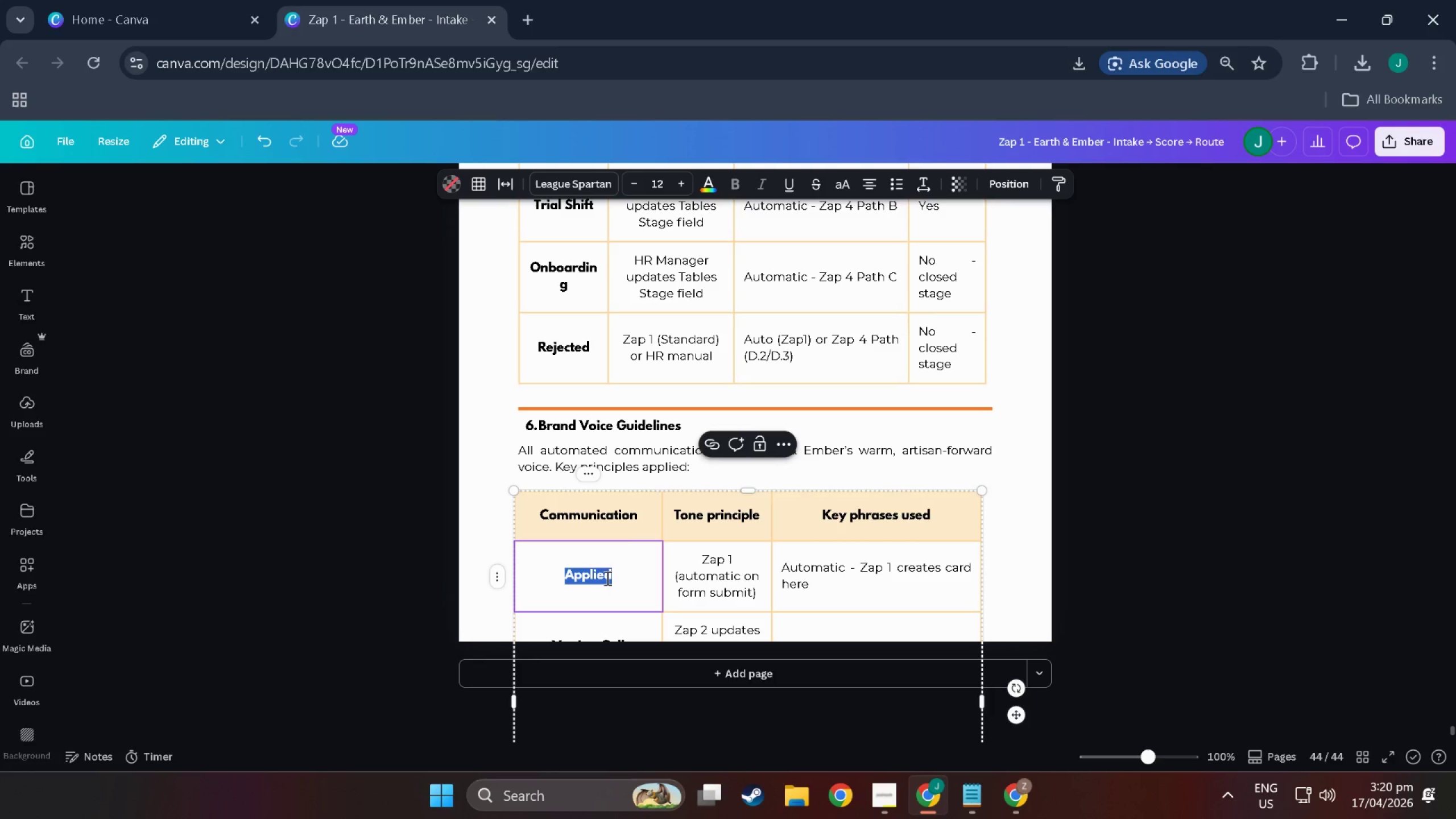 
type(HP scree)
key(Backspace)
type(ening invite)
 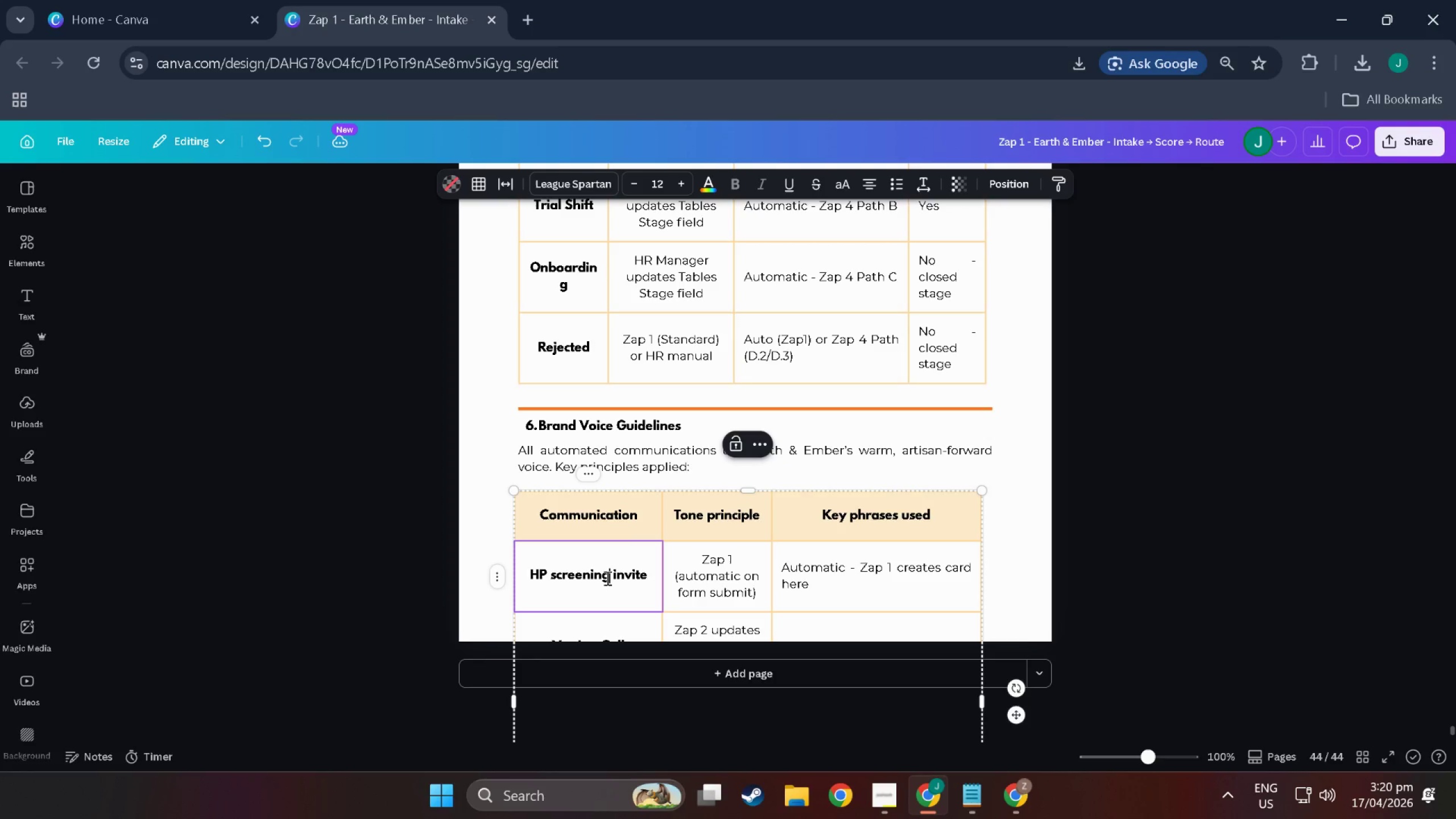 
double_click([606, 578])
 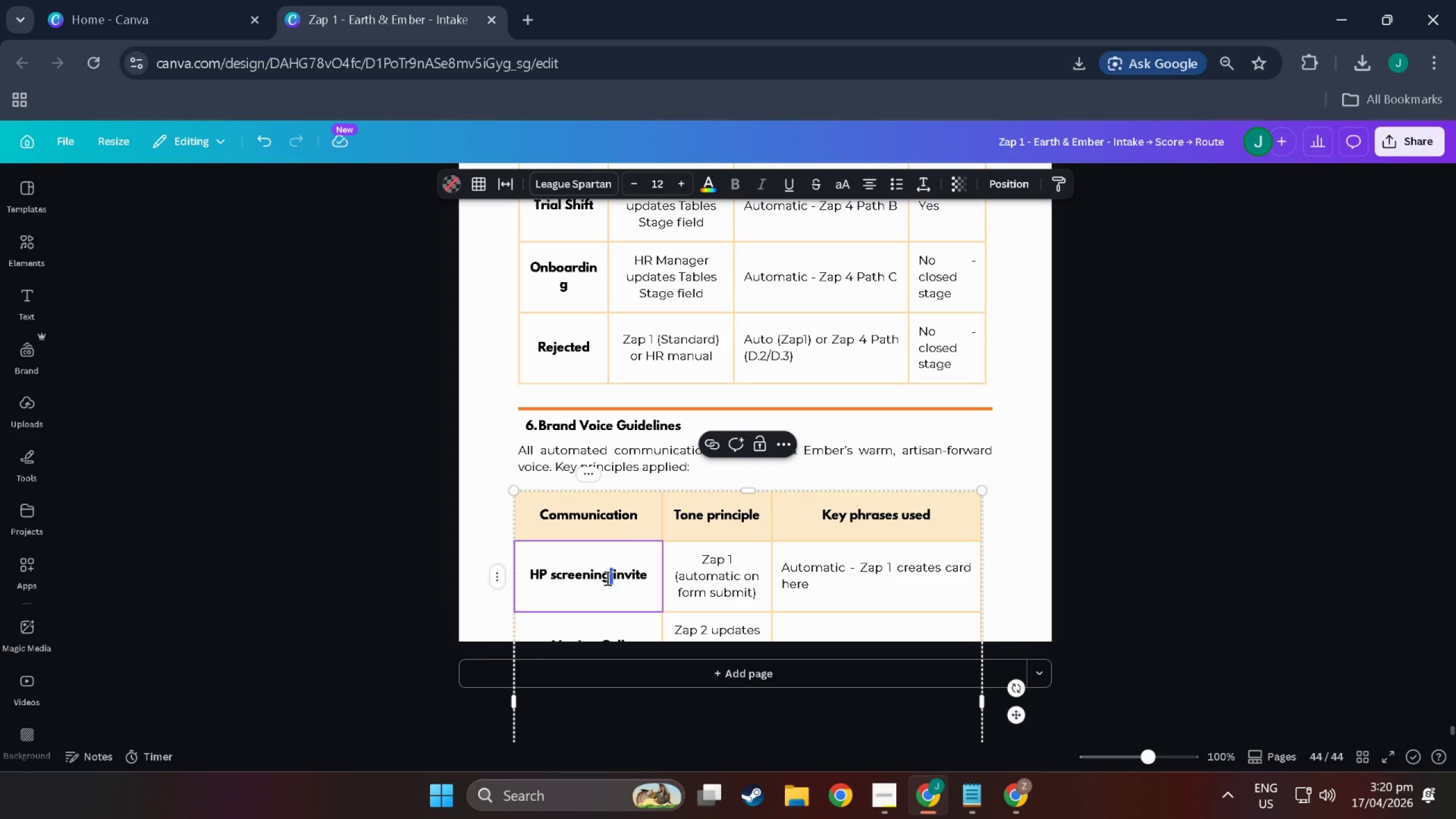 
triple_click([606, 578])
 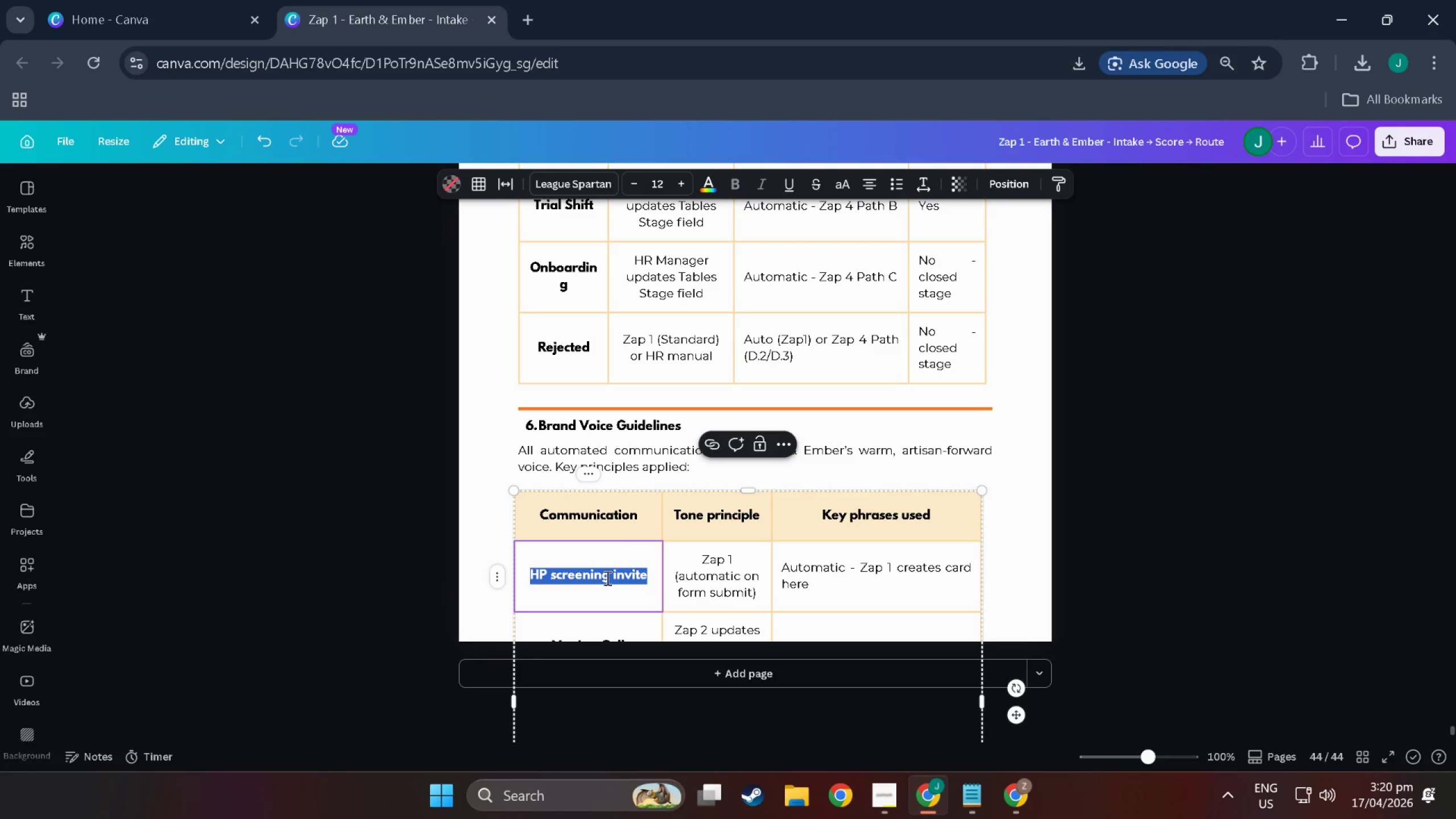 
triple_click([606, 578])
 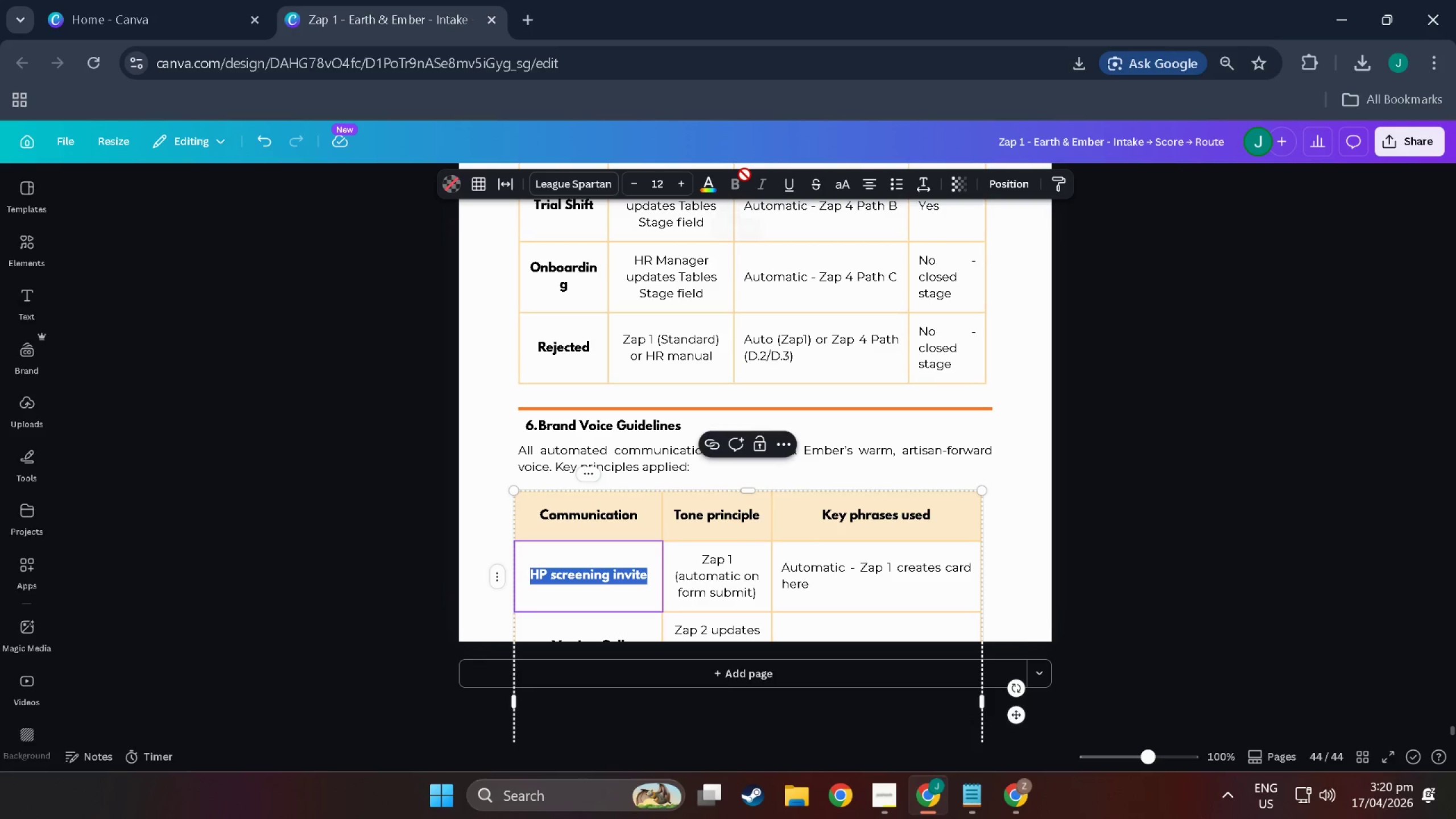 
mouse_move([546, 183])
 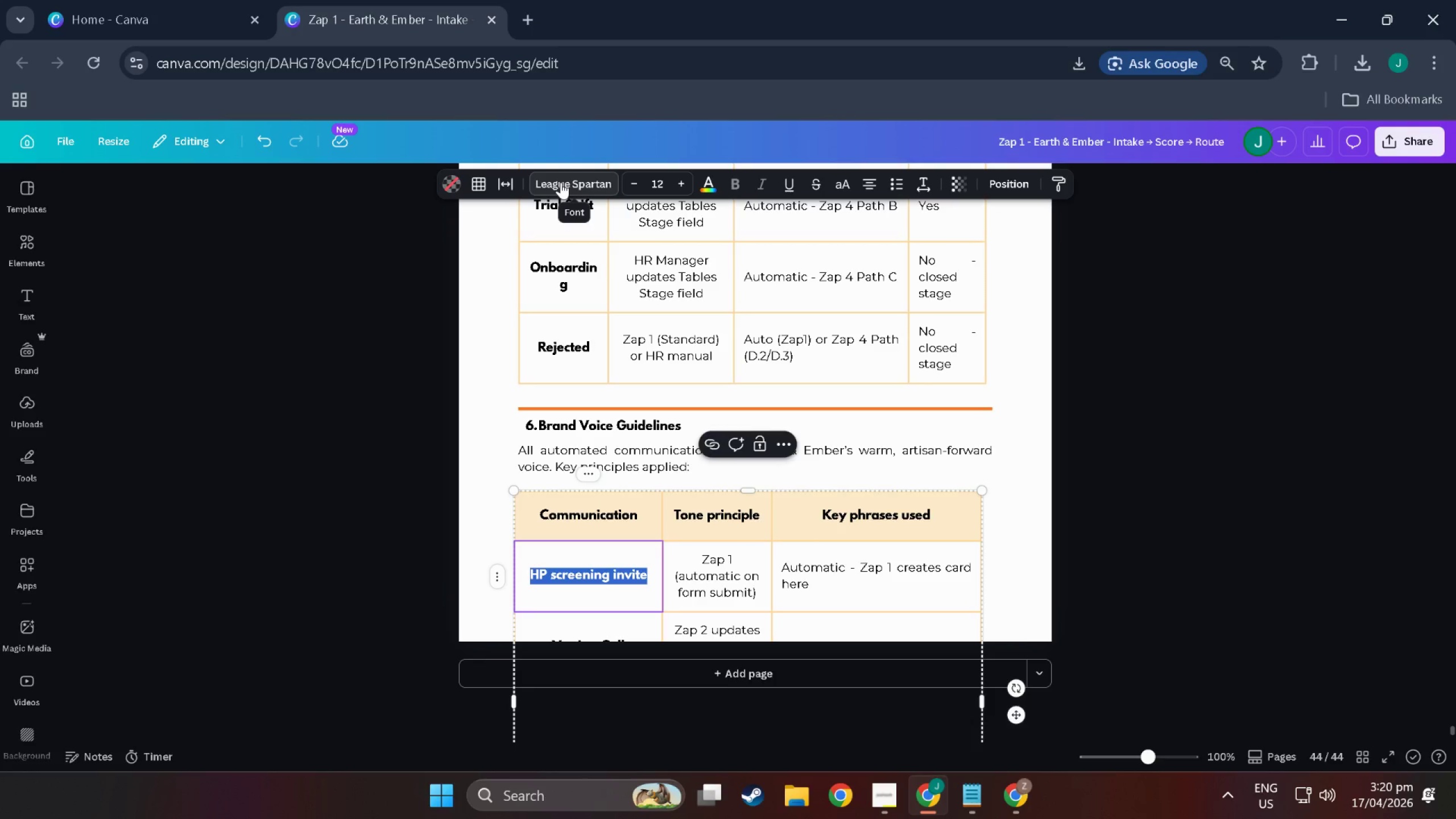 
left_click([561, 182])
 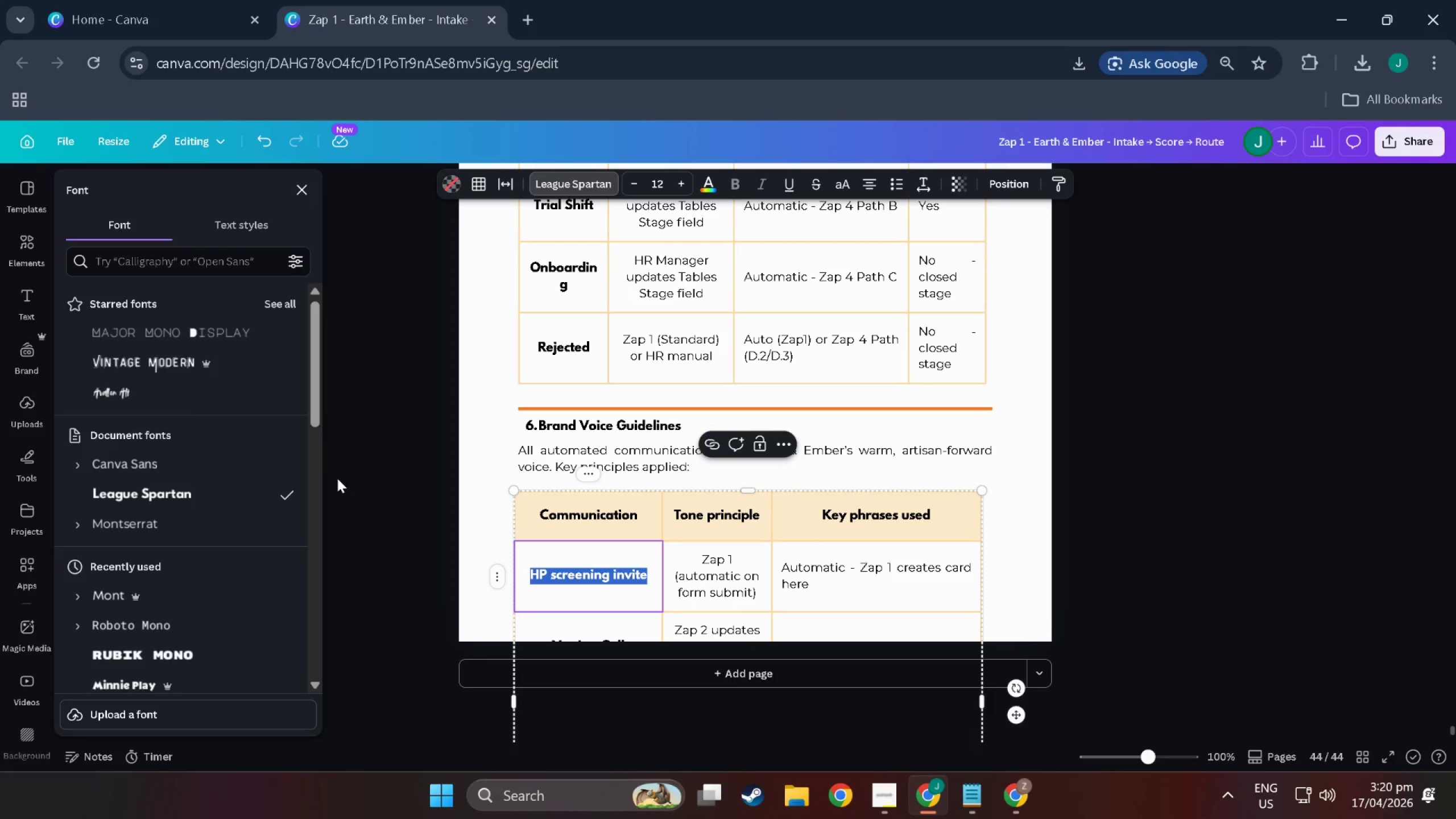 
left_click([436, 466])
 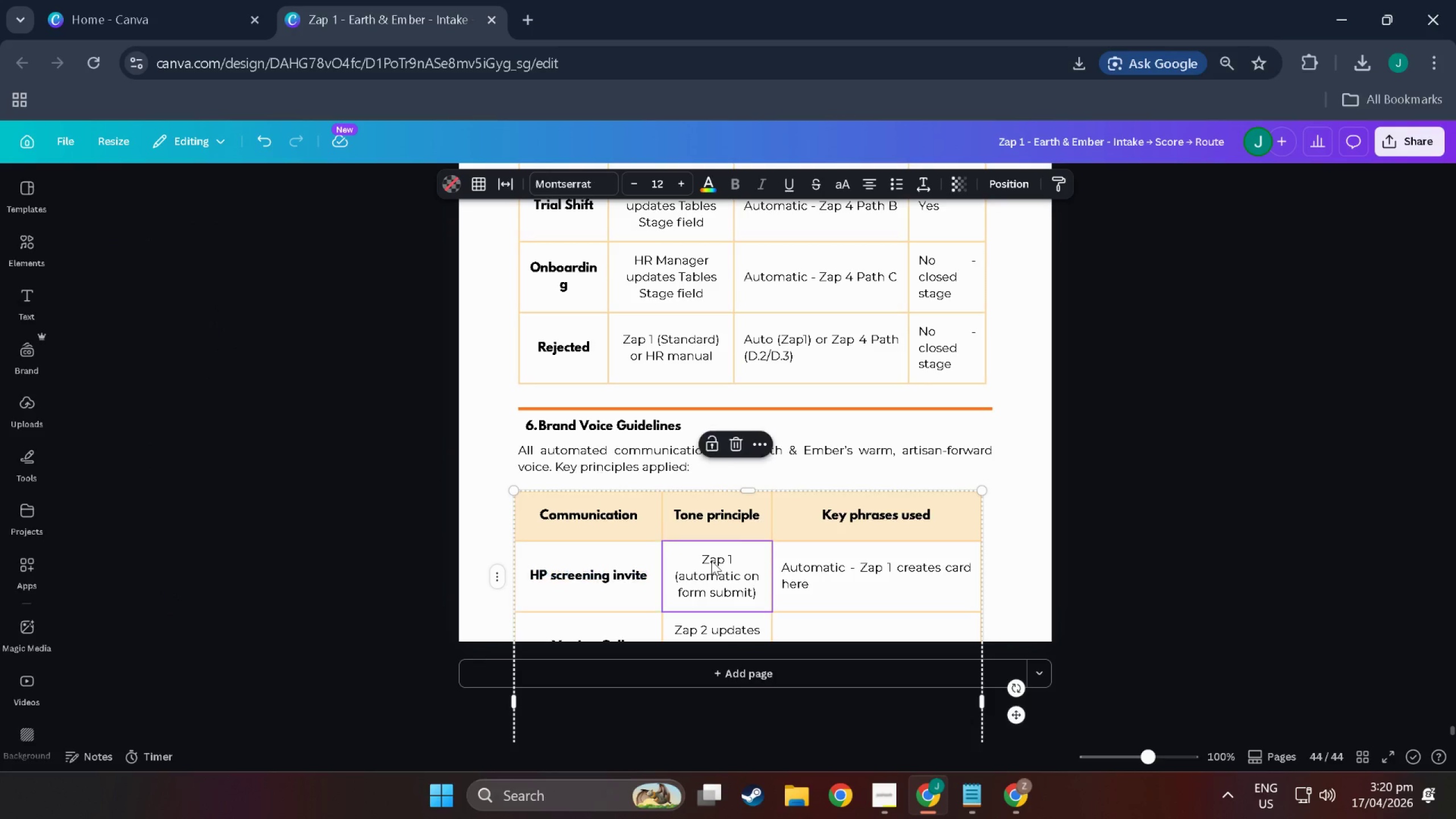 
double_click([738, 569])
 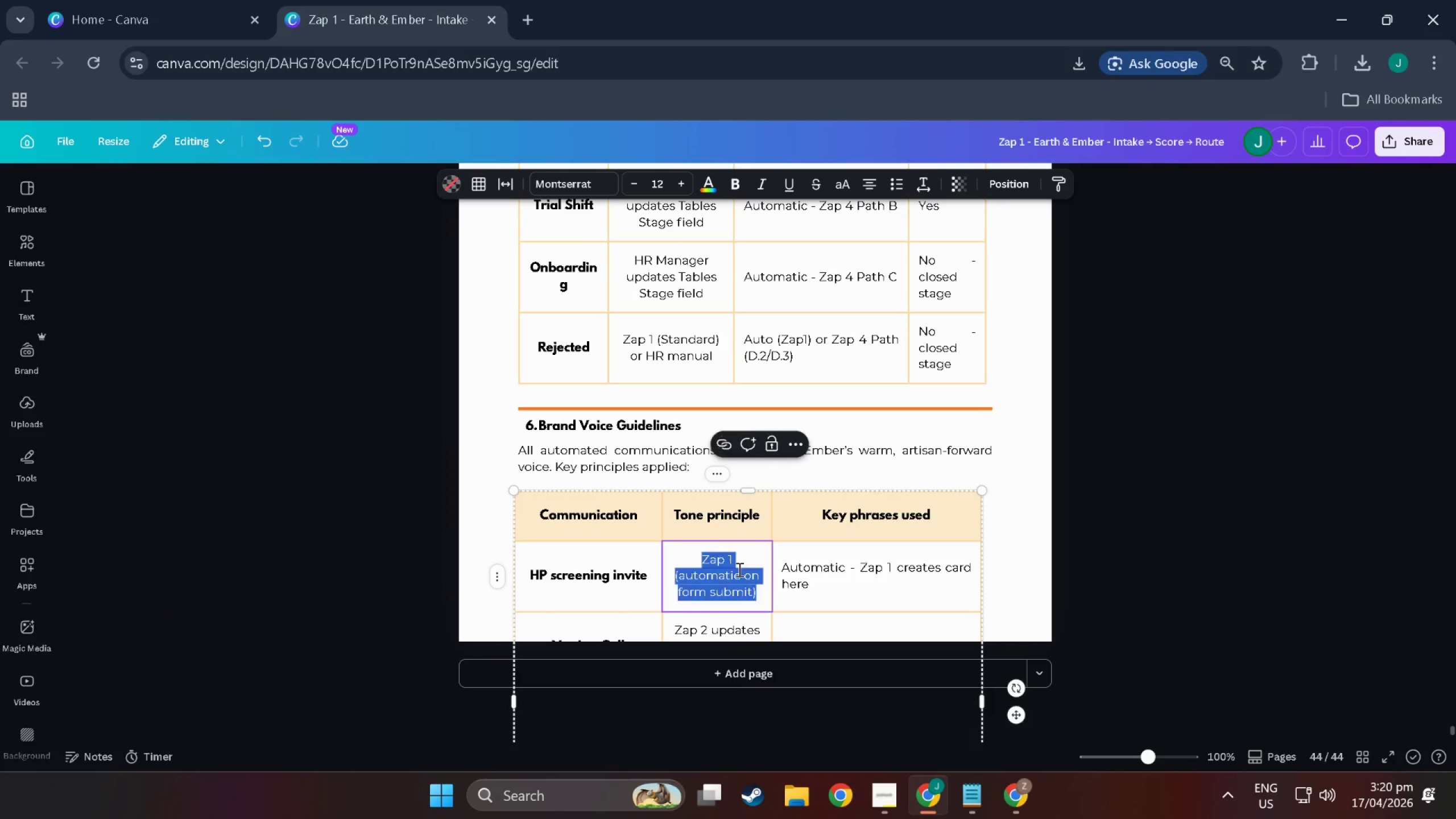 
triple_click([738, 569])
 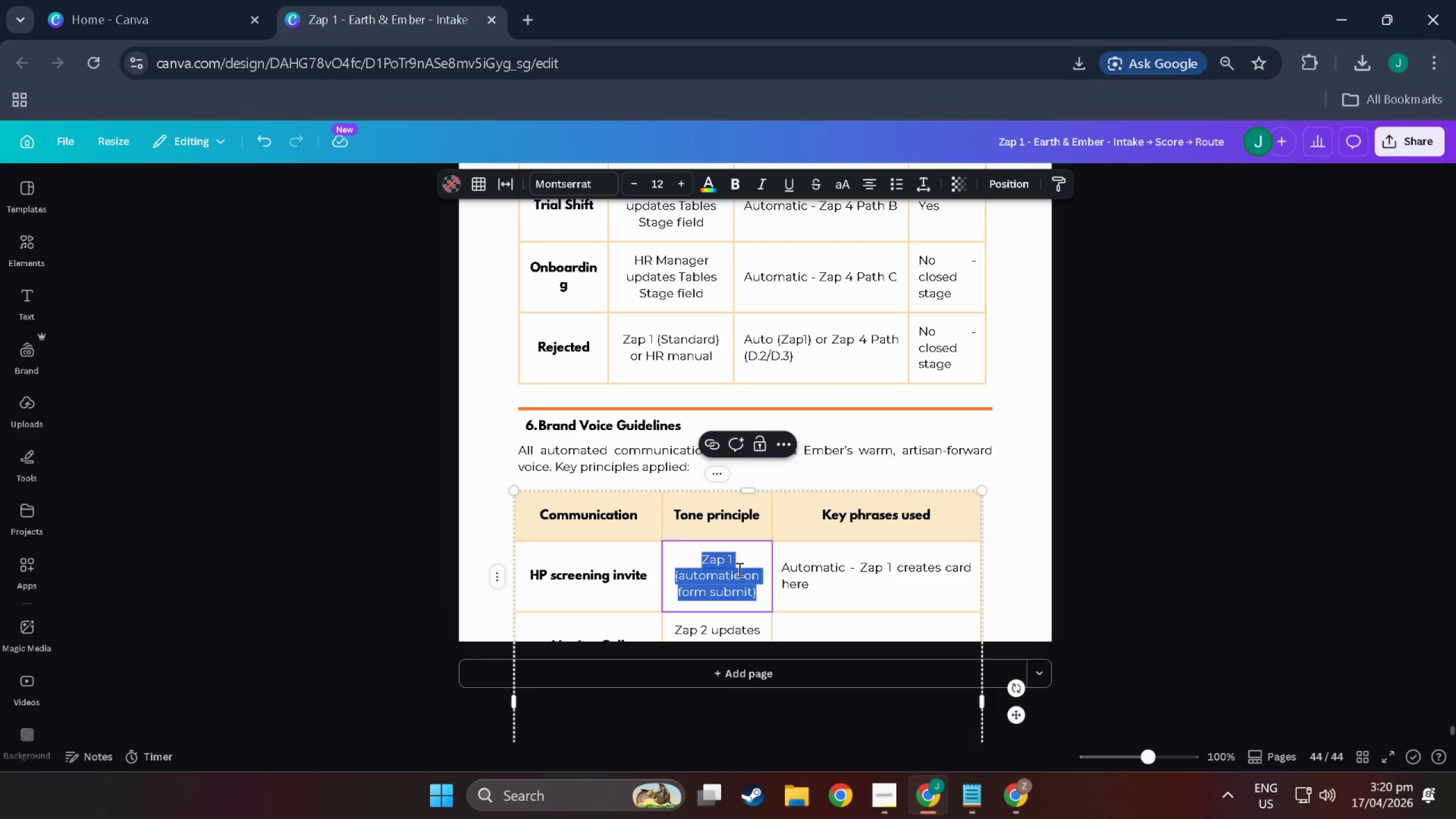 
type(wa)
key(Backspace)
key(Backspace)
type(Warm, pr)
key(Backspace)
type(ersonalm)
key(Backspace)
key(Backspace)
type(l,)
 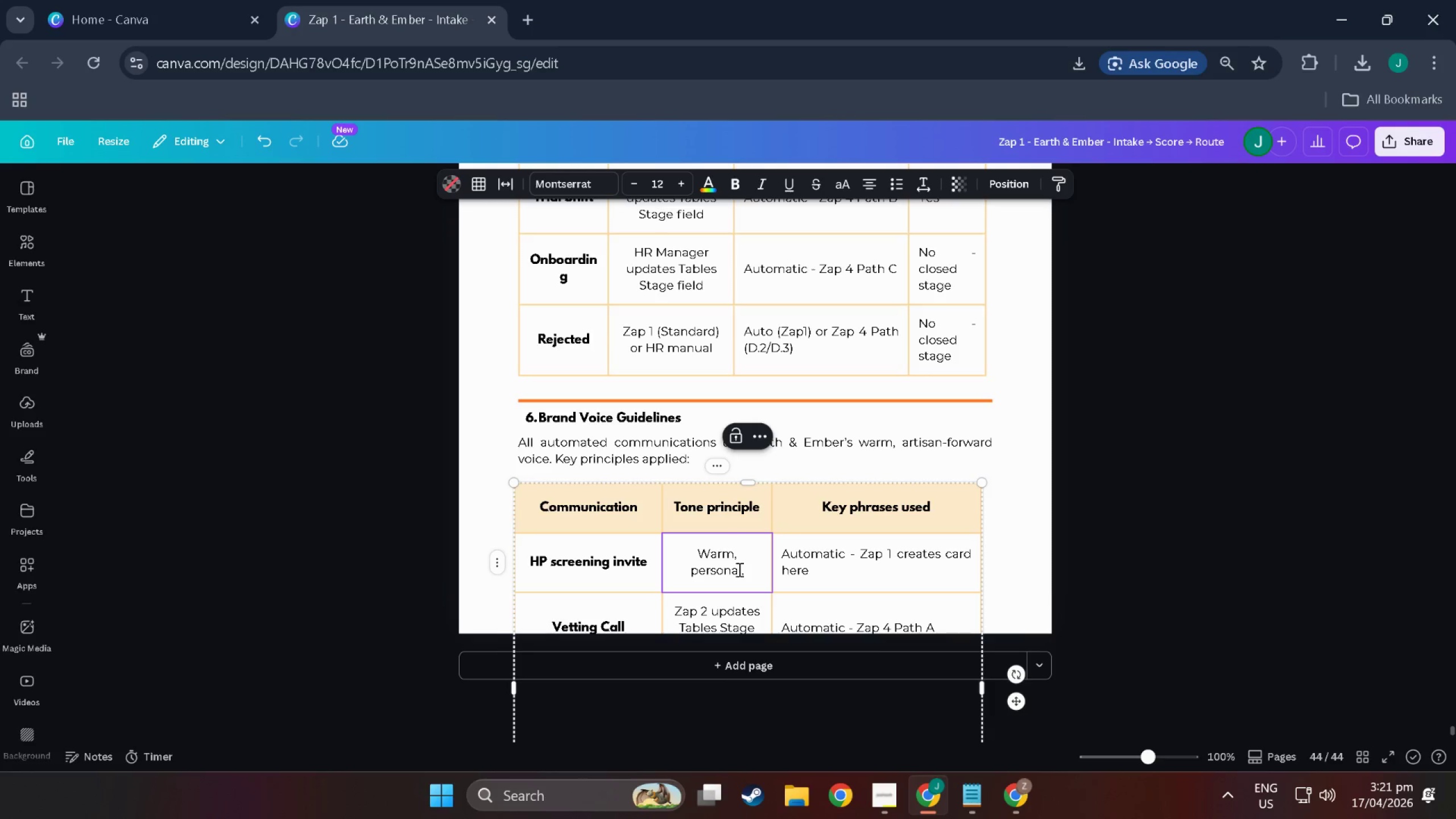 
type( enthi)
key(Backspace)
type(usiastic - candidate feels genuinely valued)
 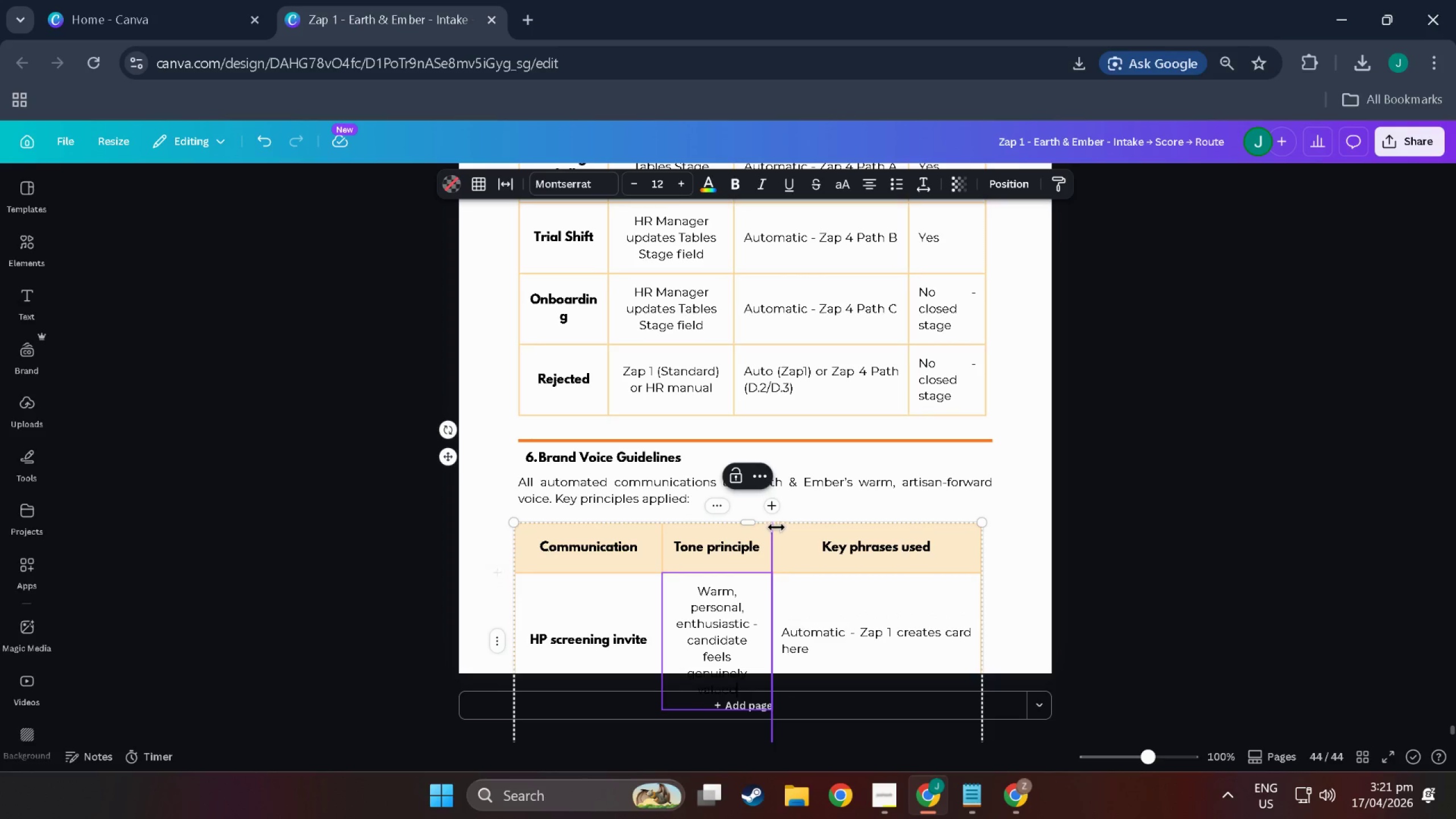 
left_click_drag(start_coordinate=[792, 551], to_coordinate=[792, 536])
 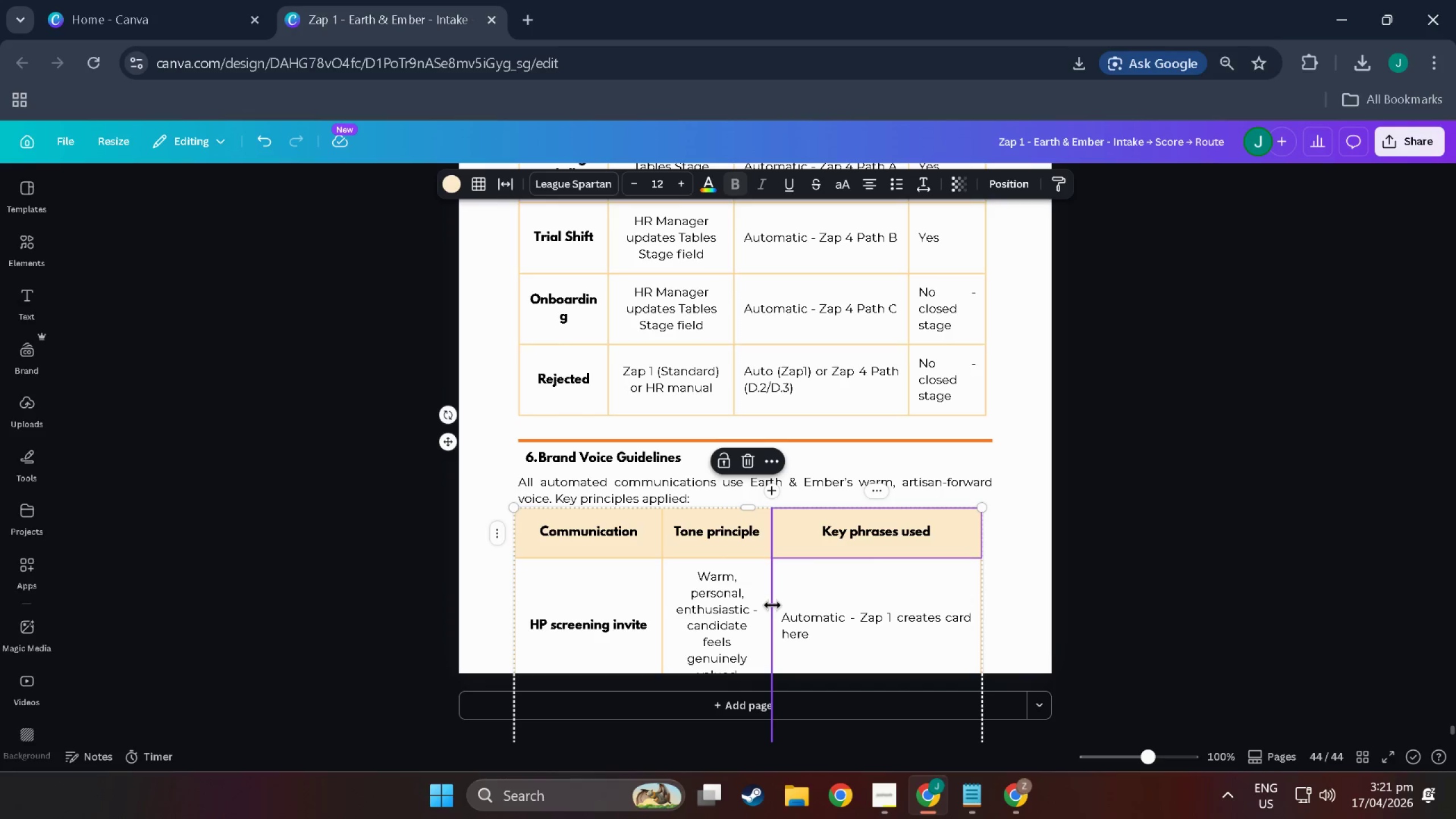 
left_click_drag(start_coordinate=[772, 605], to_coordinate=[838, 606])
 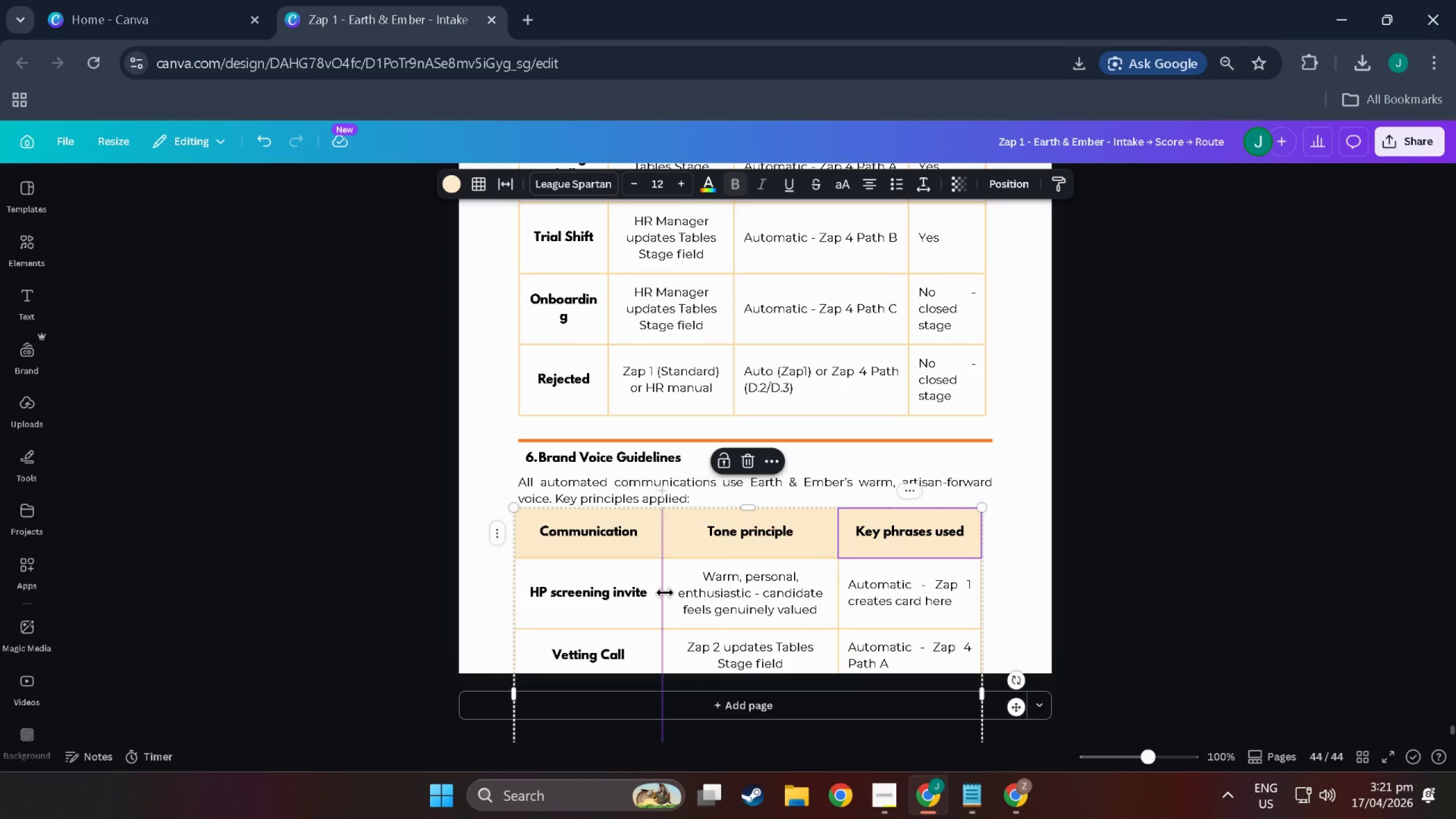 
left_click_drag(start_coordinate=[663, 590], to_coordinate=[632, 594])
 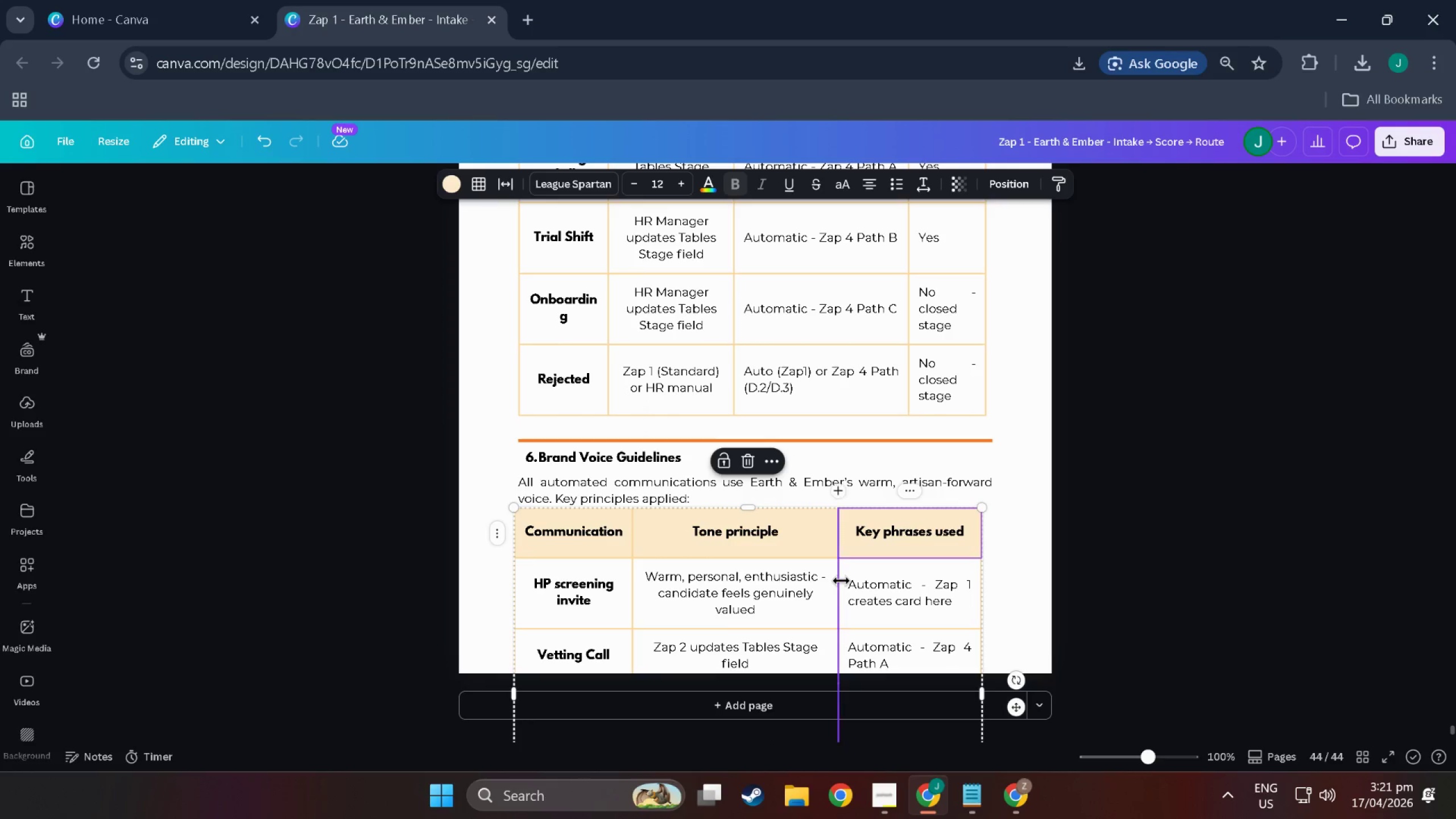 
left_click_drag(start_coordinate=[841, 581], to_coordinate=[842, 585])
 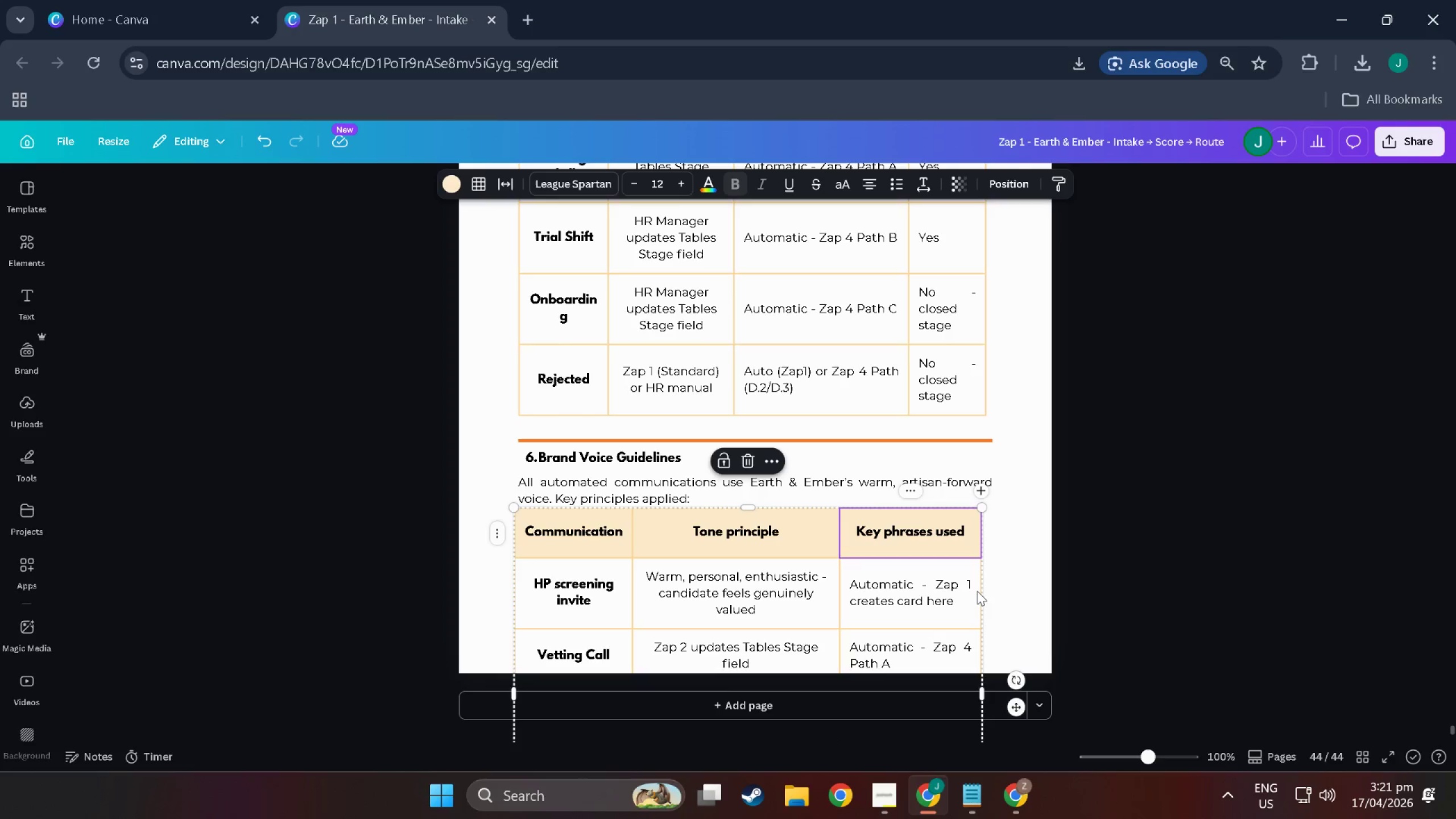 
double_click([957, 594])
 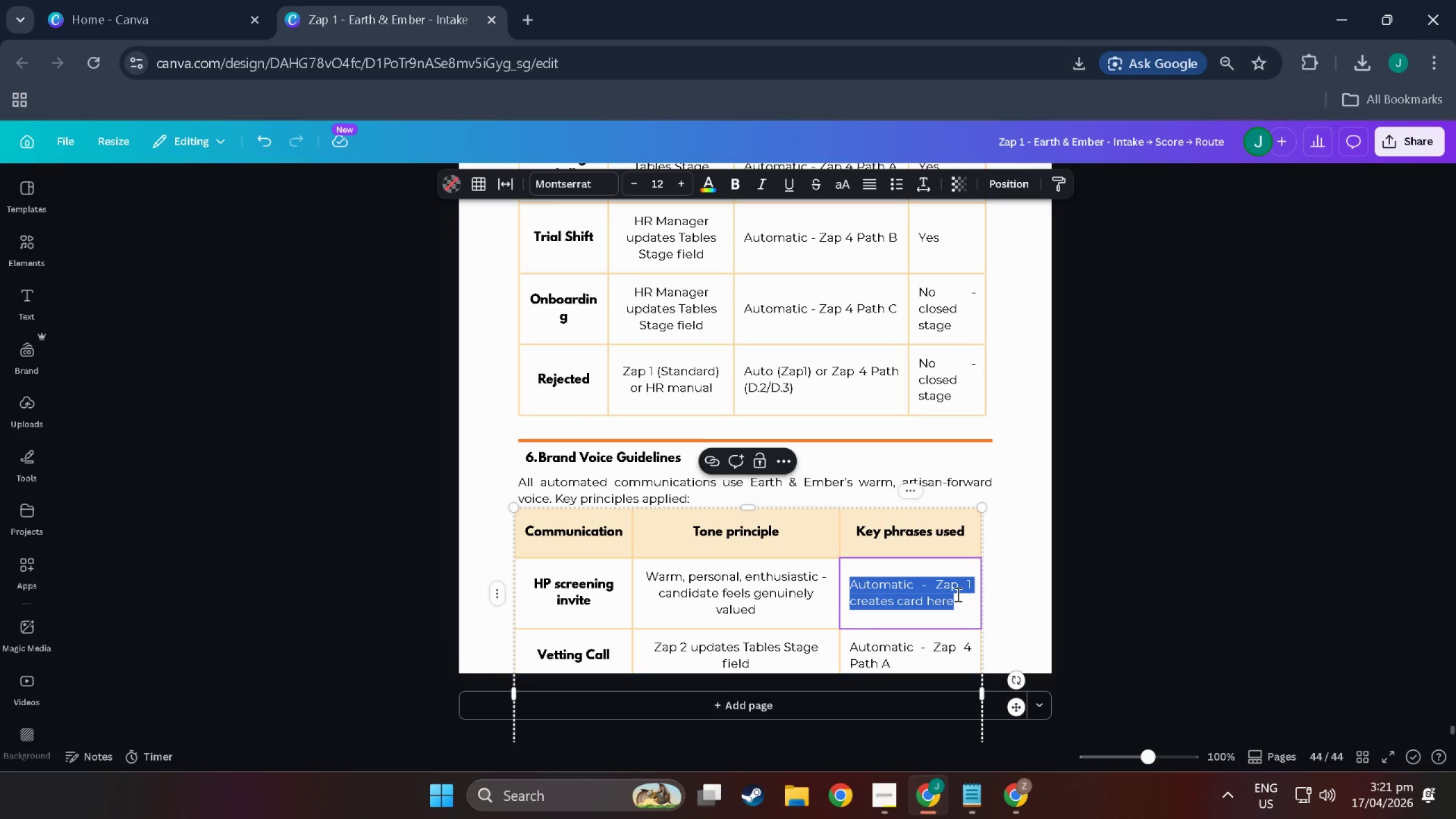 
type(We were genuio)
key(Backspace)
key(Backspace)
key(Backspace)
type(uion)
key(Backspace)
key(Backspace)
type(nely u)
key(Backspace)
type(impressed by your background', 'We;)
key(Backspace)
type(''d)
key(Backspace)
key(Backspace)
type(')
key(Backspace)
type(d love to connect'')
key(Backspace)
 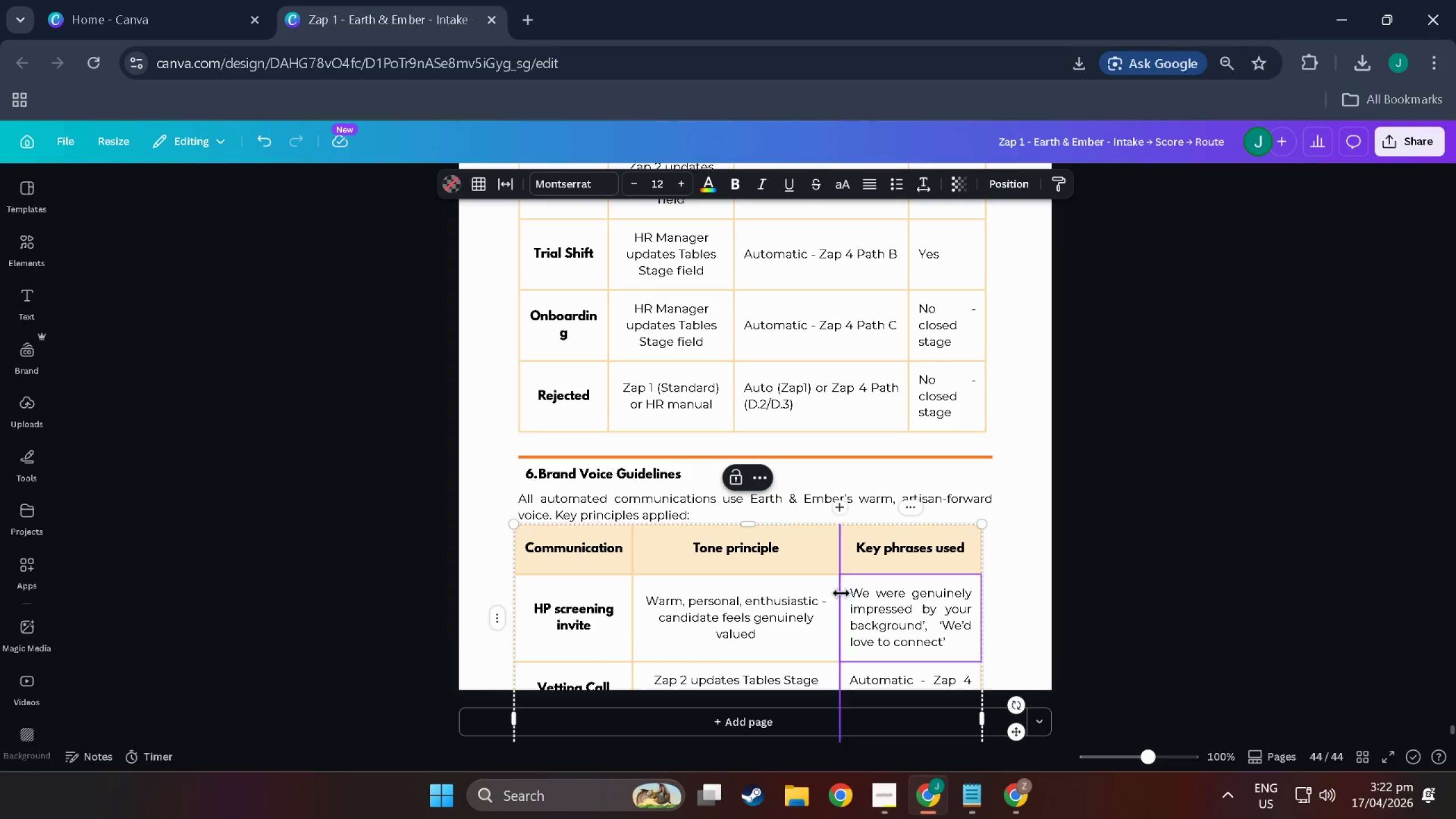 
left_click([853, 594])
 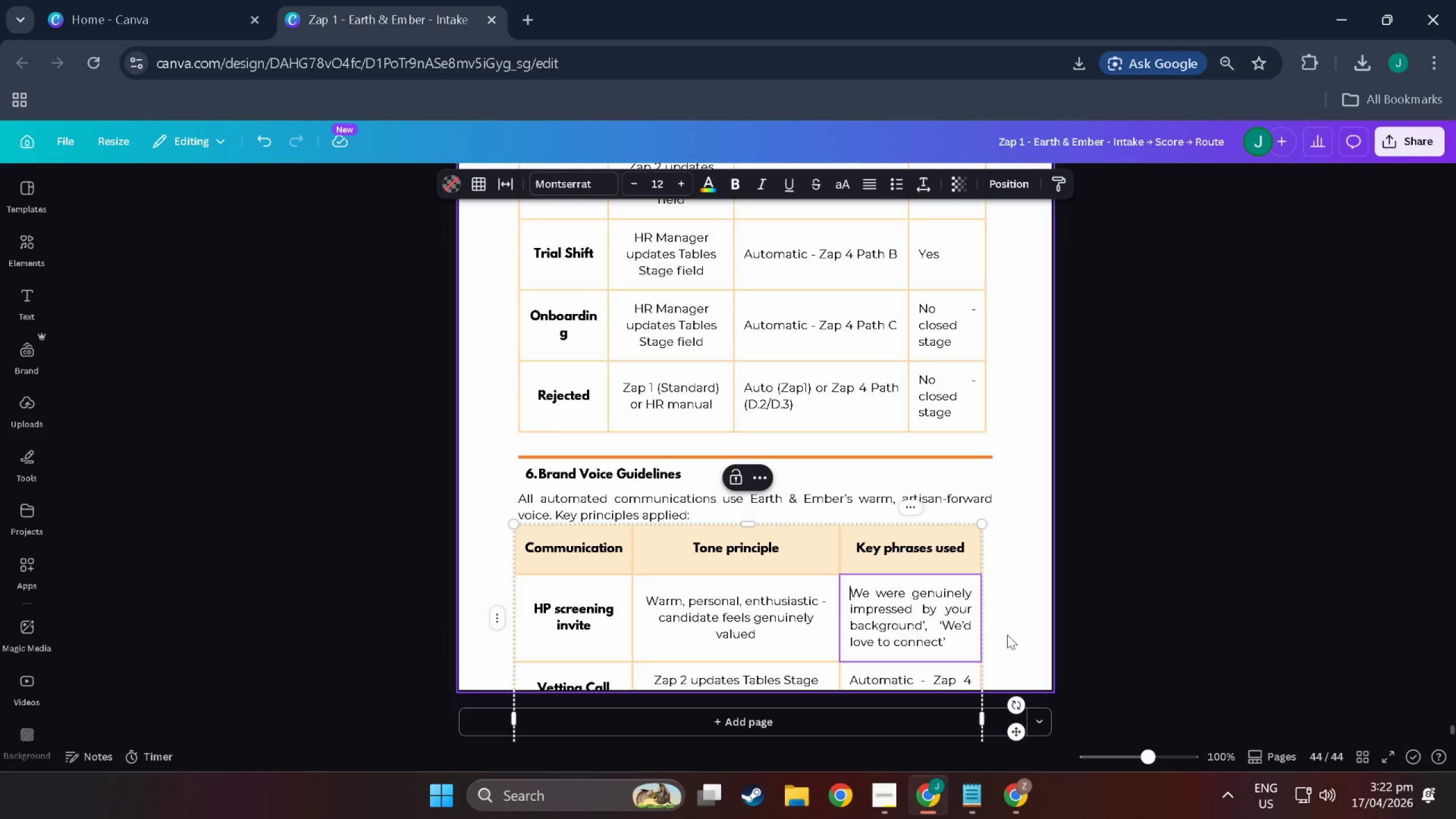 
key(Enter)
 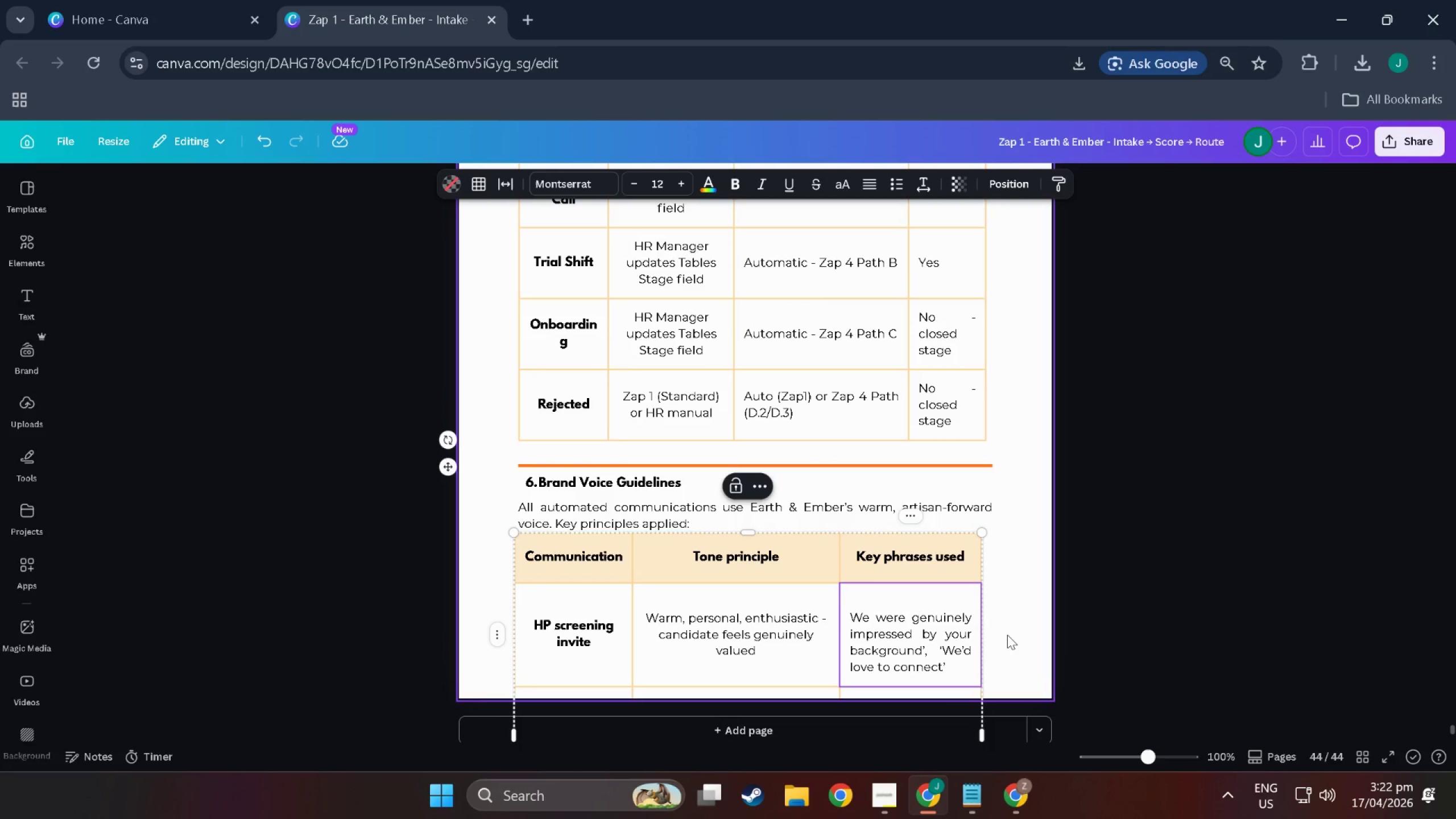 
key(Quote)
 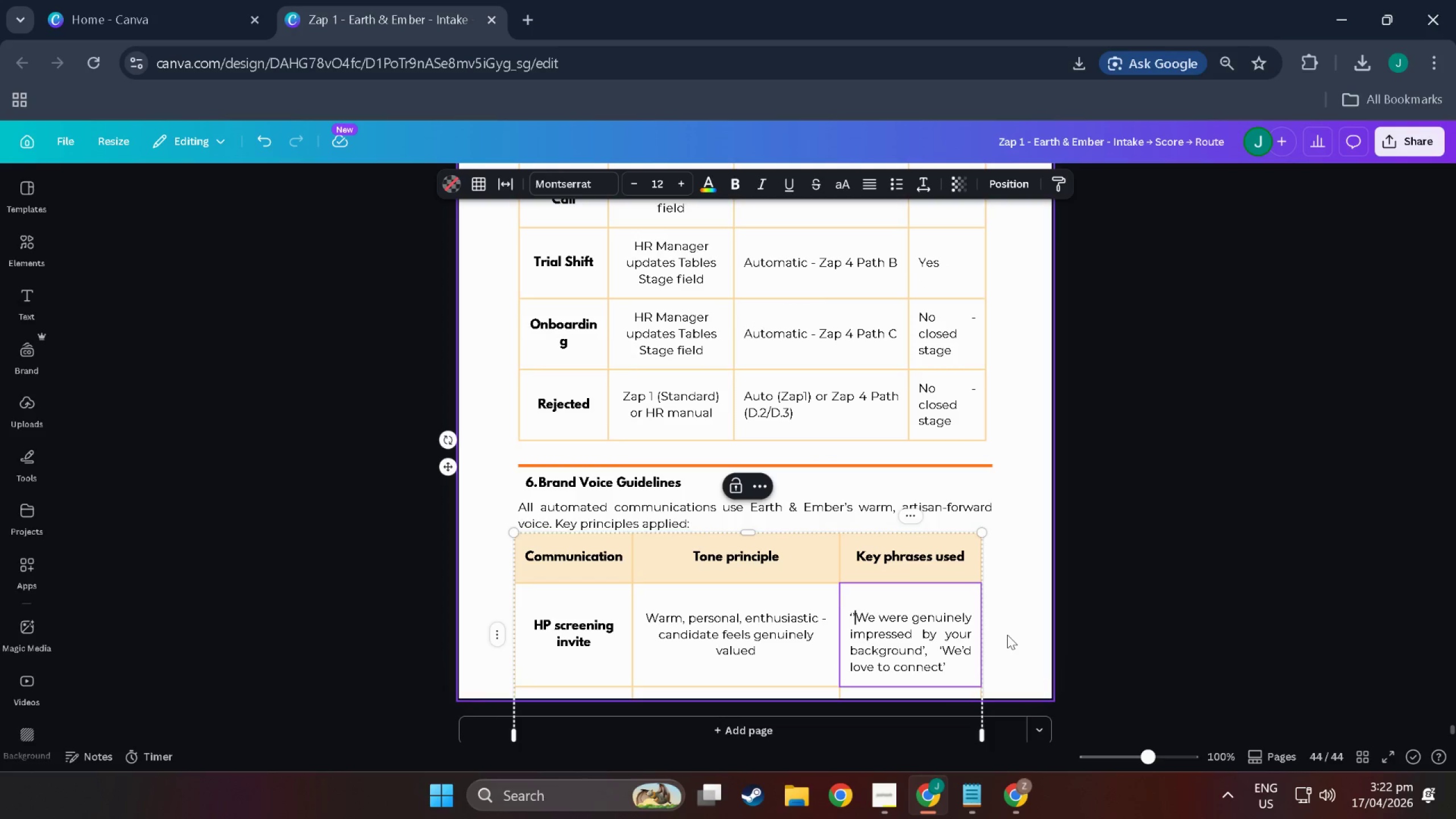 
key(Backspace)
 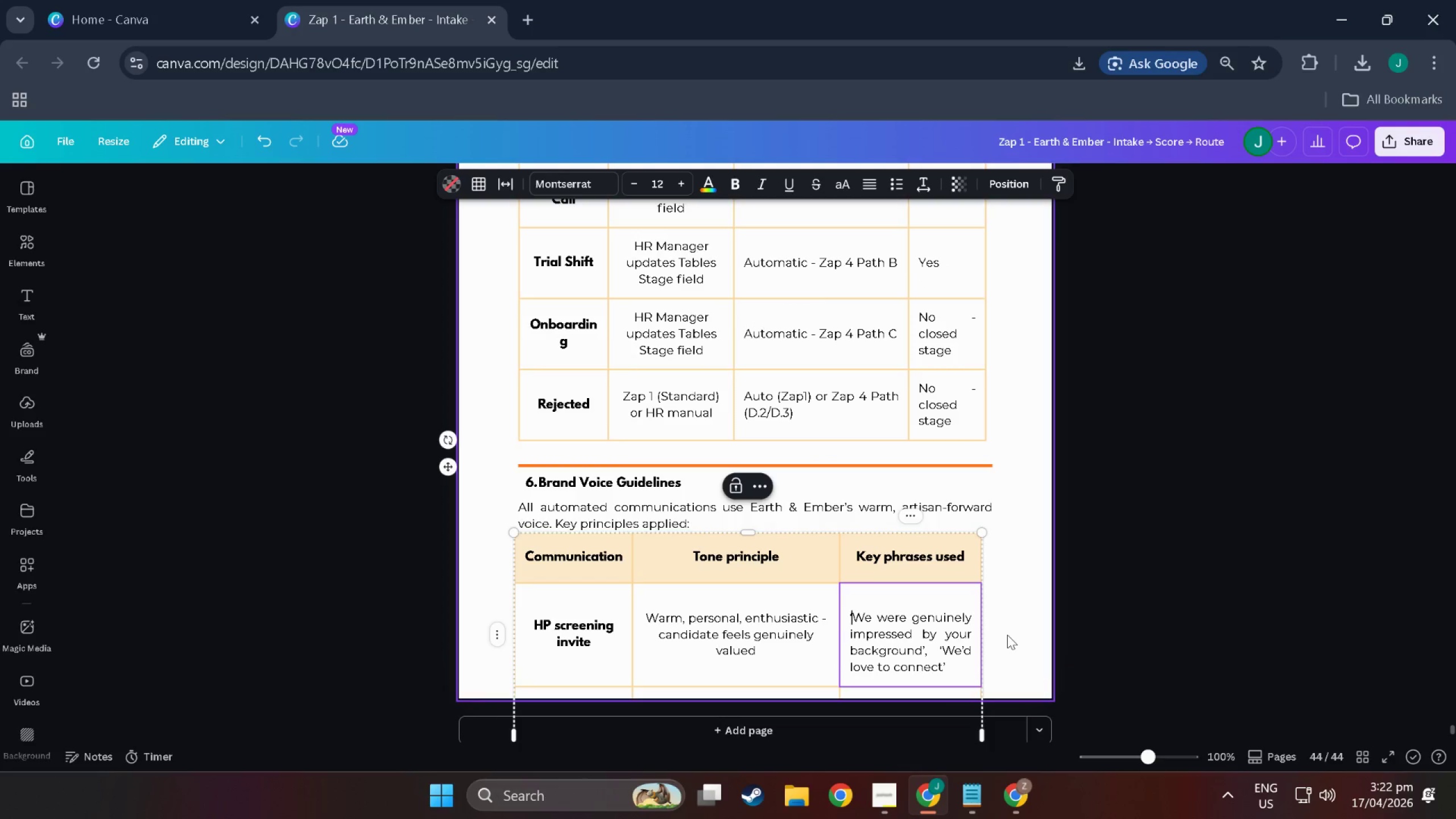 
left_click([1006, 635])
 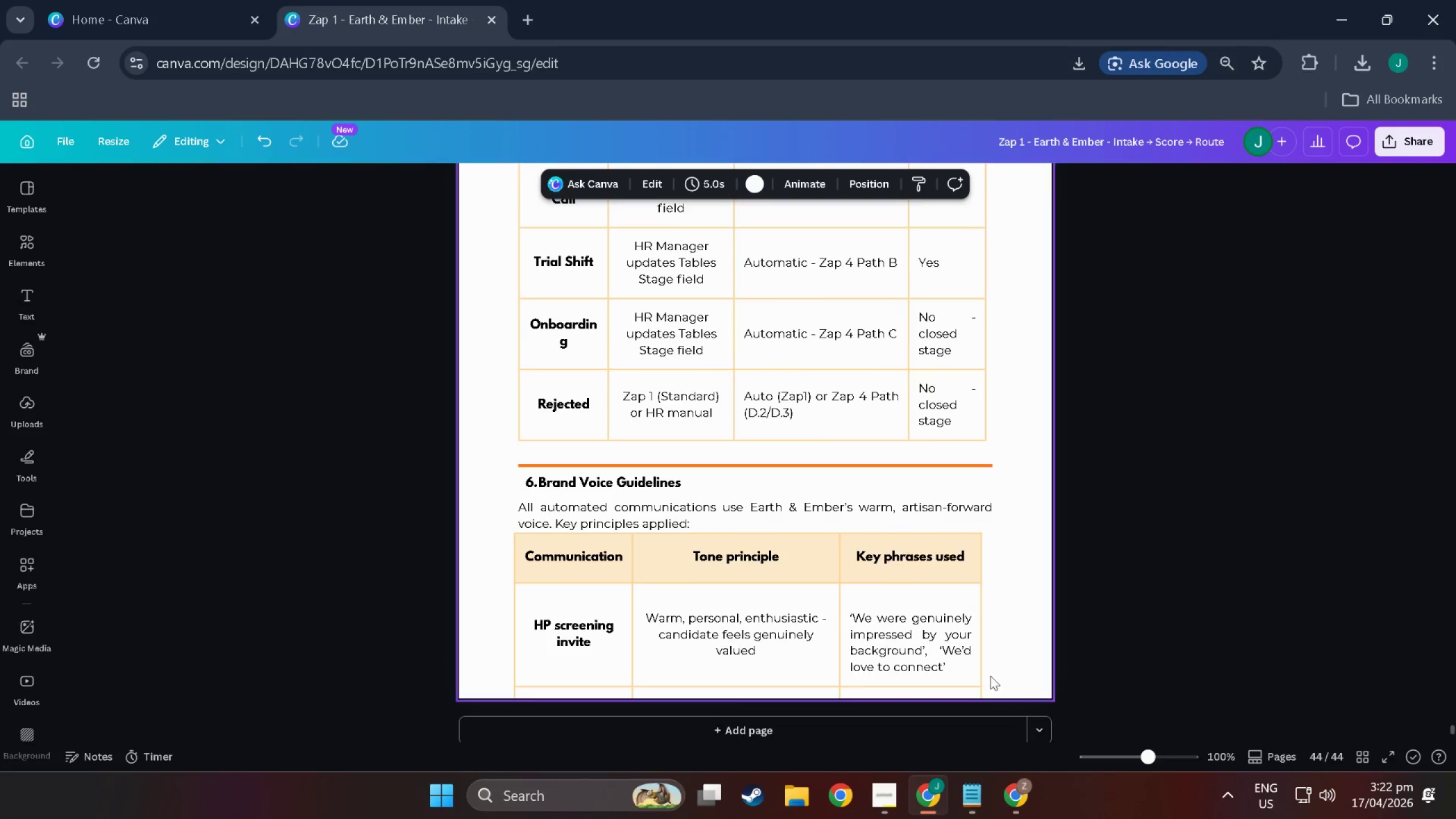 
scroll: coordinate [967, 671], scroll_direction: down, amount: 3.0
 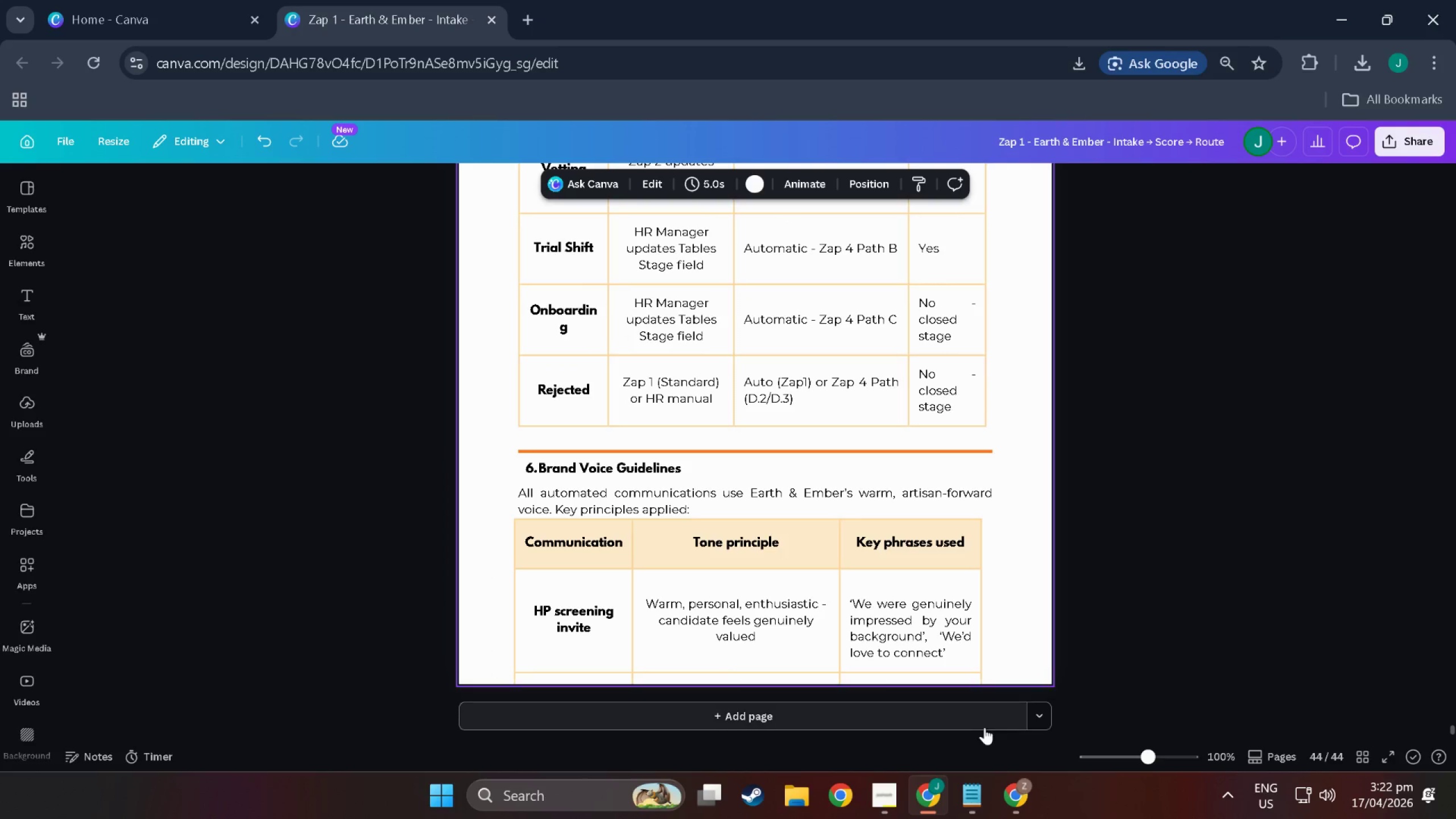 
left_click([985, 727])
 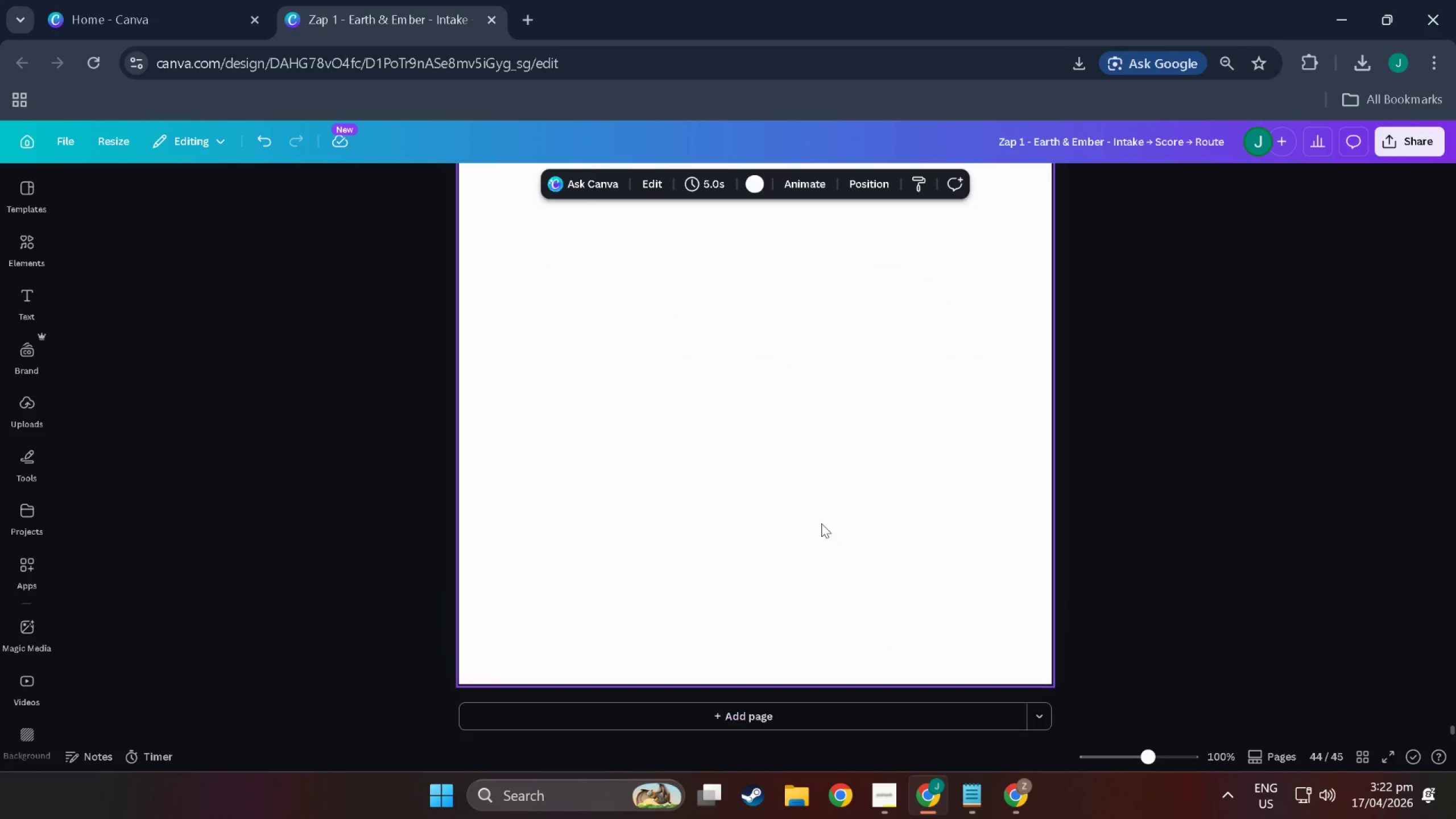 
scroll: coordinate [746, 474], scroll_direction: up, amount: 18.0
 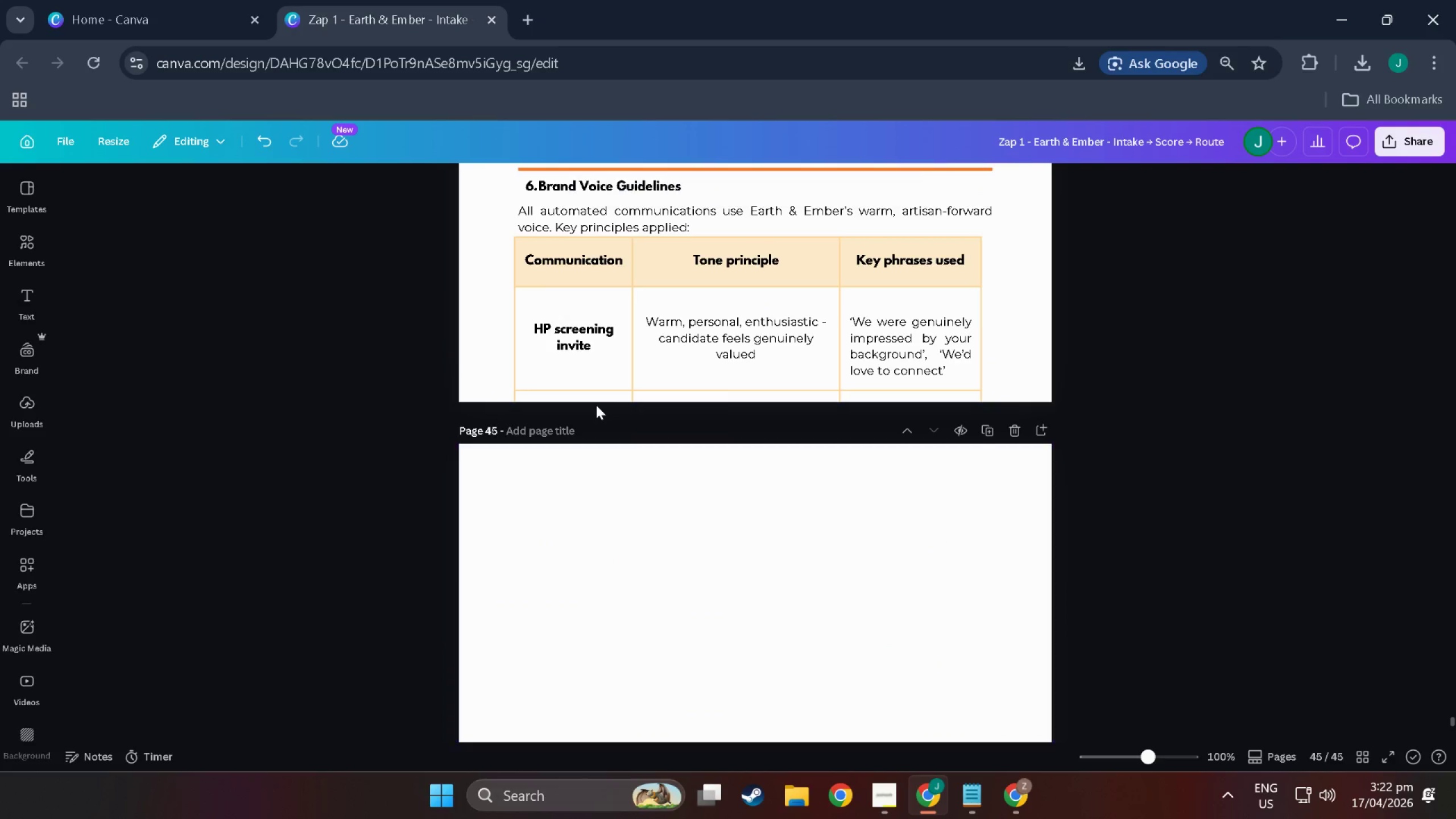 
double_click([605, 387])
 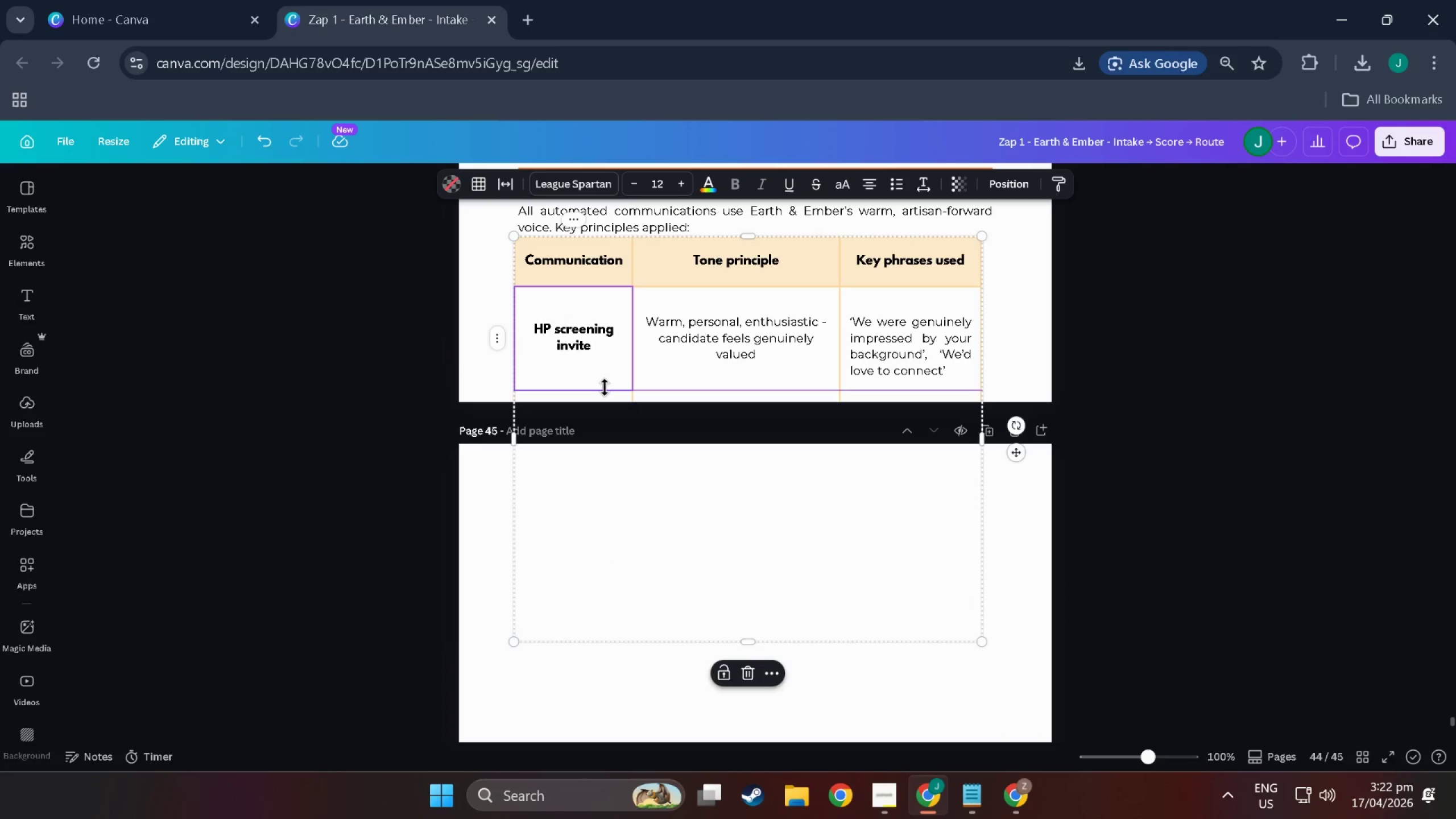 
hold_key(key=ControlLeft, duration=0.61)
 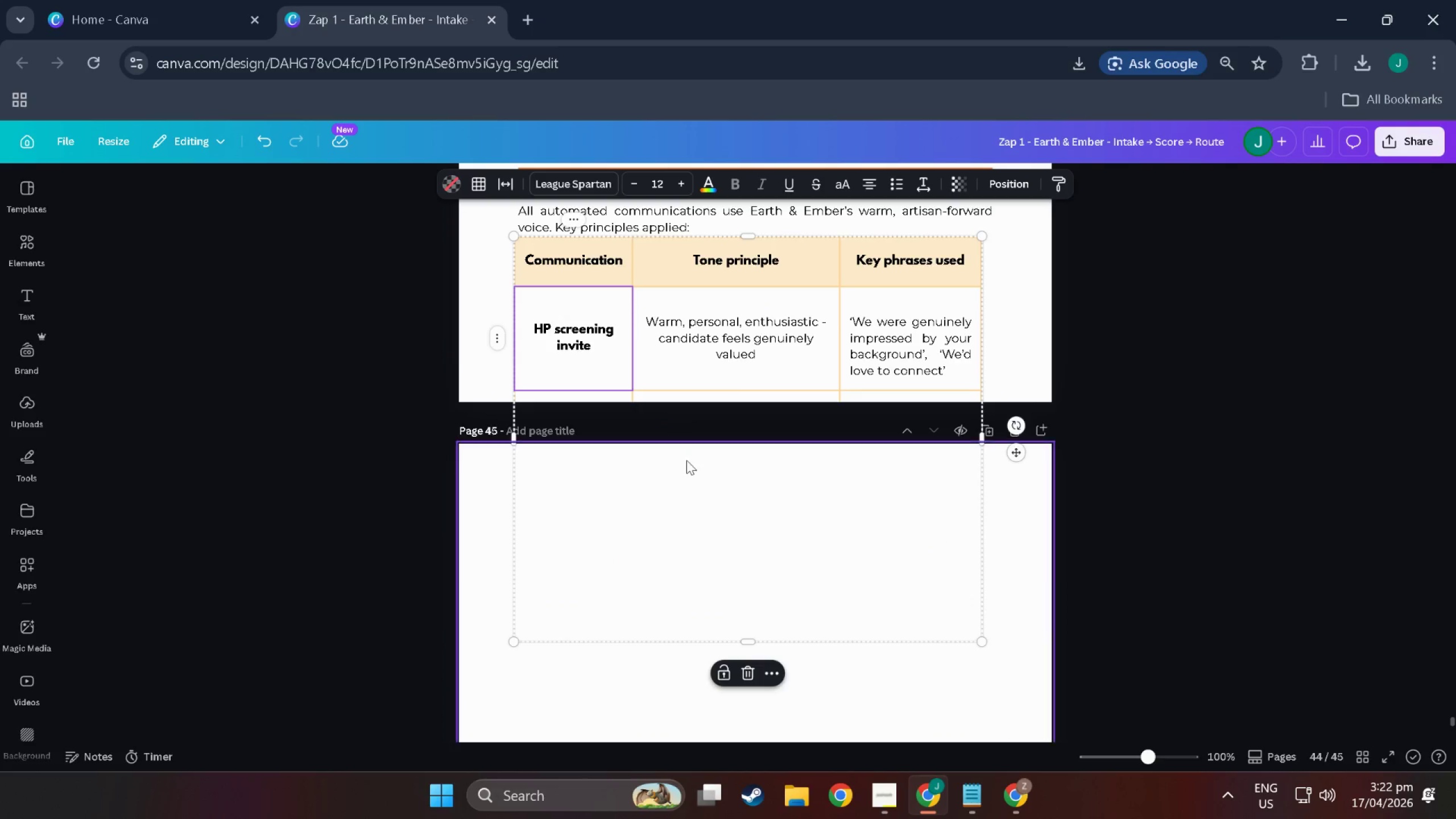 
left_click([686, 461])
 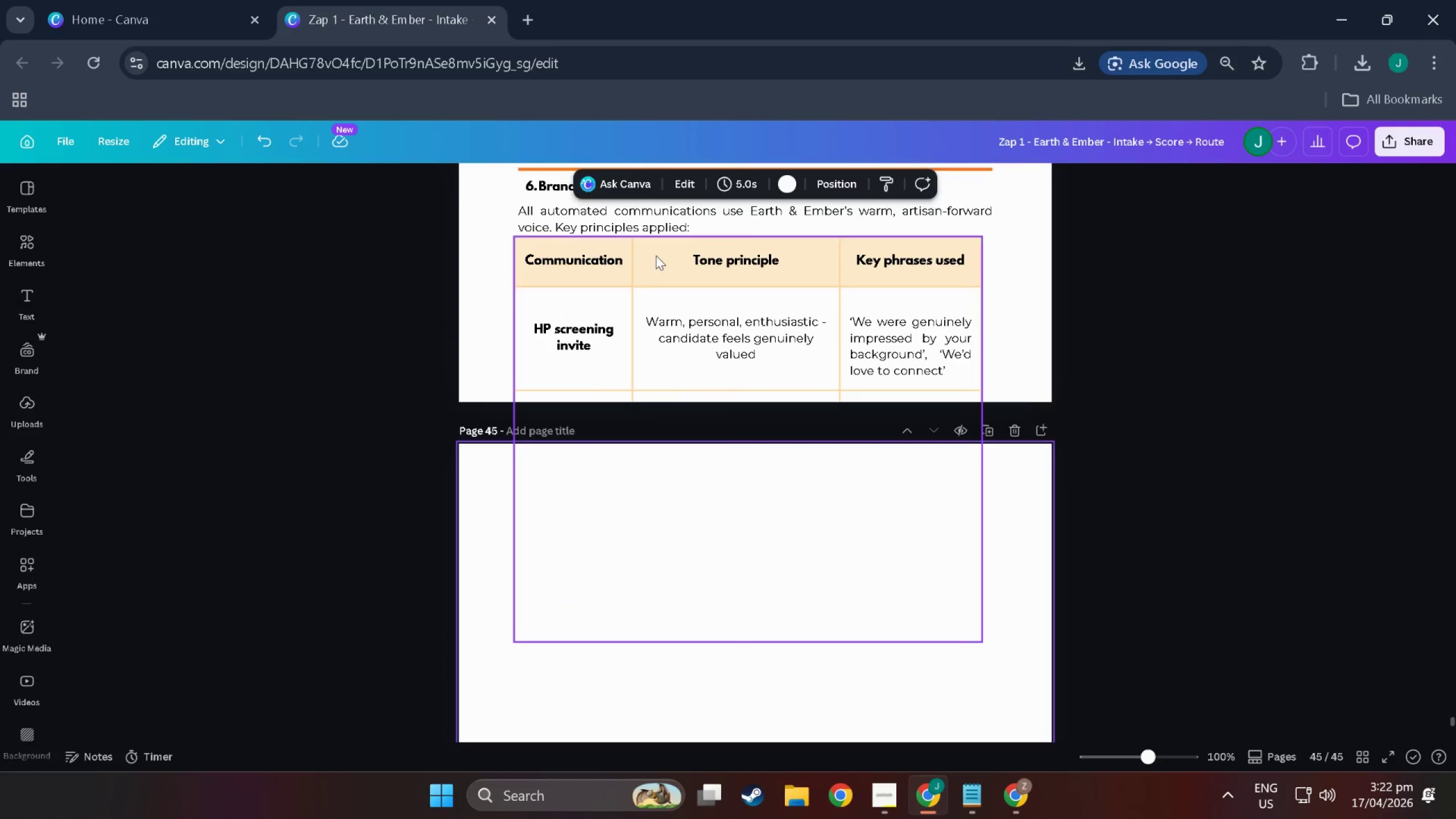 
left_click([656, 255])
 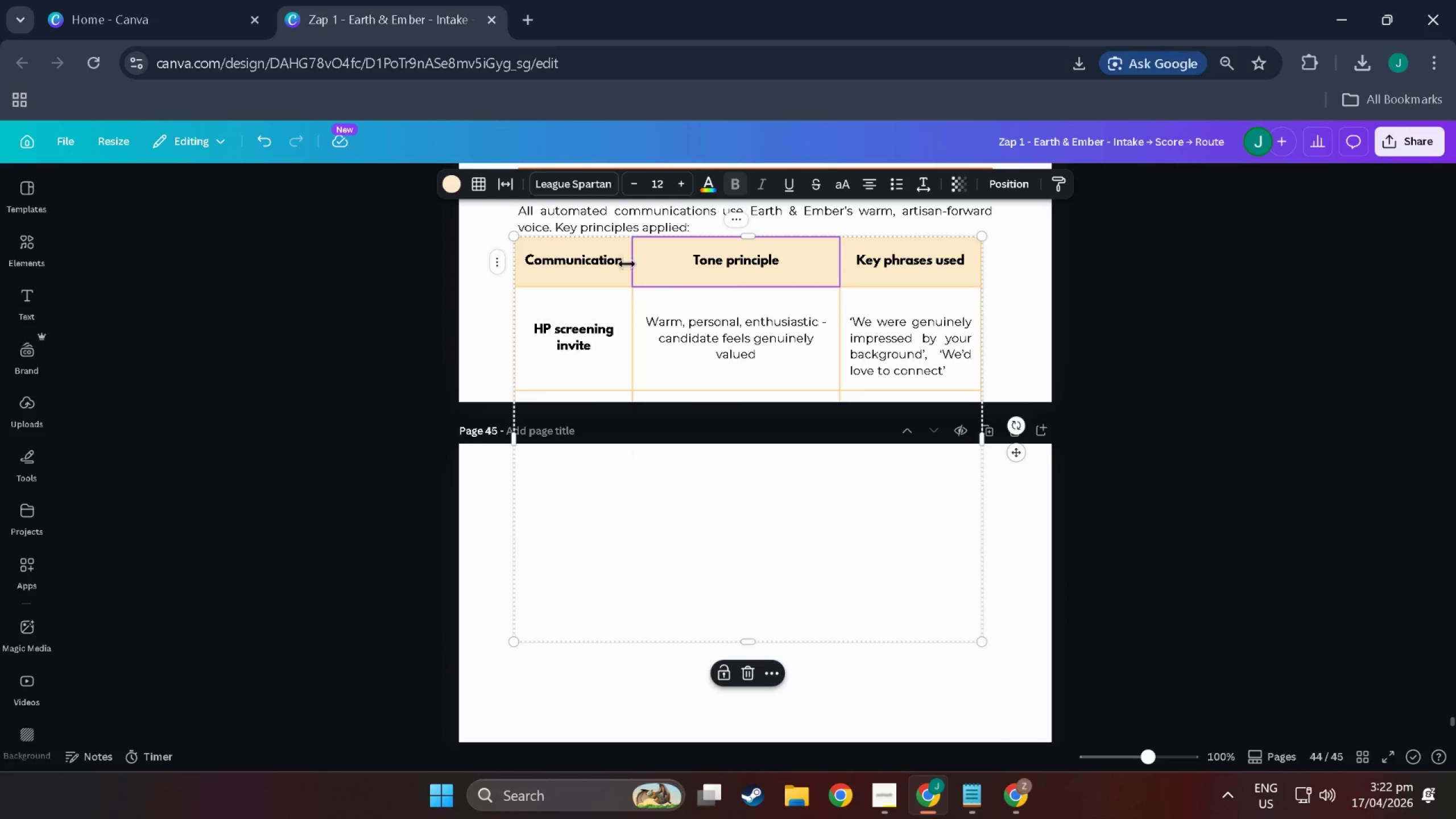 
left_click([574, 274])
 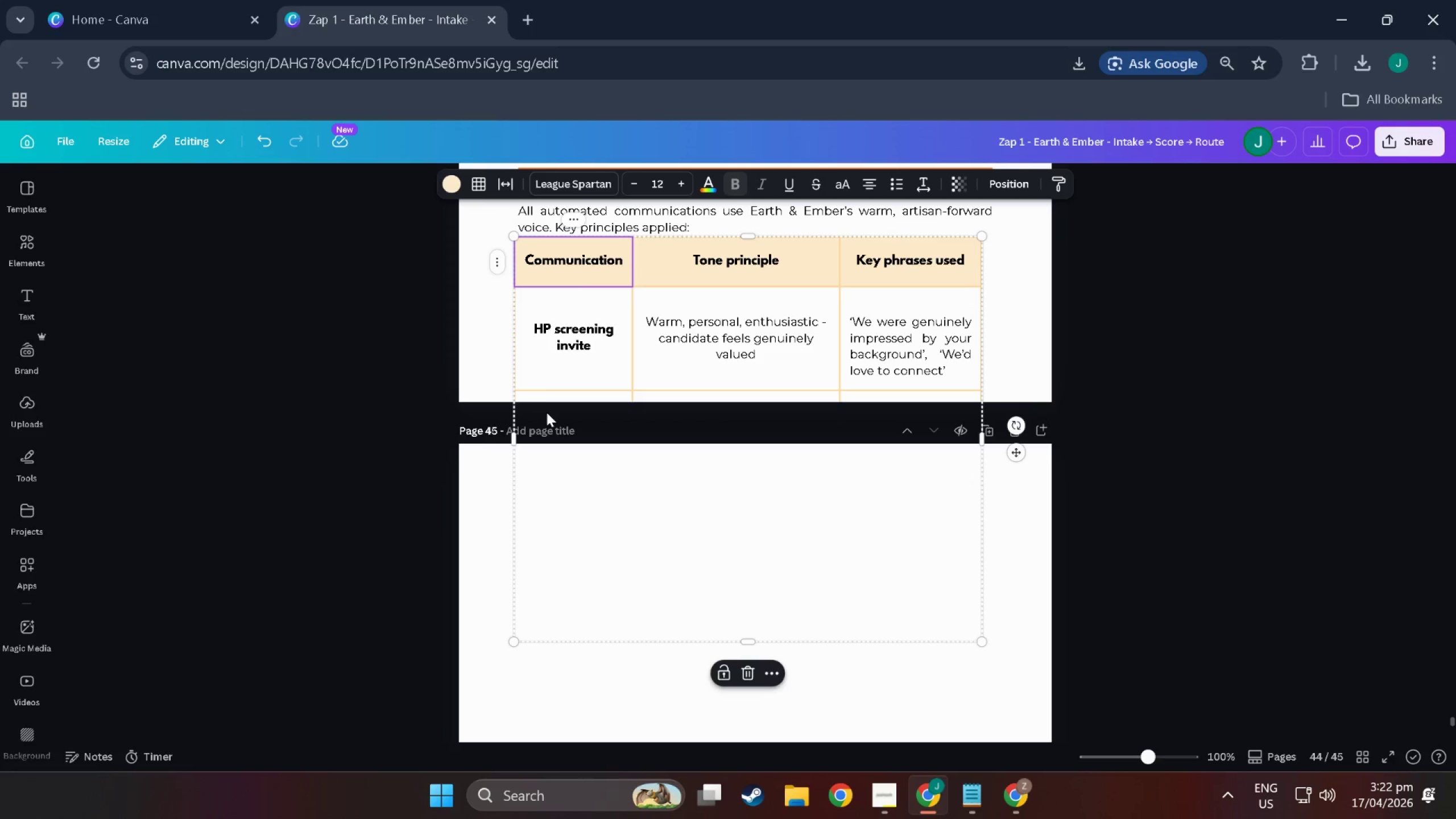 
left_click([547, 412])
 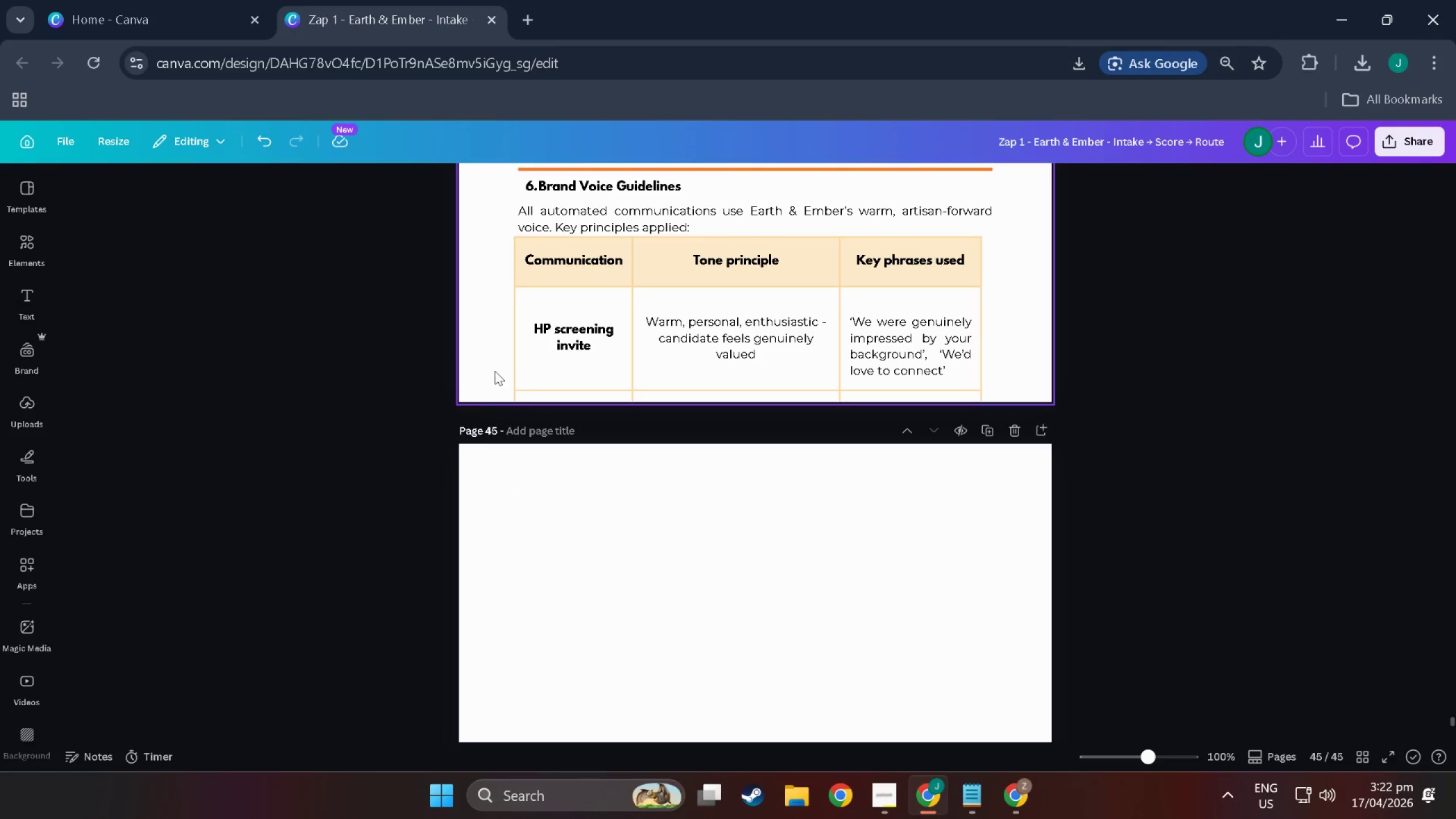 
left_click_drag(start_coordinate=[488, 368], to_coordinate=[1000, 349])
 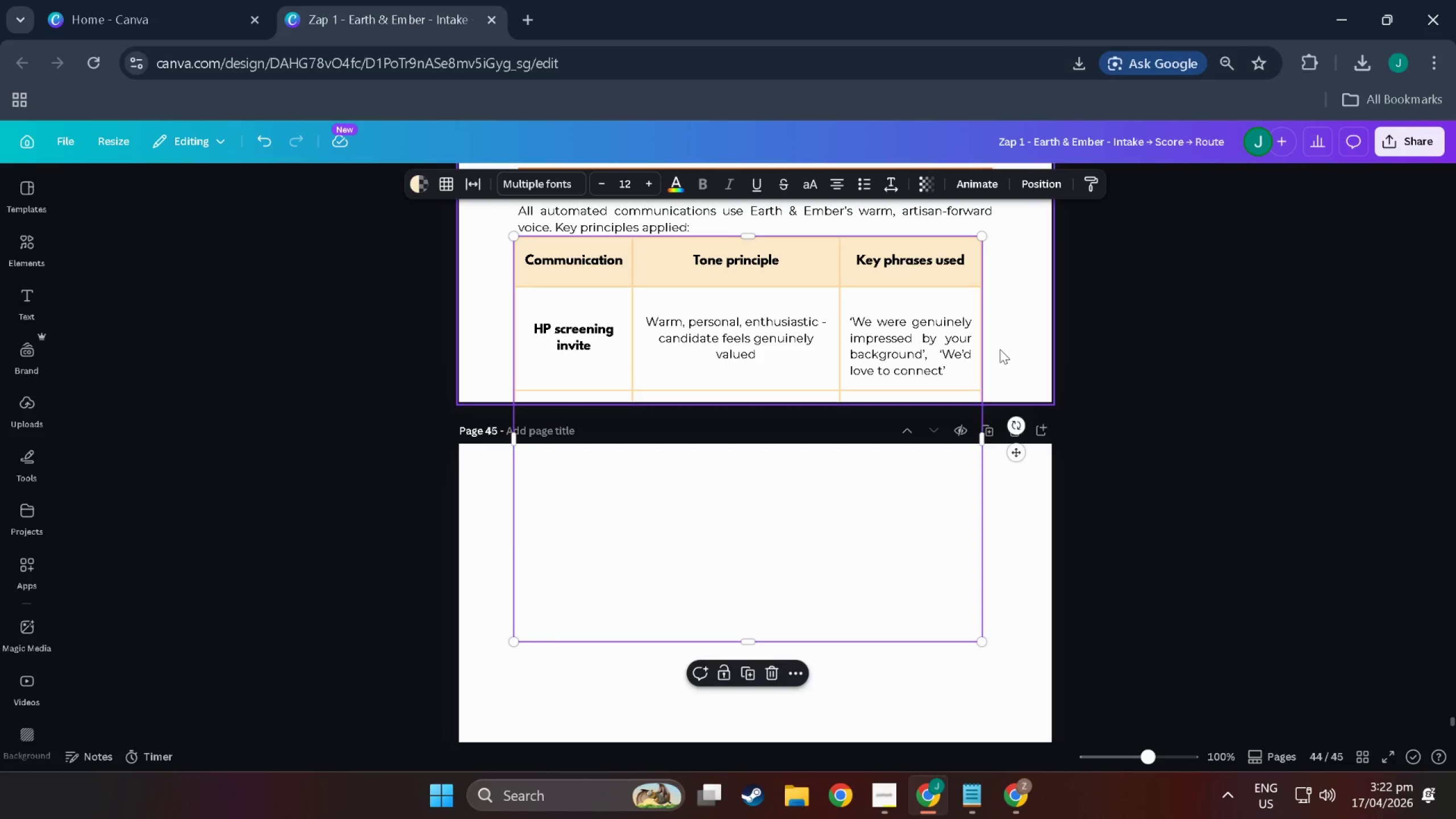 
key(Control+C)
 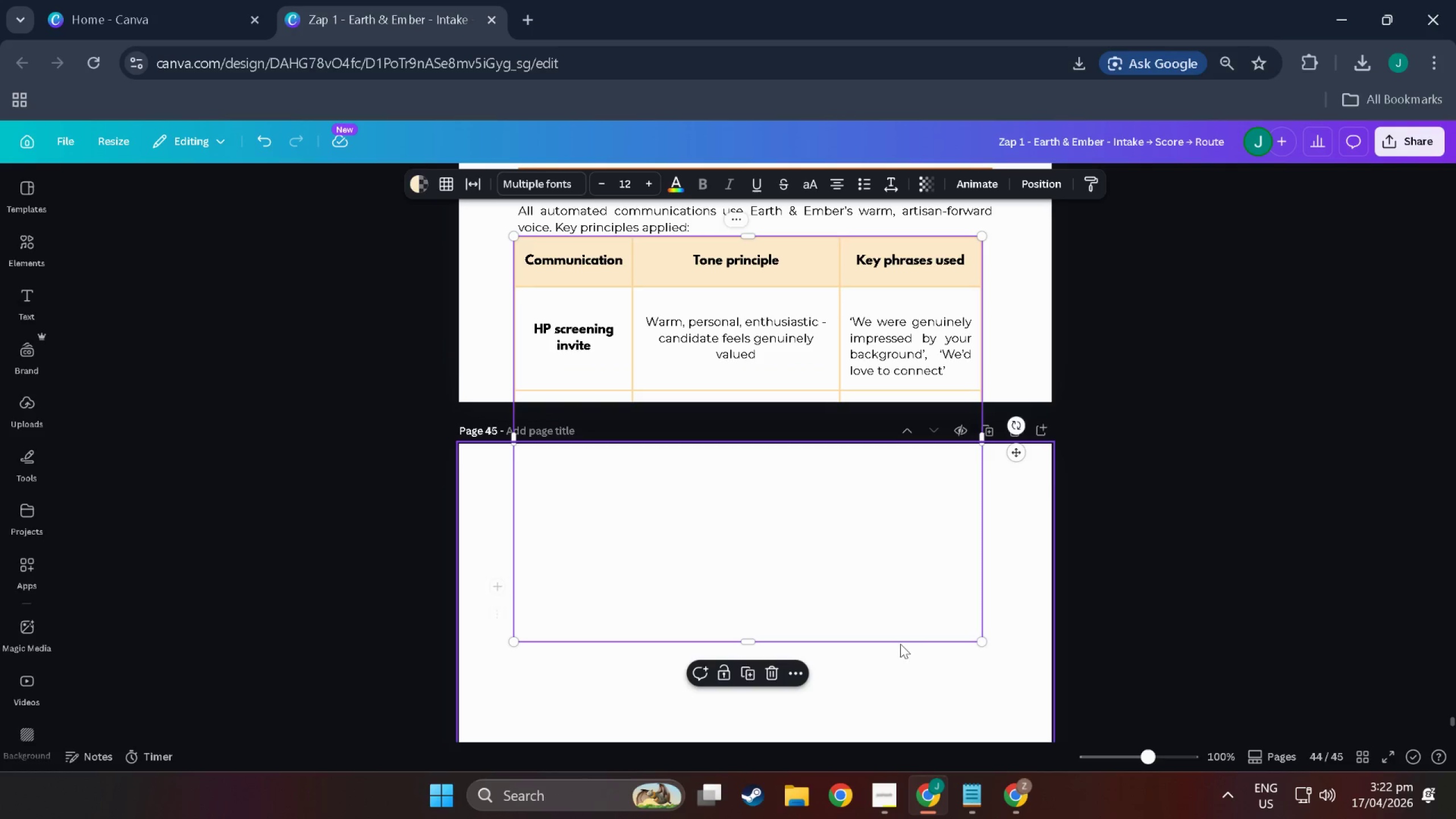 
left_click([973, 683])
 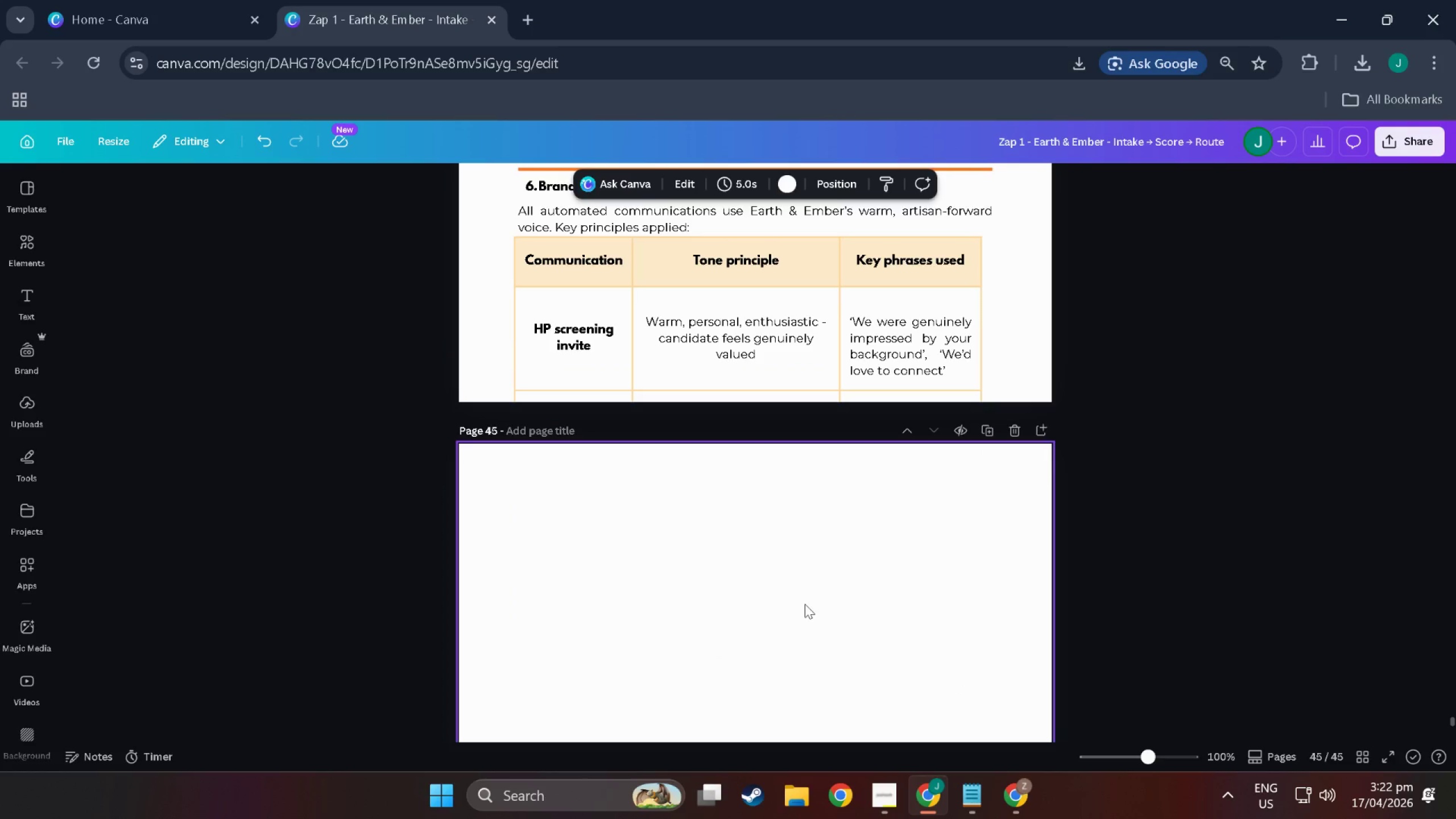 
key(Control+V)
 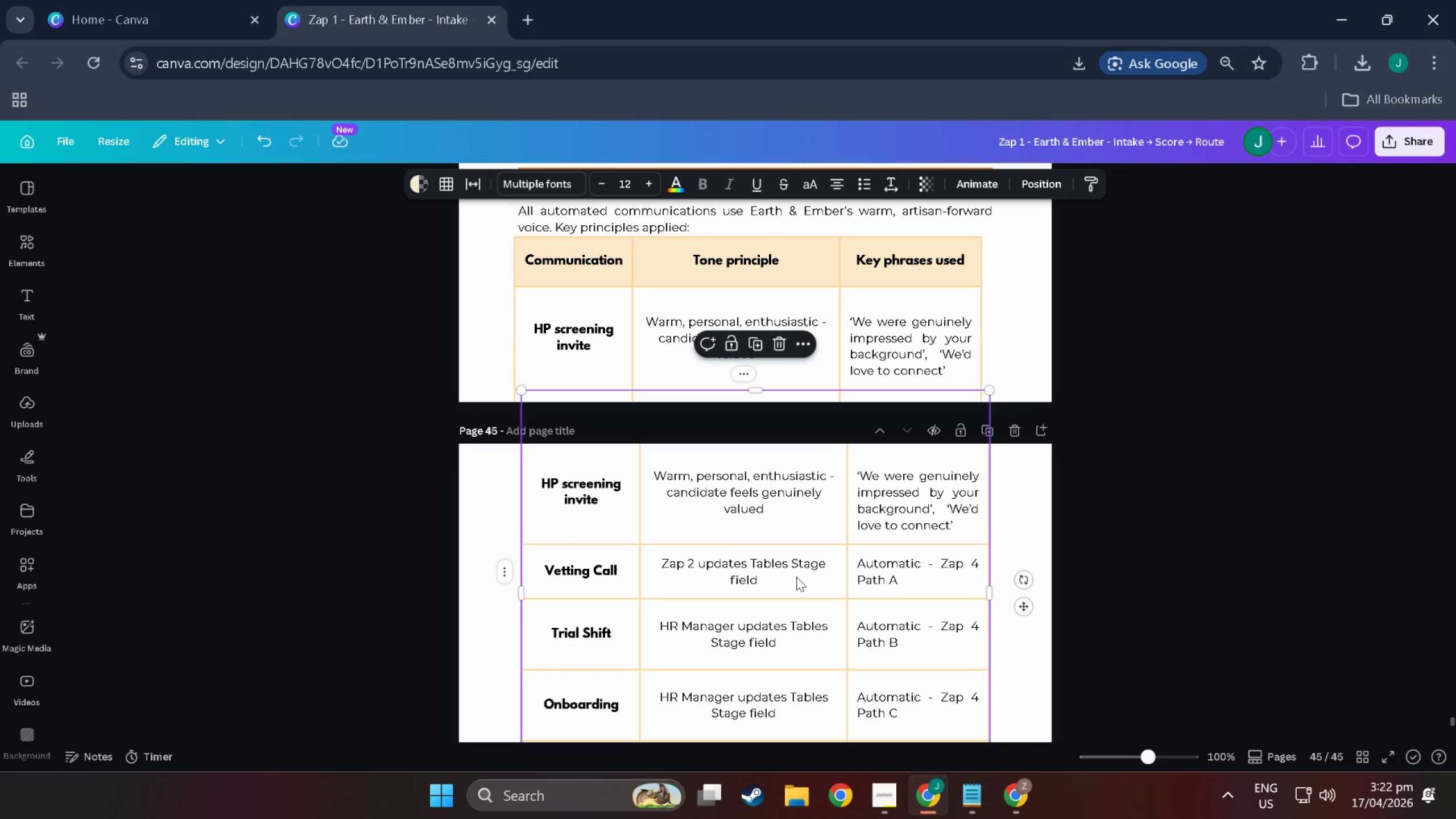 
left_click_drag(start_coordinate=[796, 567], to_coordinate=[790, 647])
 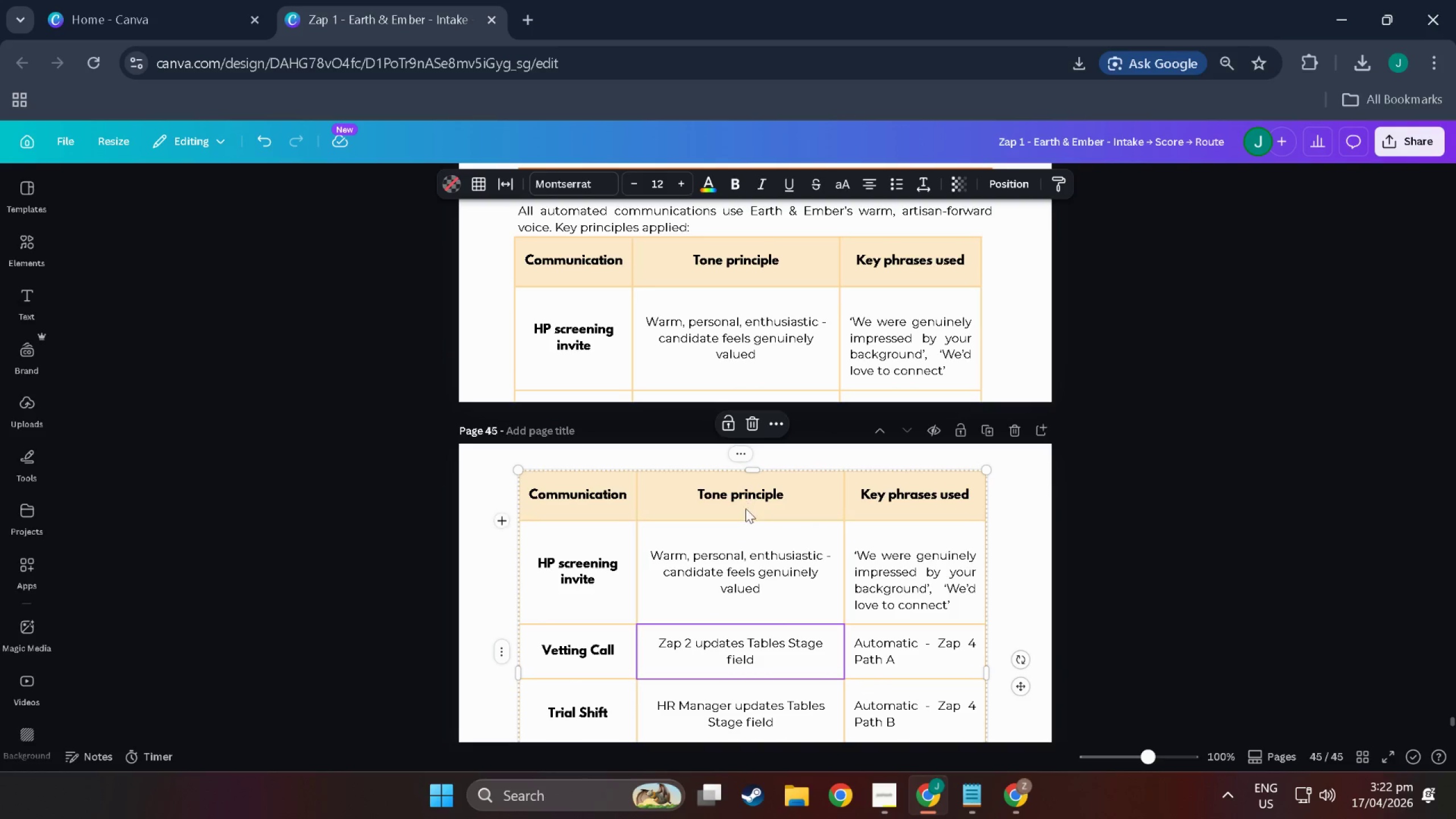 
left_click([746, 508])
 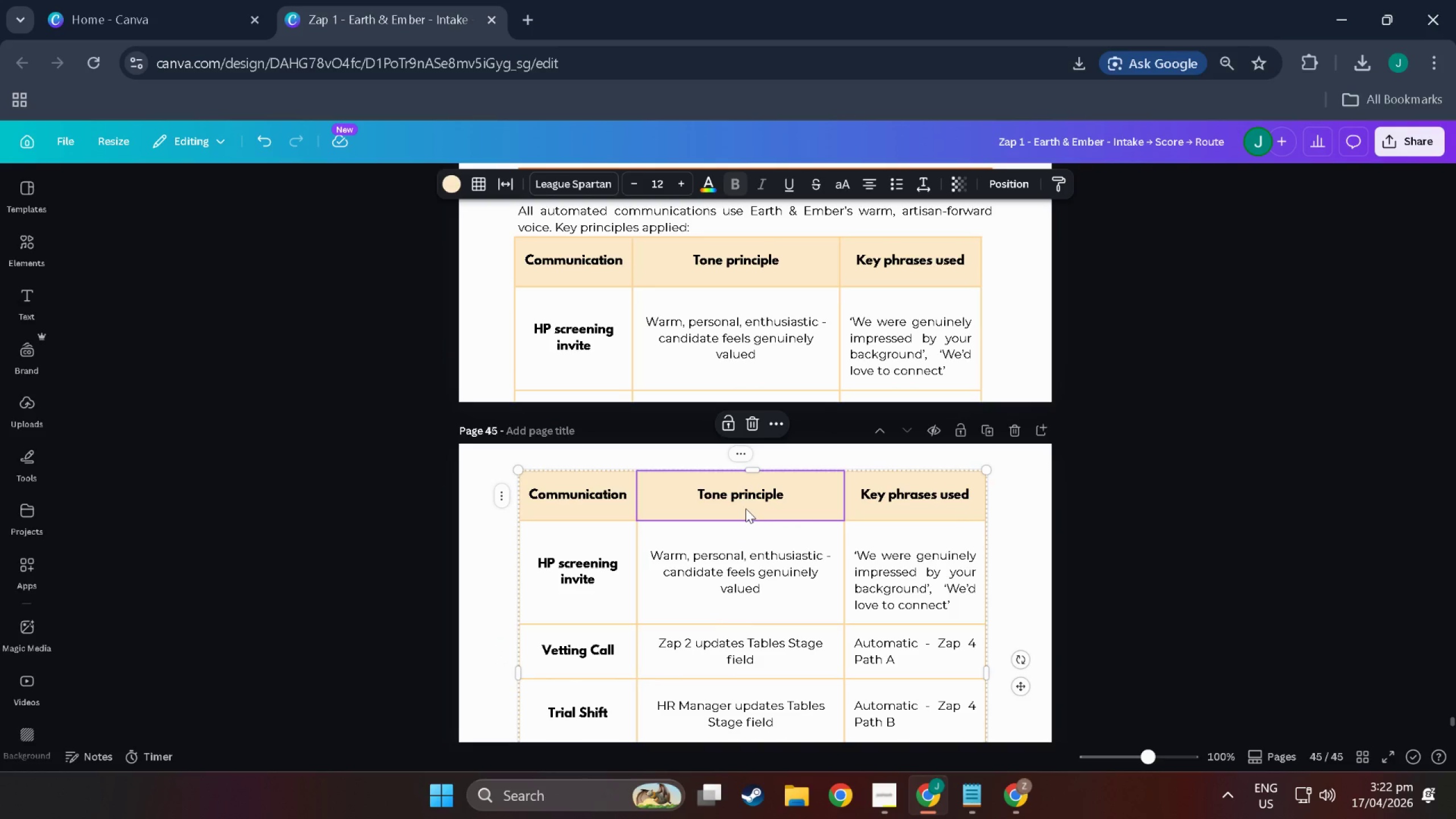 
key(Delete)
 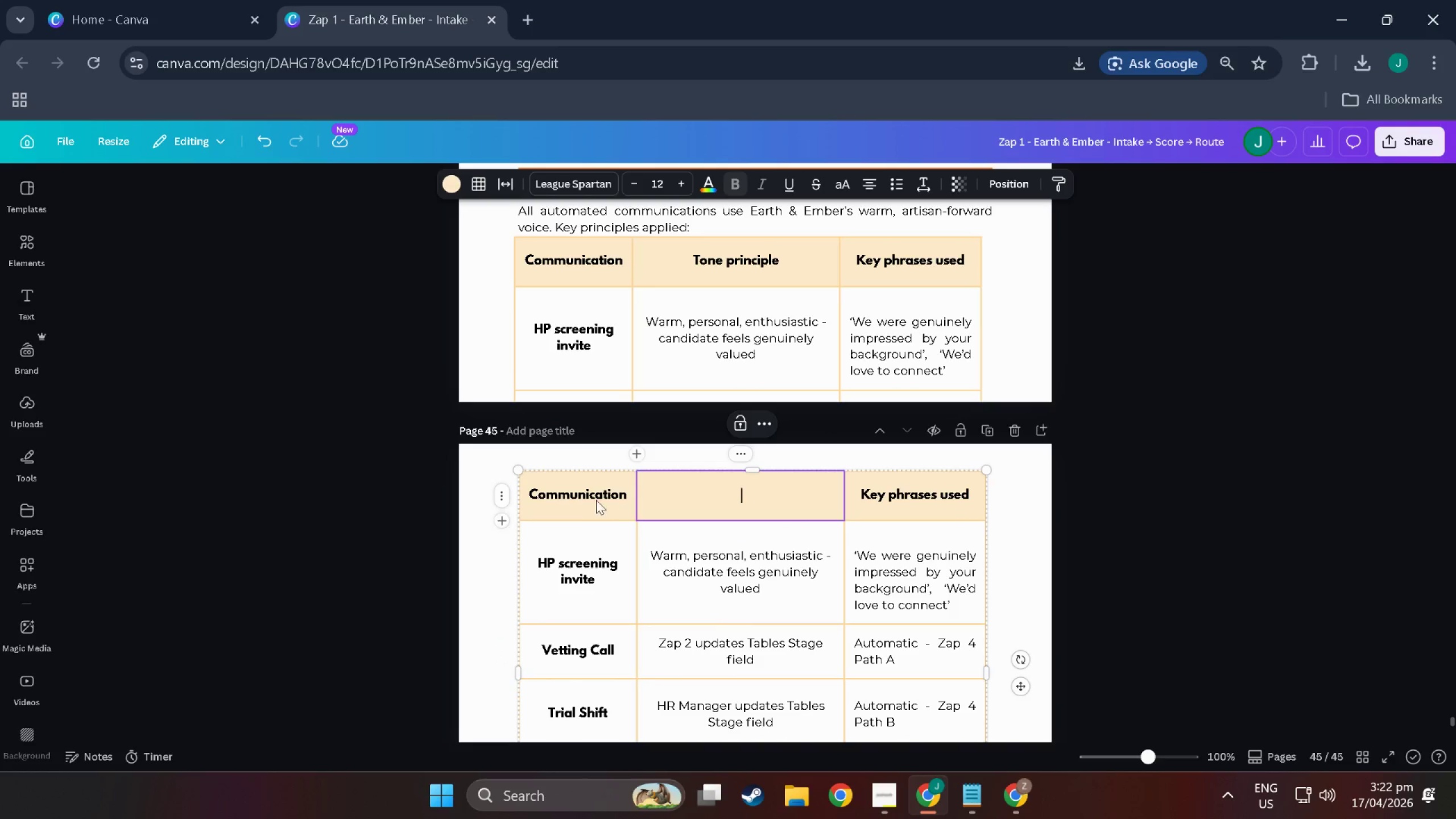 
left_click([587, 500])
 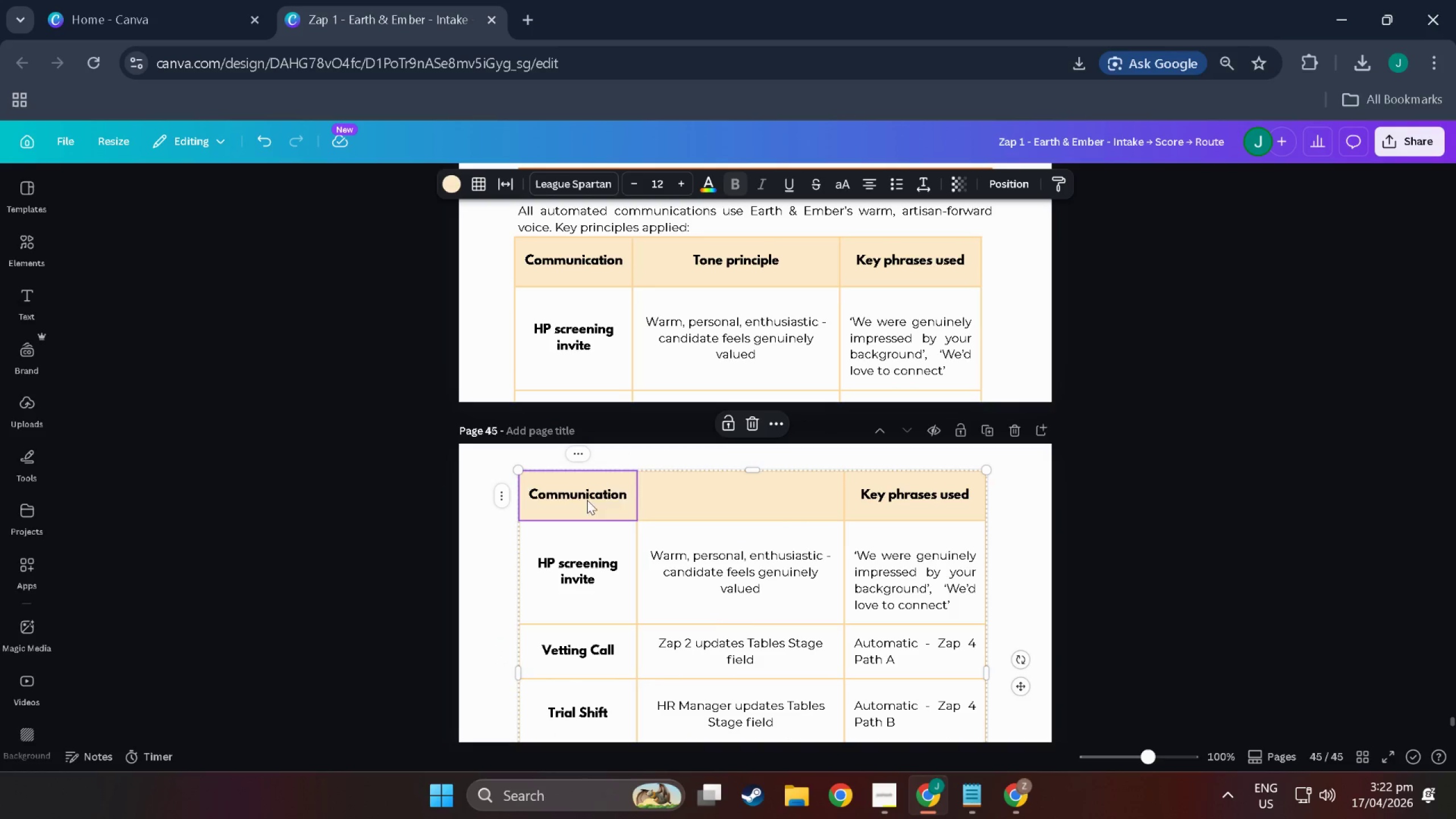 
key(Delete)
 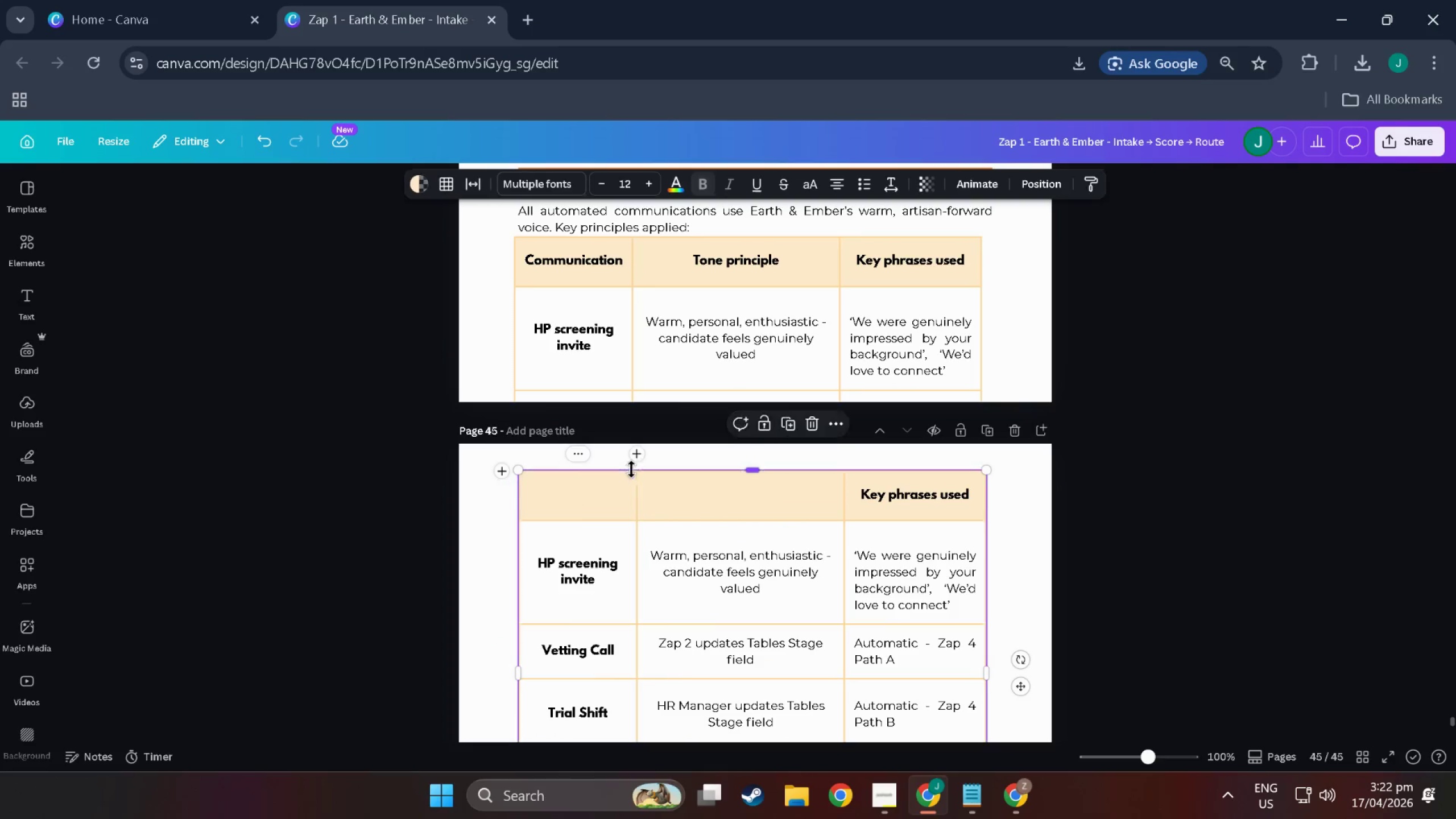 
left_click([580, 502])
 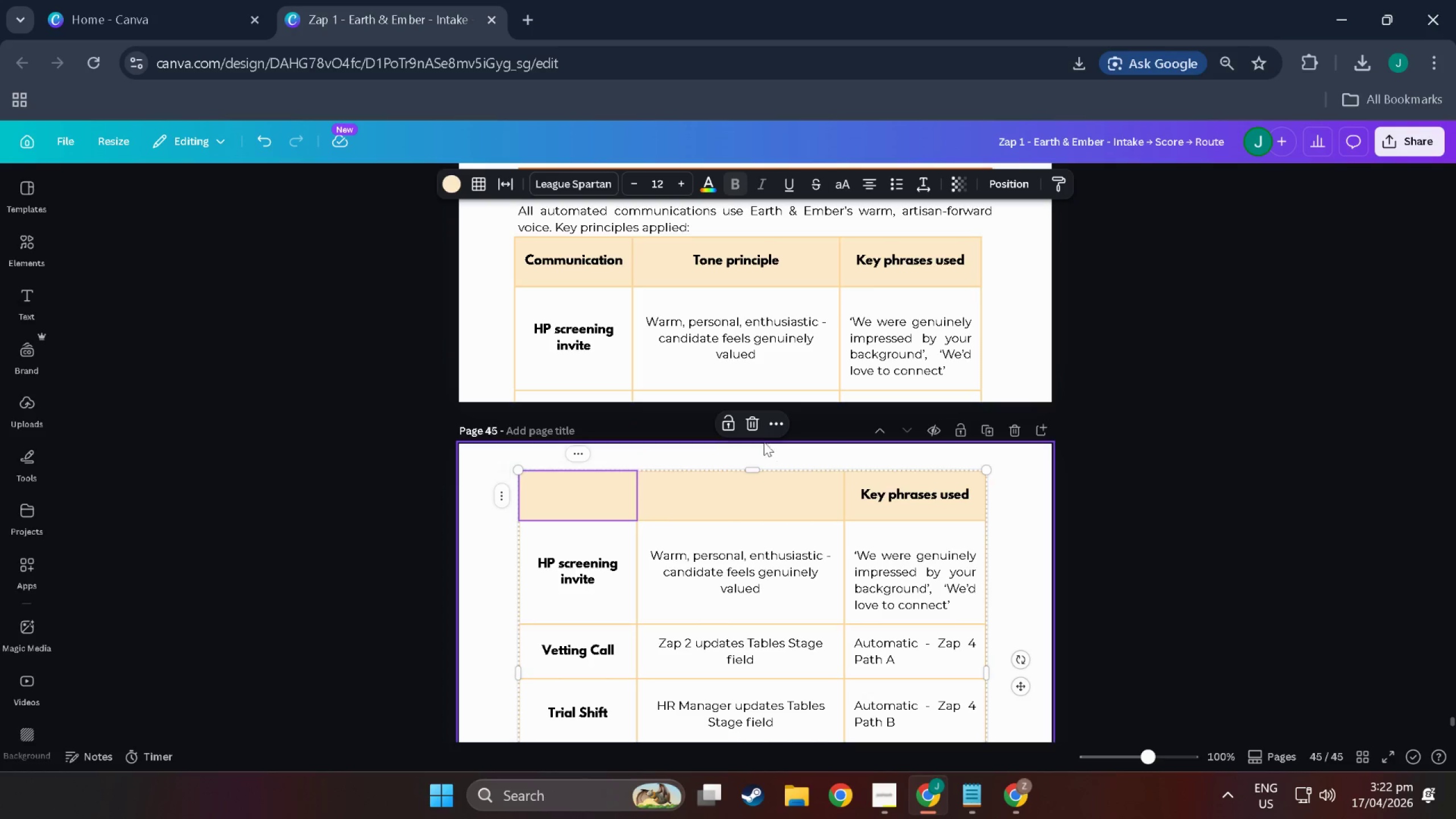 
left_click([747, 424])
 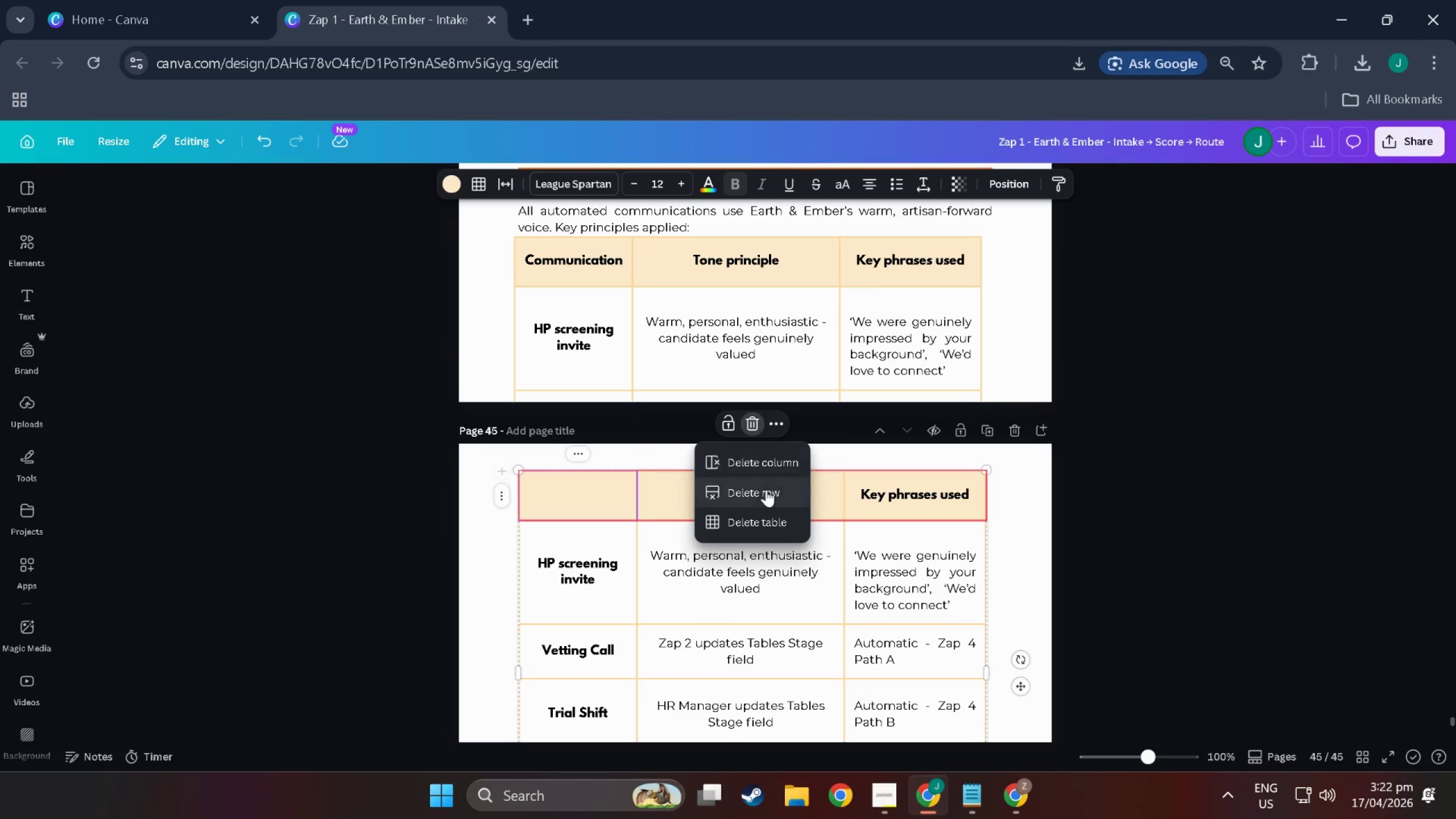 
left_click([766, 490])
 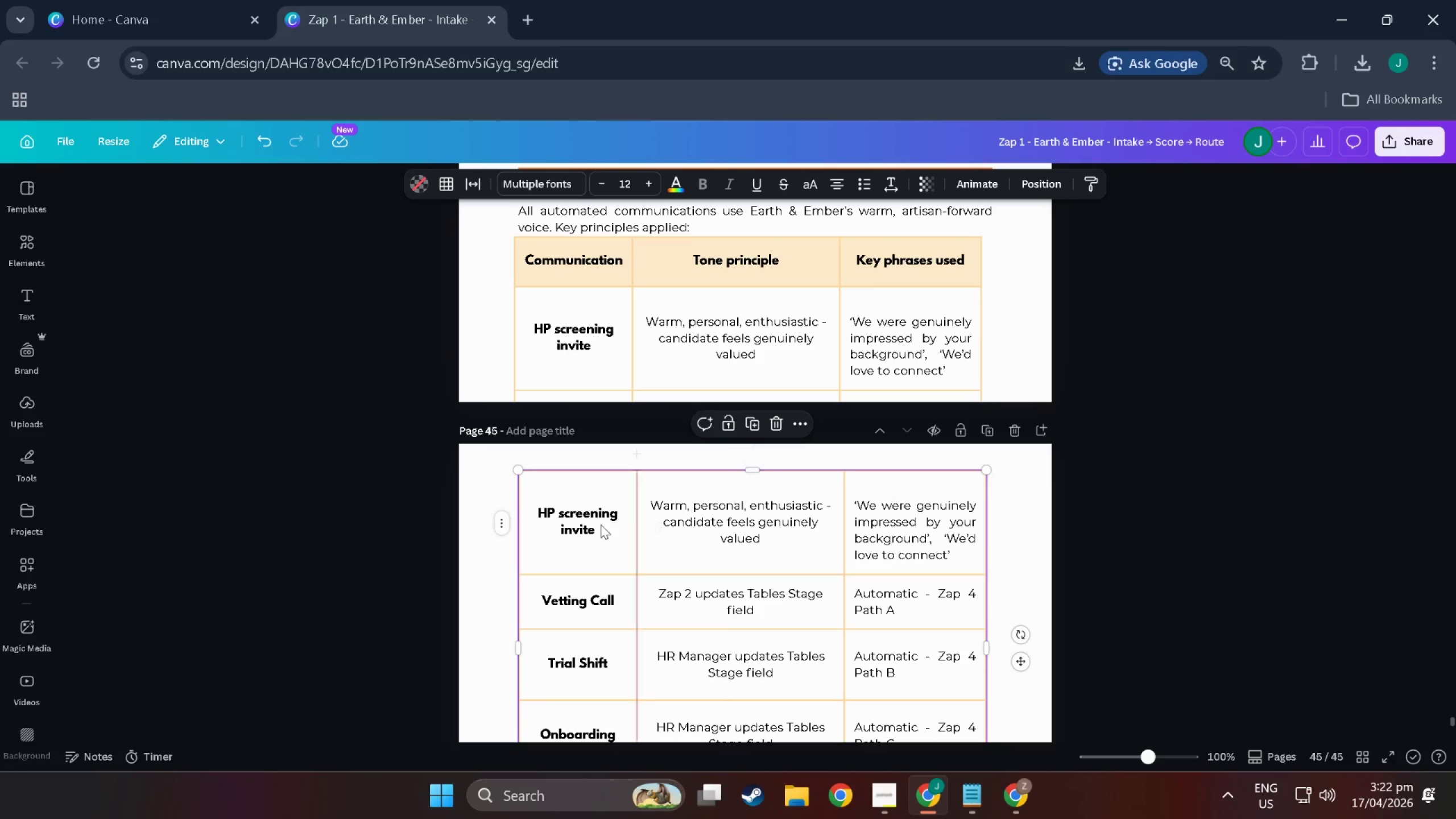 
left_click([598, 524])
 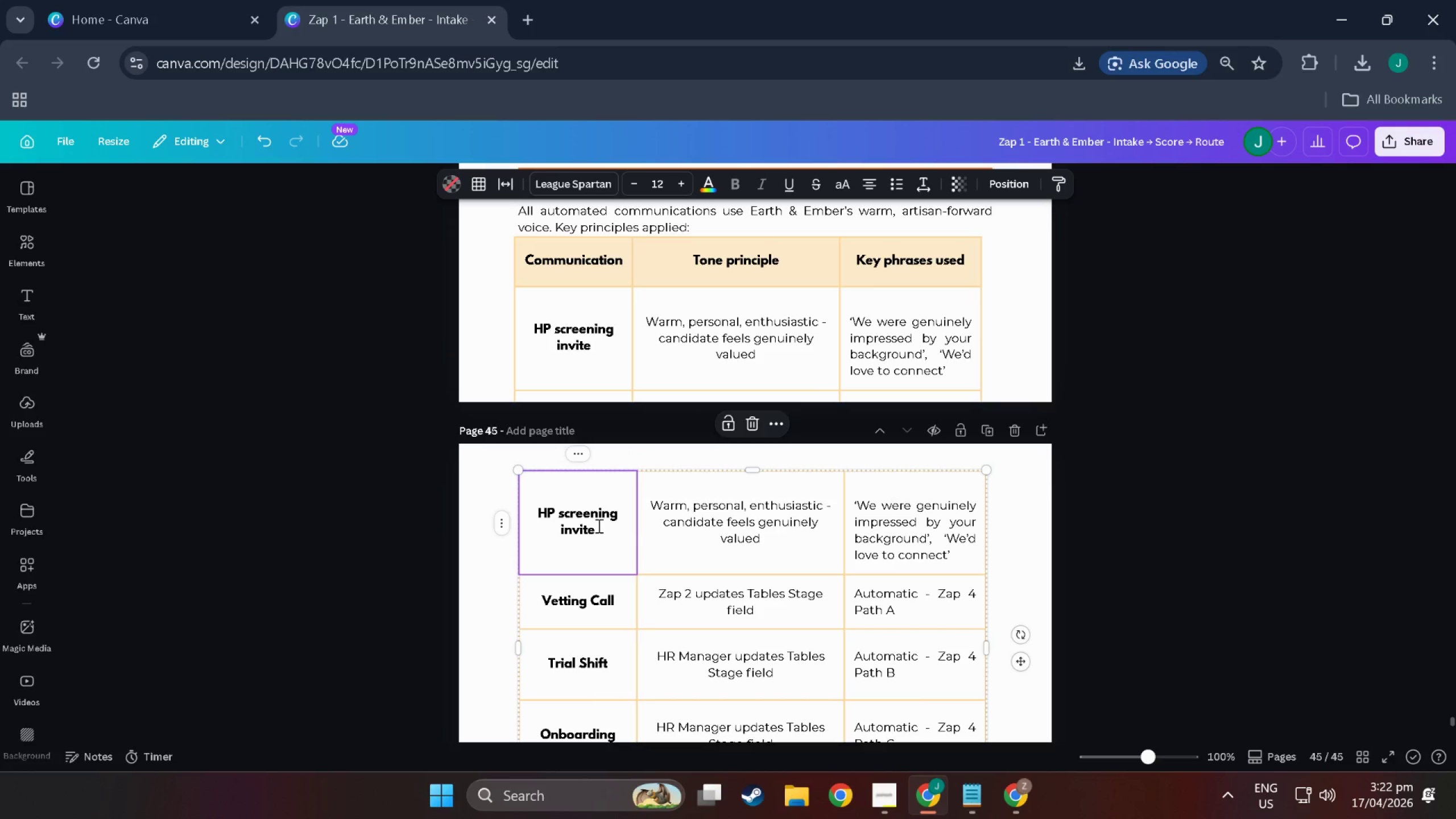 
double_click([598, 526])
 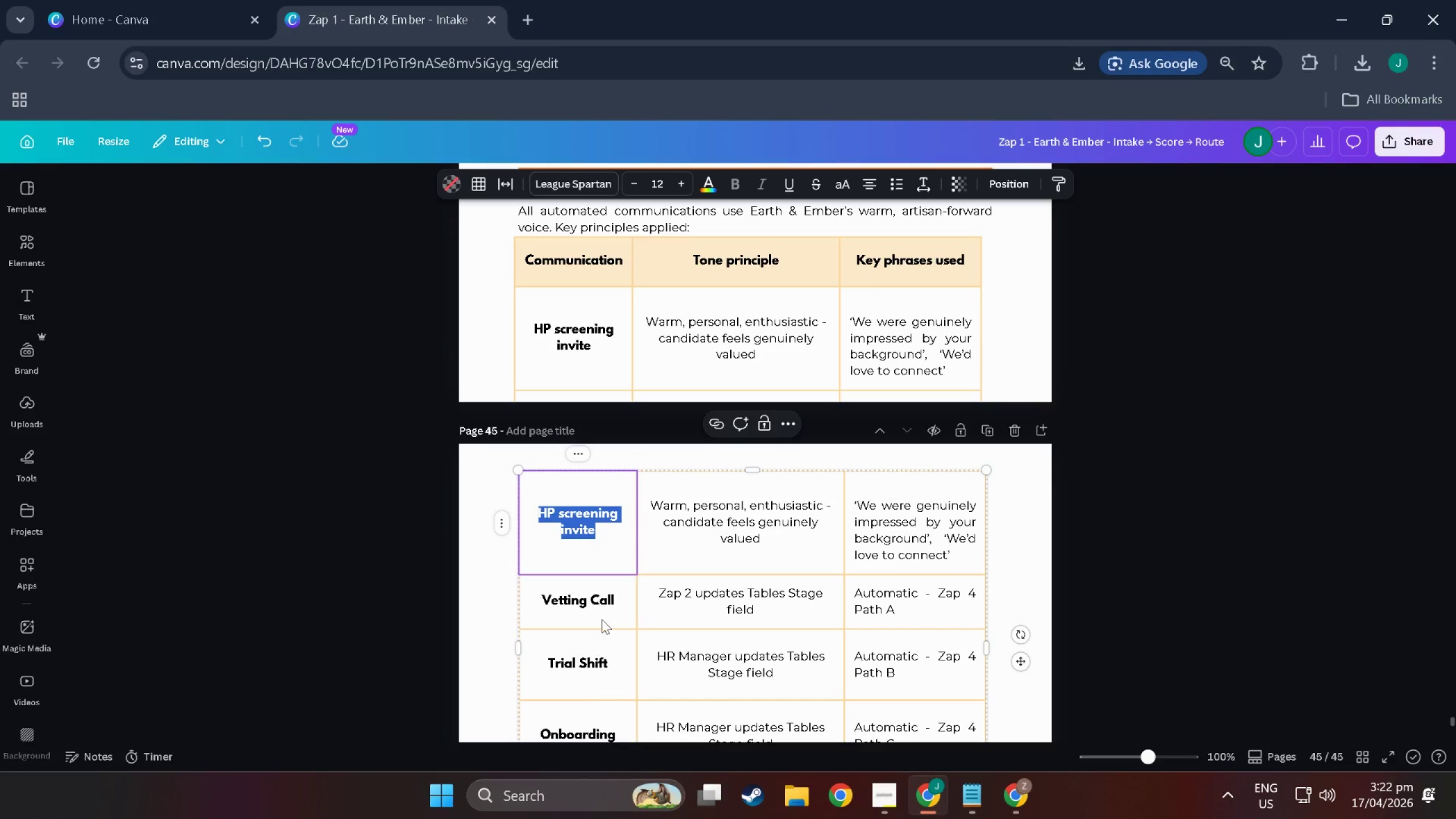 
triple_click([602, 620])
 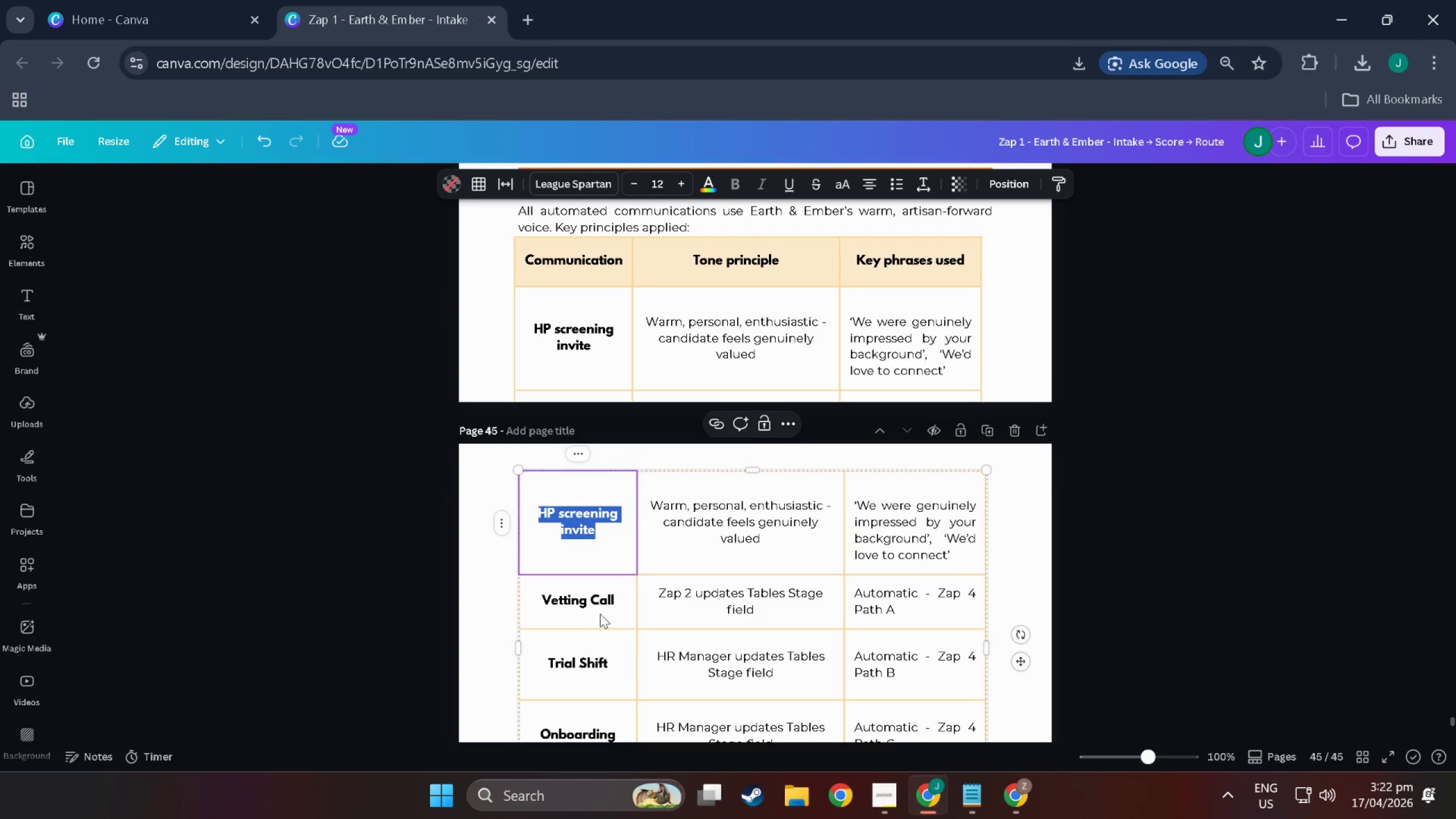 
scroll: coordinate [600, 613], scroll_direction: down, amount: 2.0
 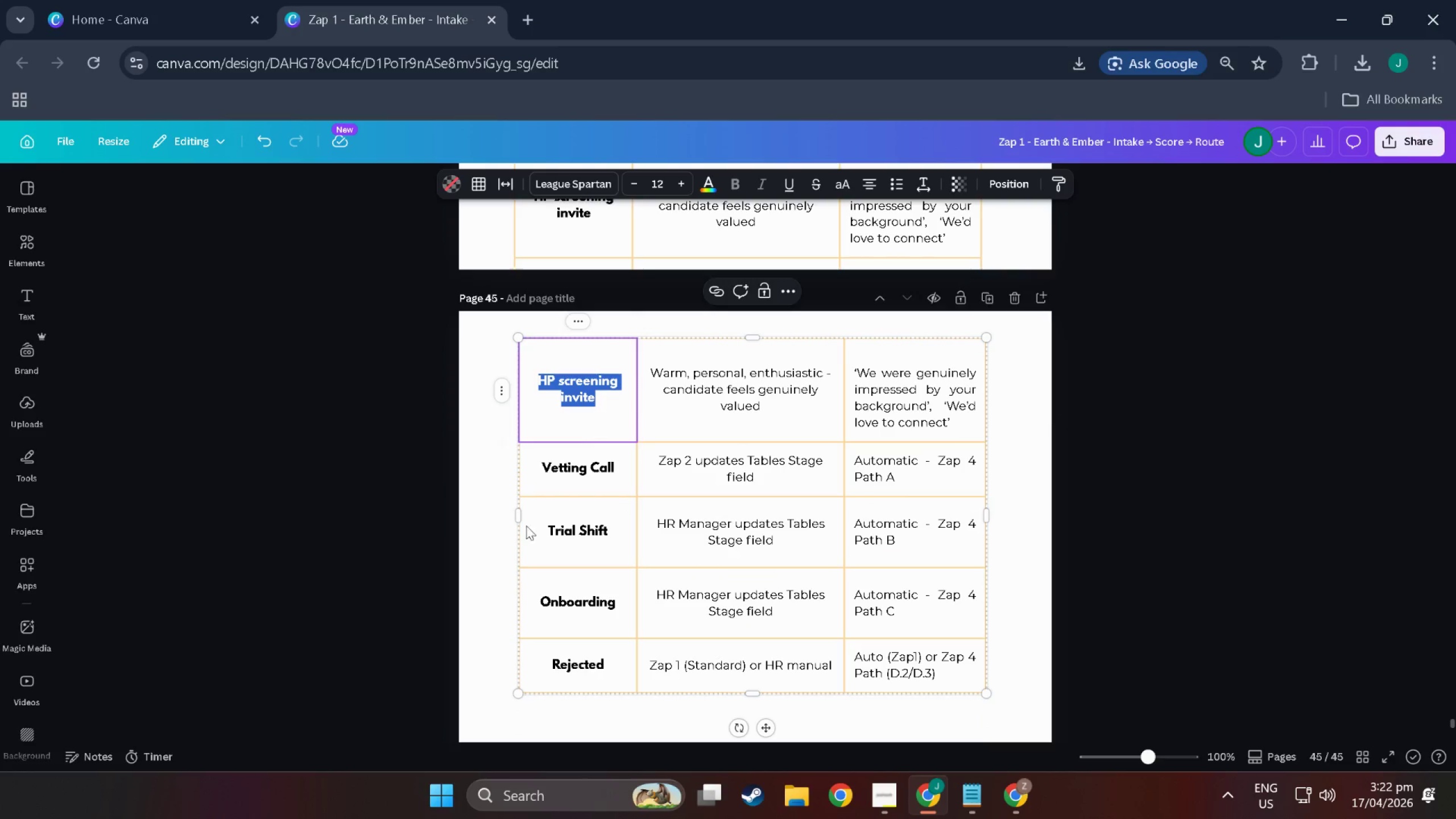 
left_click([600, 665])
 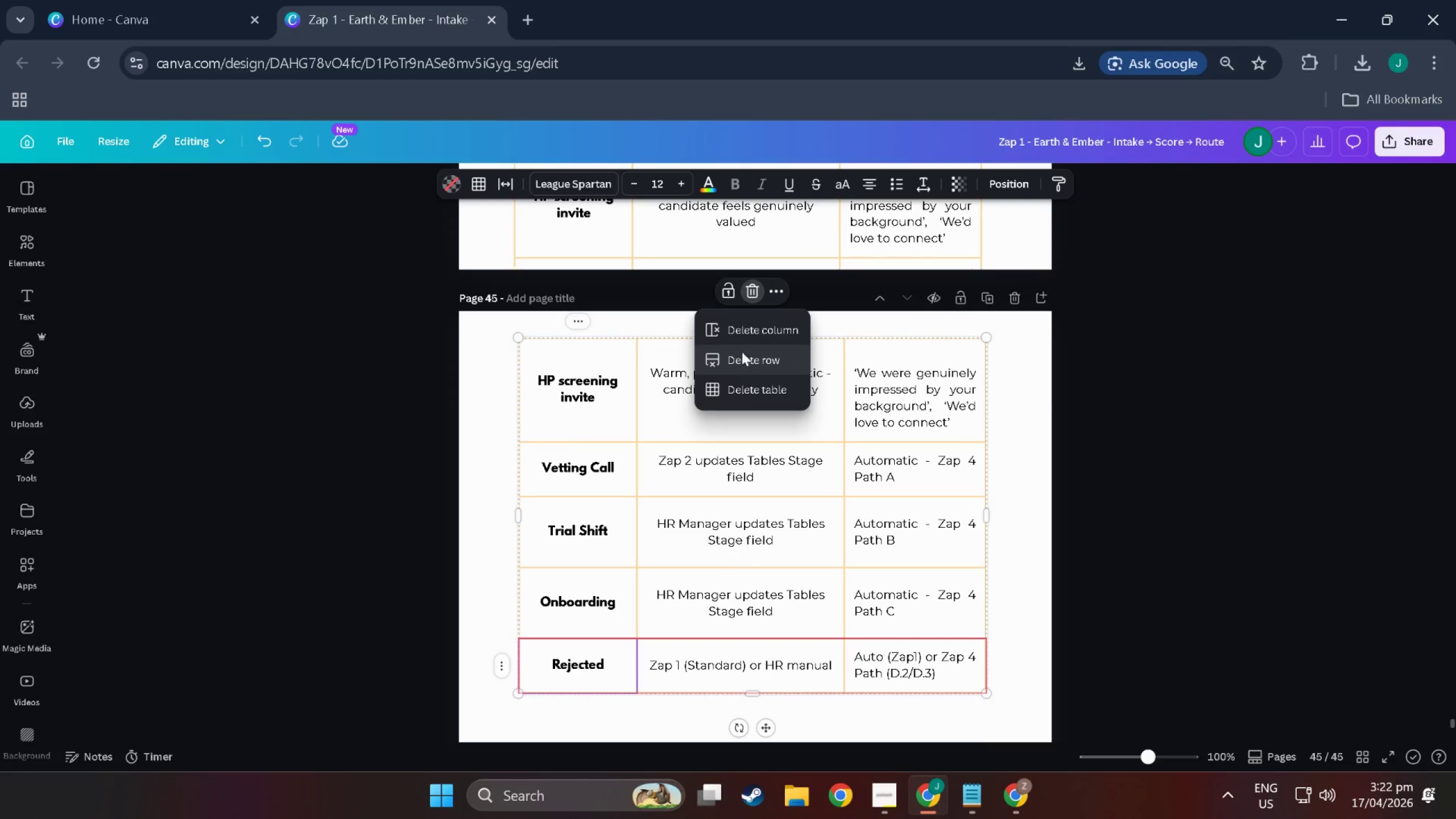 
double_click([595, 457])
 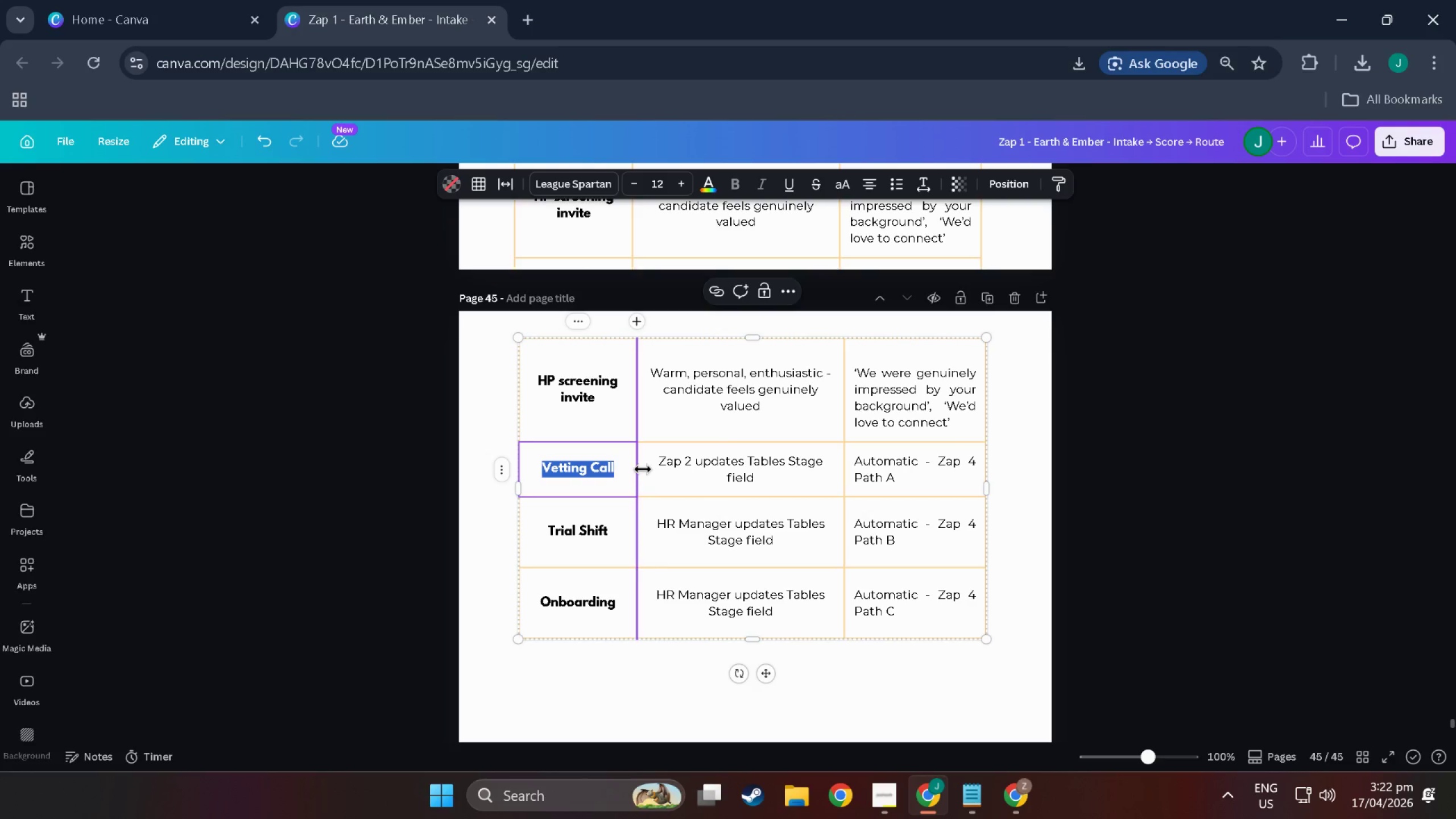 
type(Rejection email)
 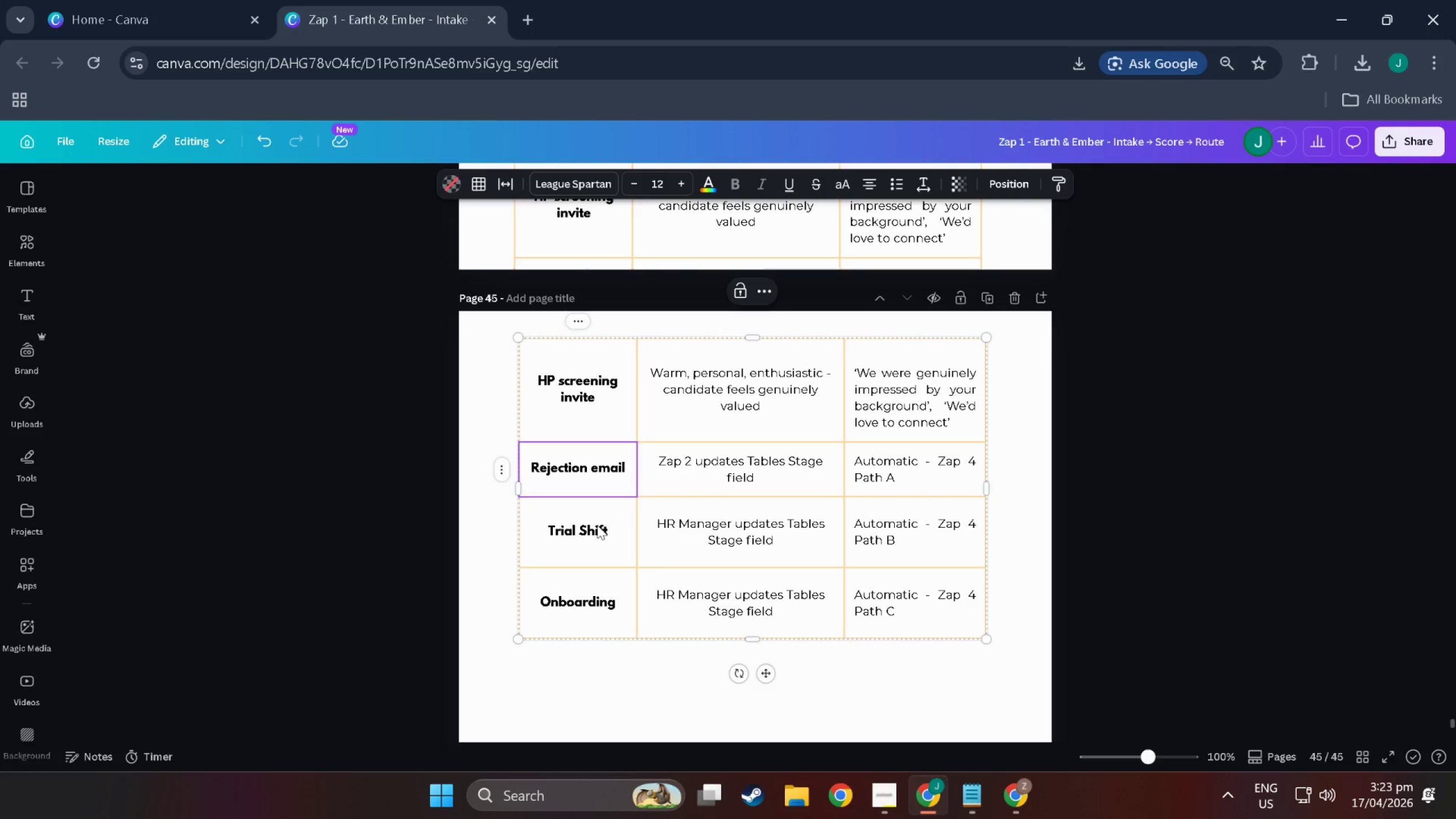 
double_click([594, 526])
 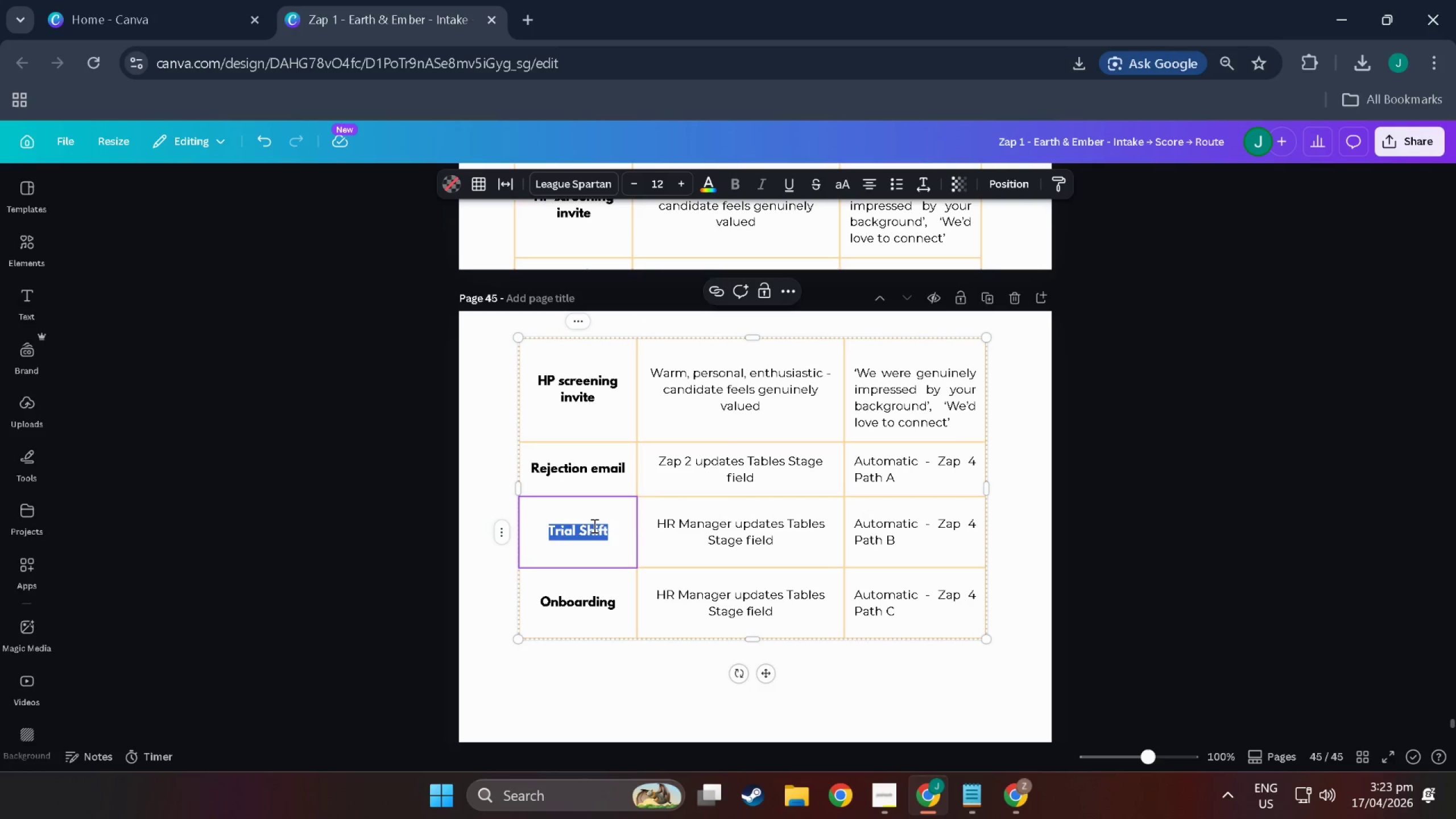 
triple_click([593, 526])
 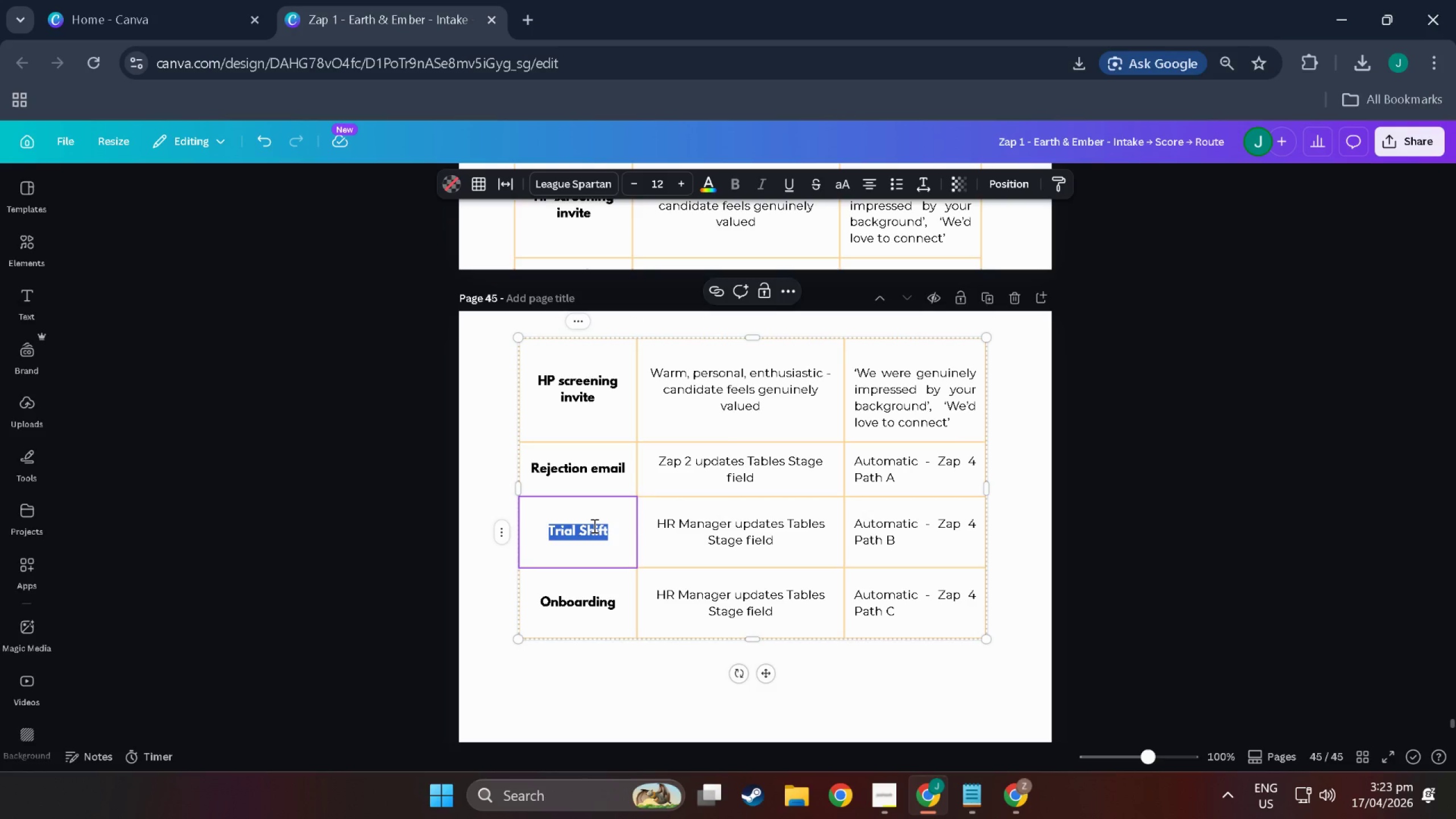 
type(GH)
key(Backspace)
key(Backspace)
type(HR scheduling alert)
 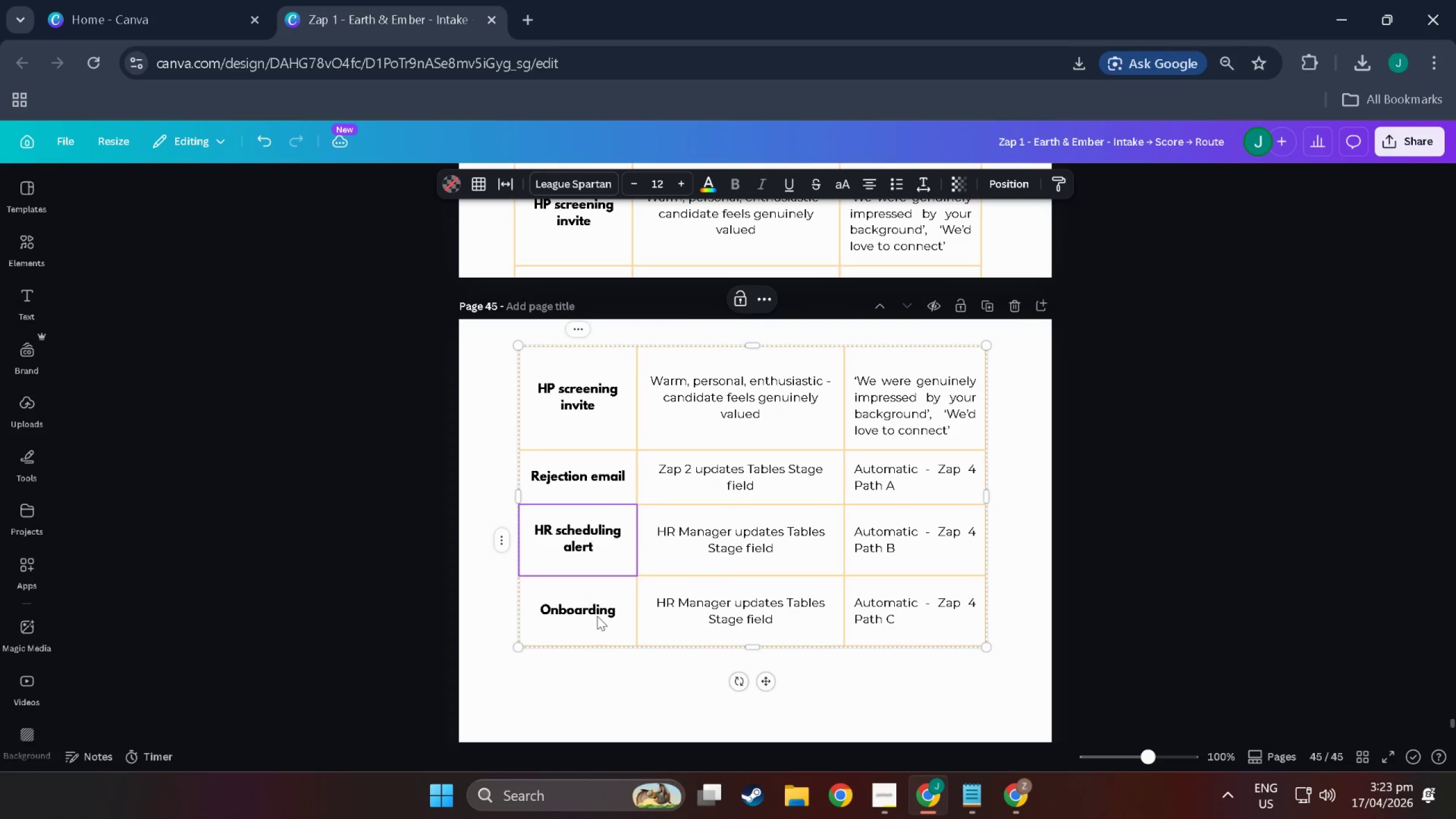 
double_click([597, 616])
 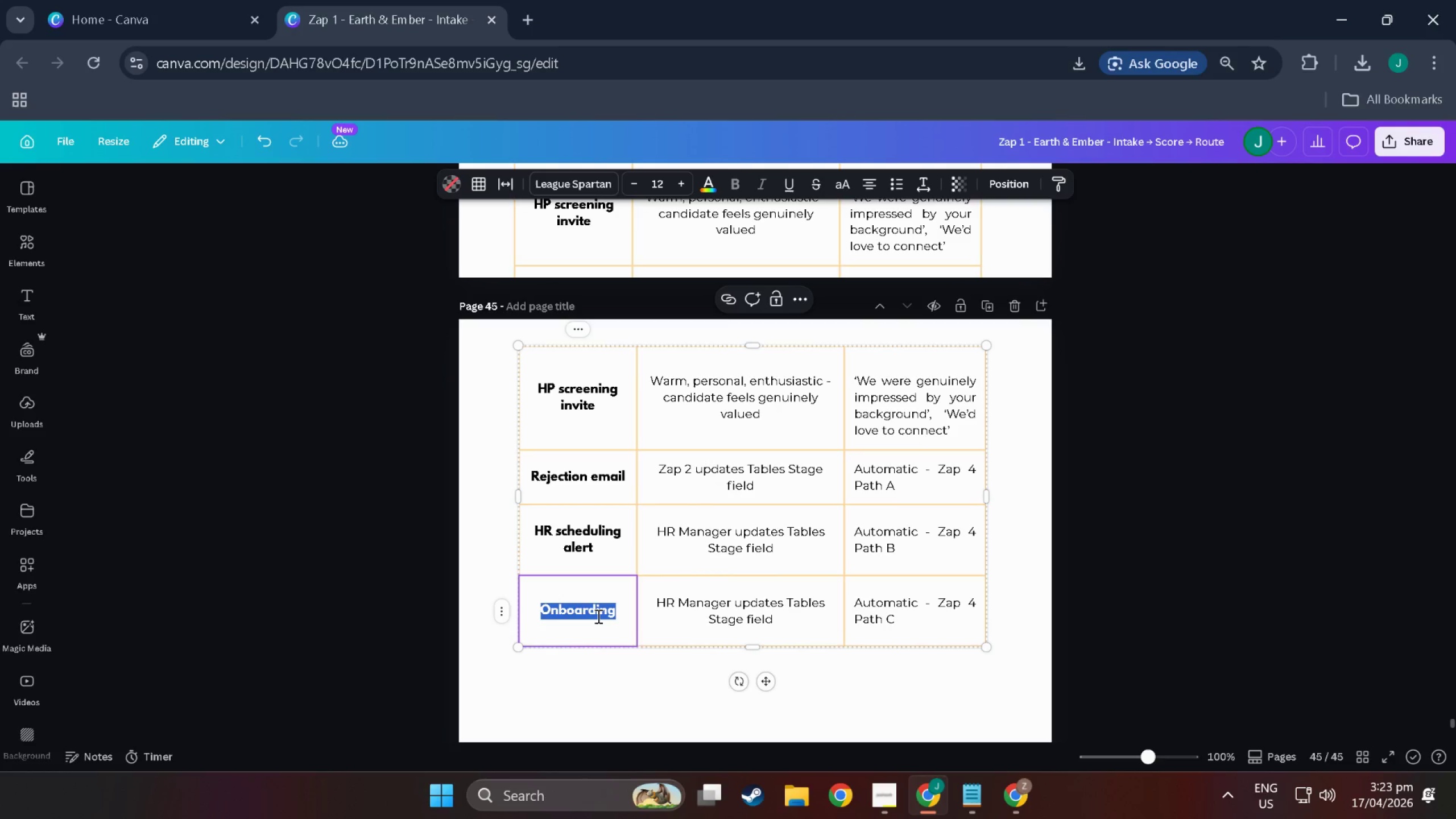 
triple_click([597, 616])
 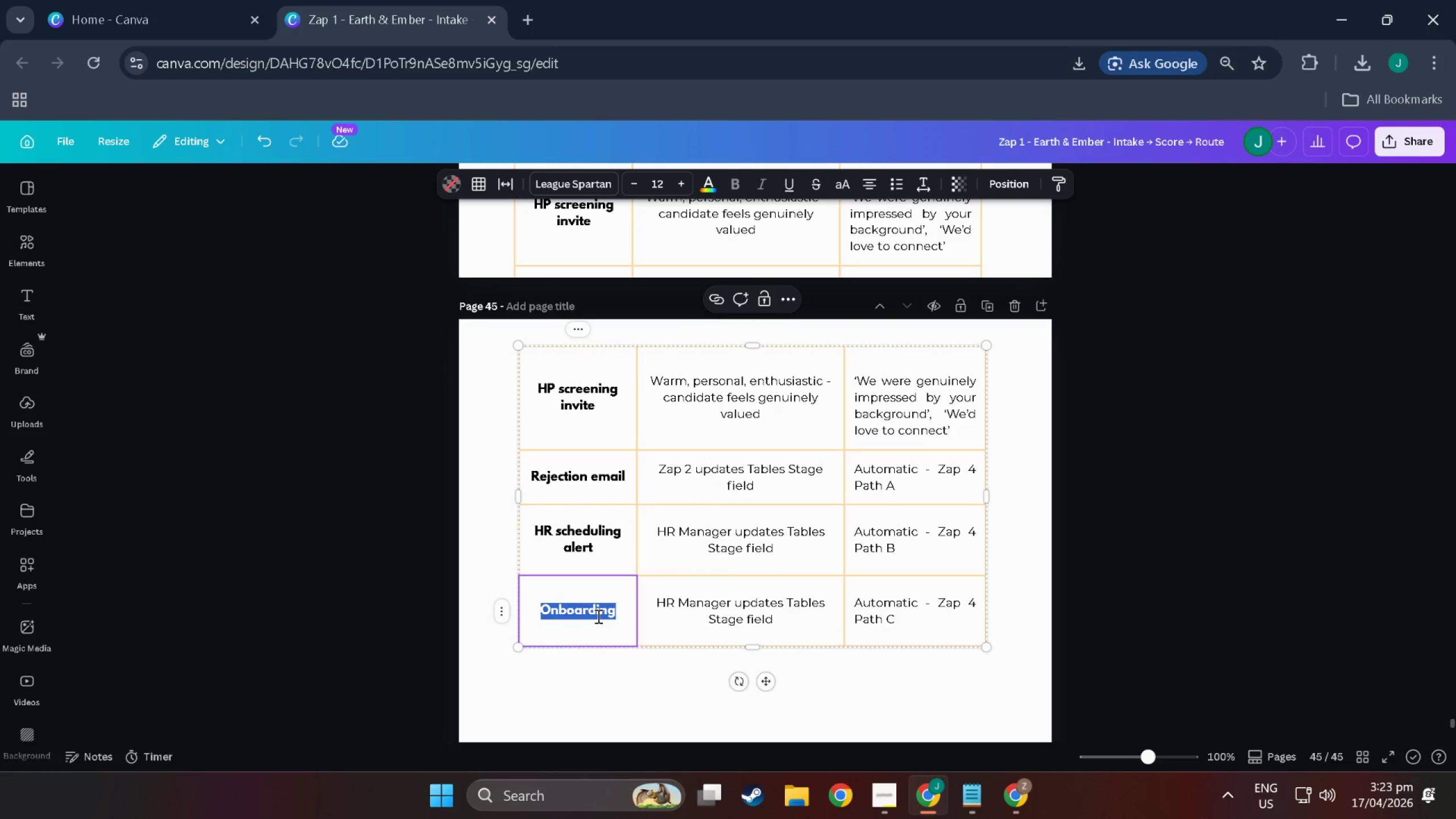 
type(Stagnant Ale)
key(Backspace)
key(Backspace)
key(Backspace)
type(alert)
 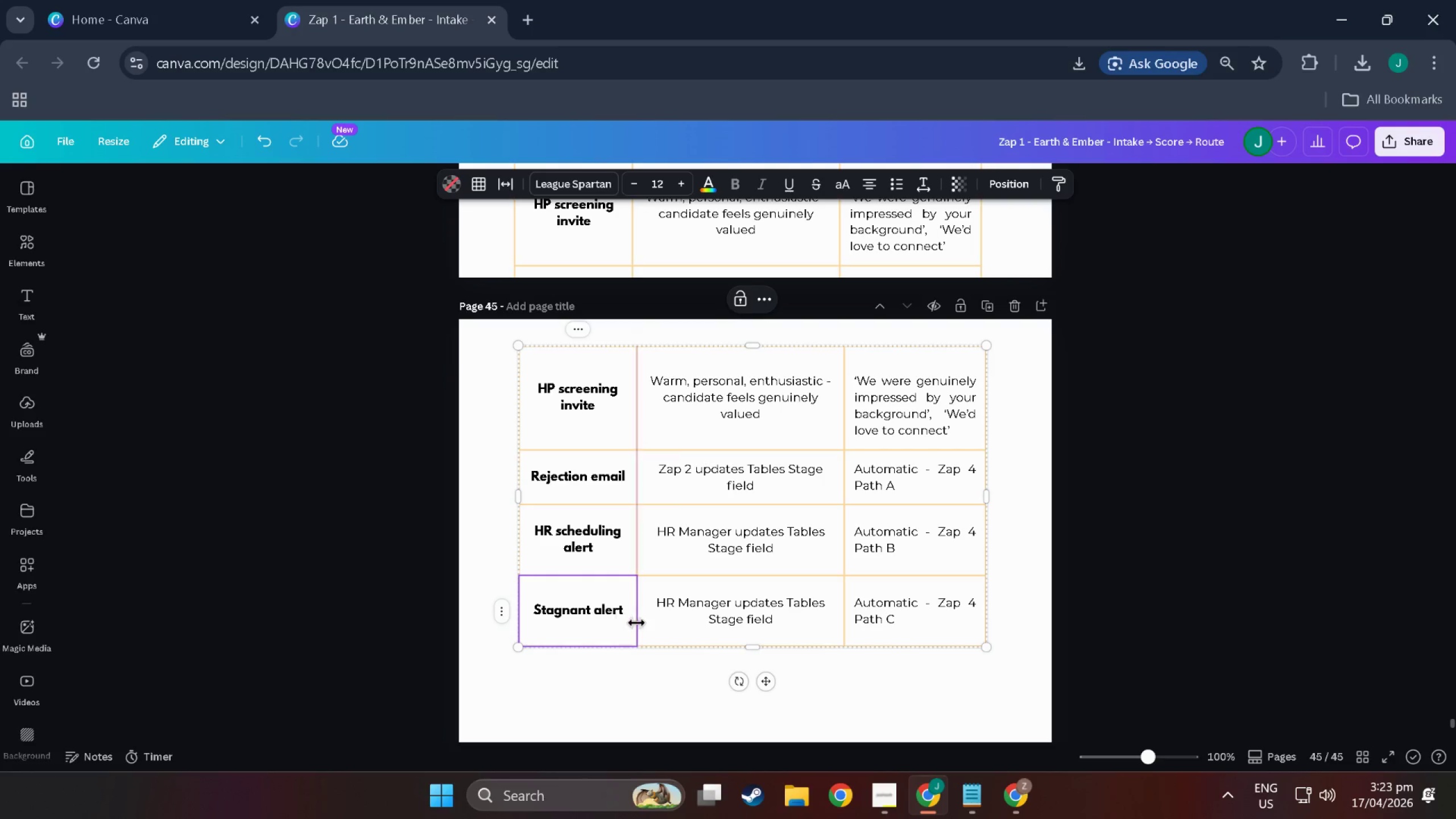 
scroll: coordinate [636, 623], scroll_direction: up, amount: 4.0
 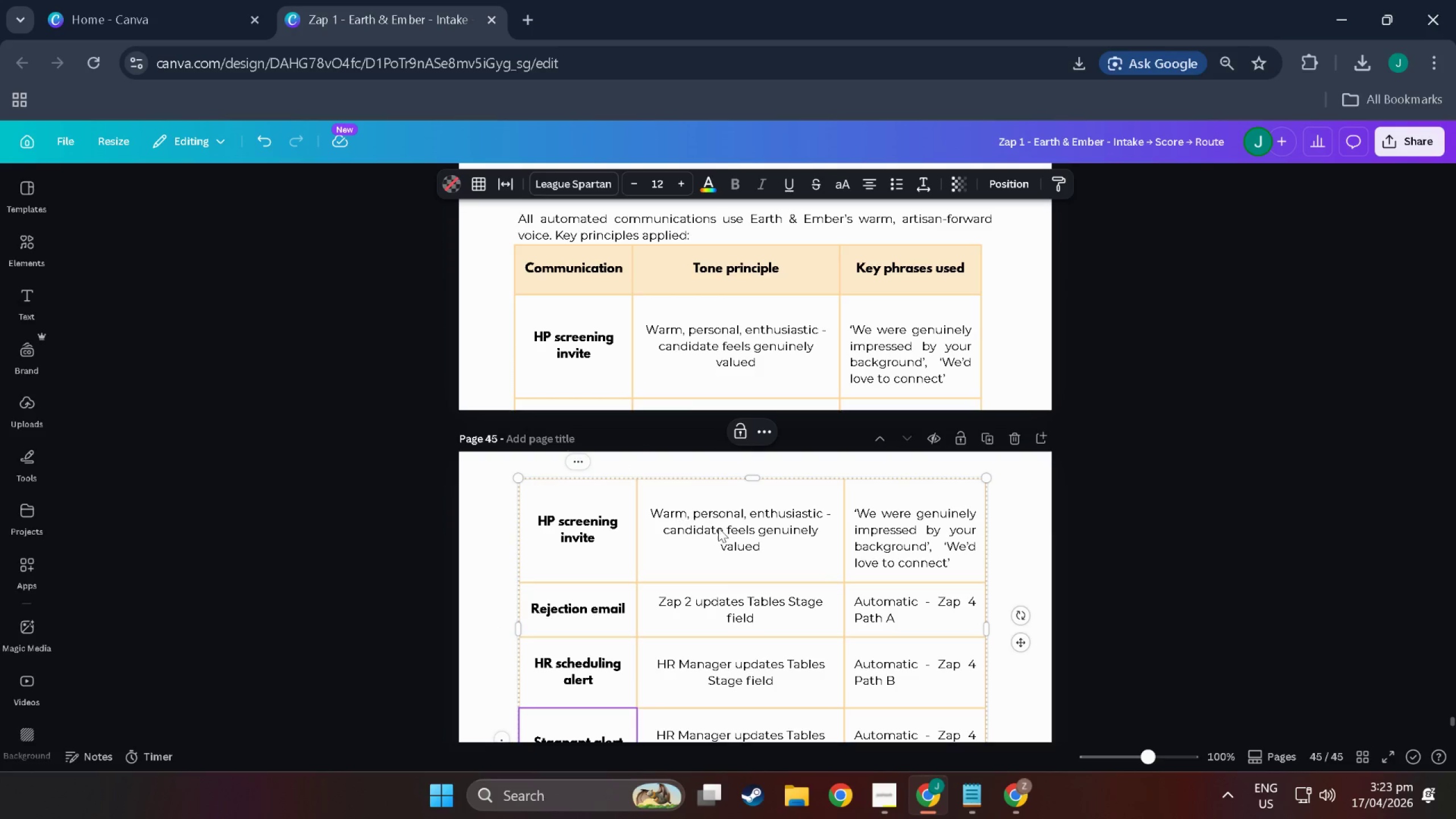 
double_click([718, 528])
 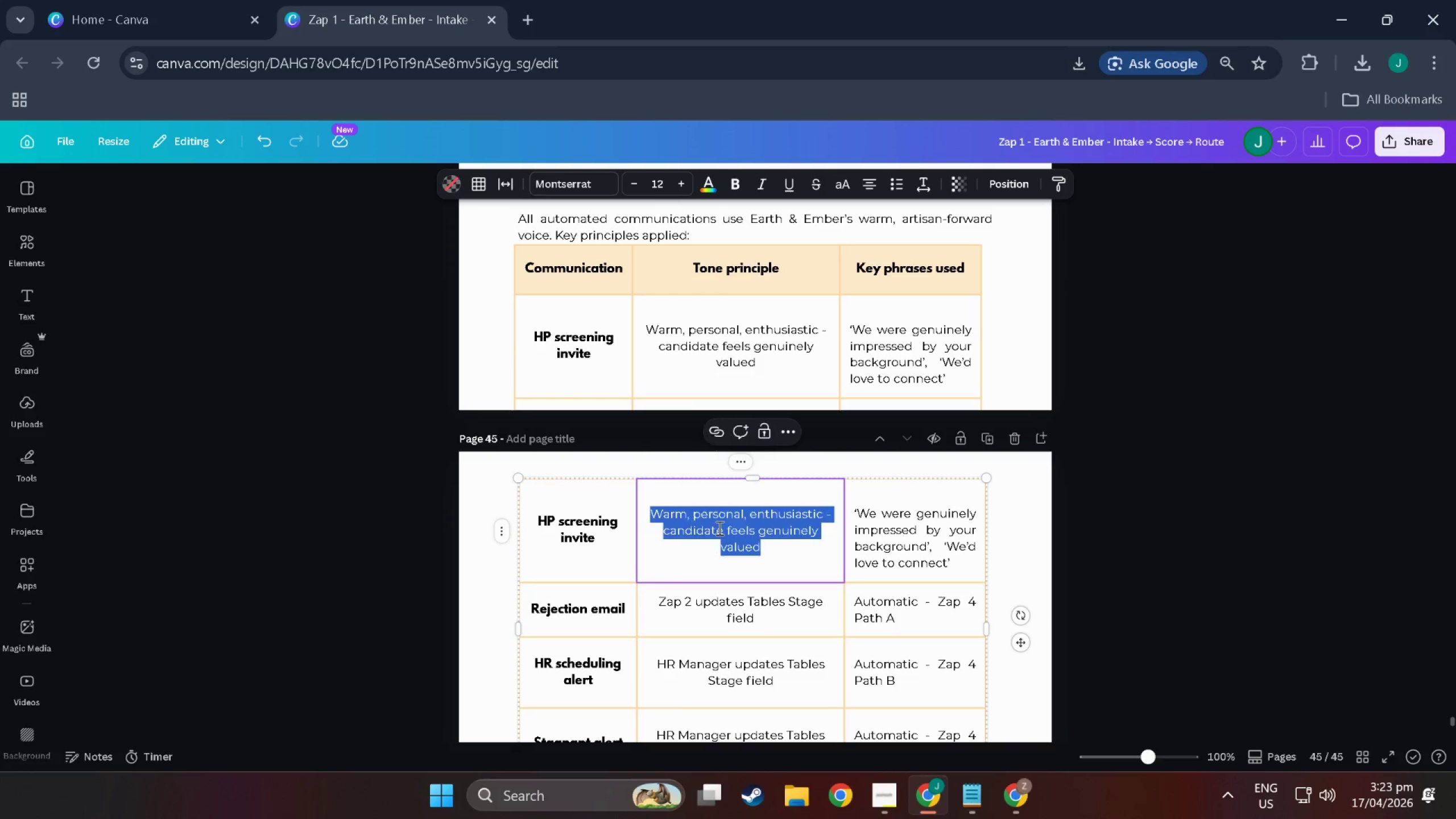 
triple_click([718, 528])
 